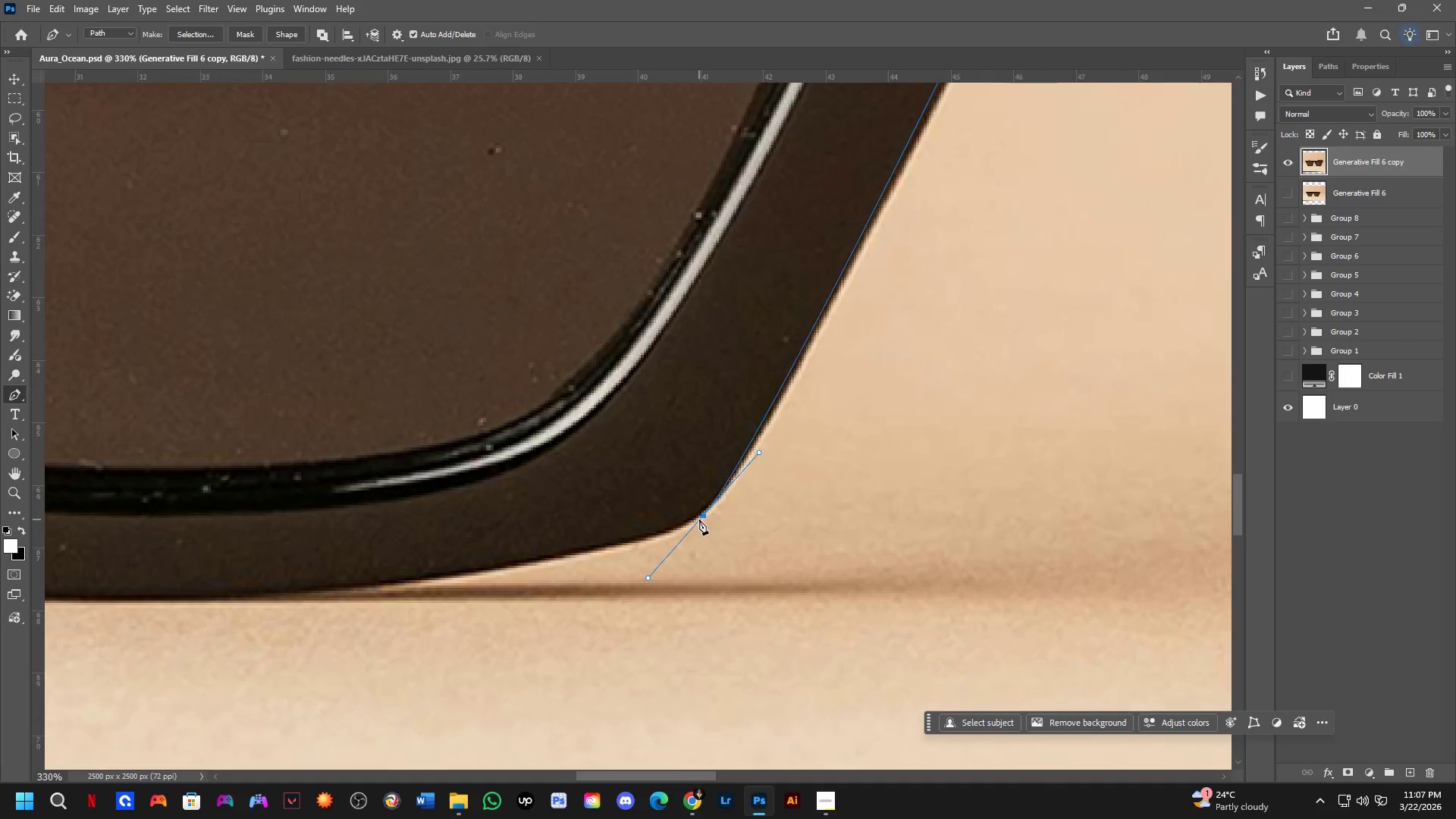 
hold_key(key=ControlLeft, duration=1.34)
left_click_drag(start_coordinate=[702, 515], to_coordinate=[704, 510])
 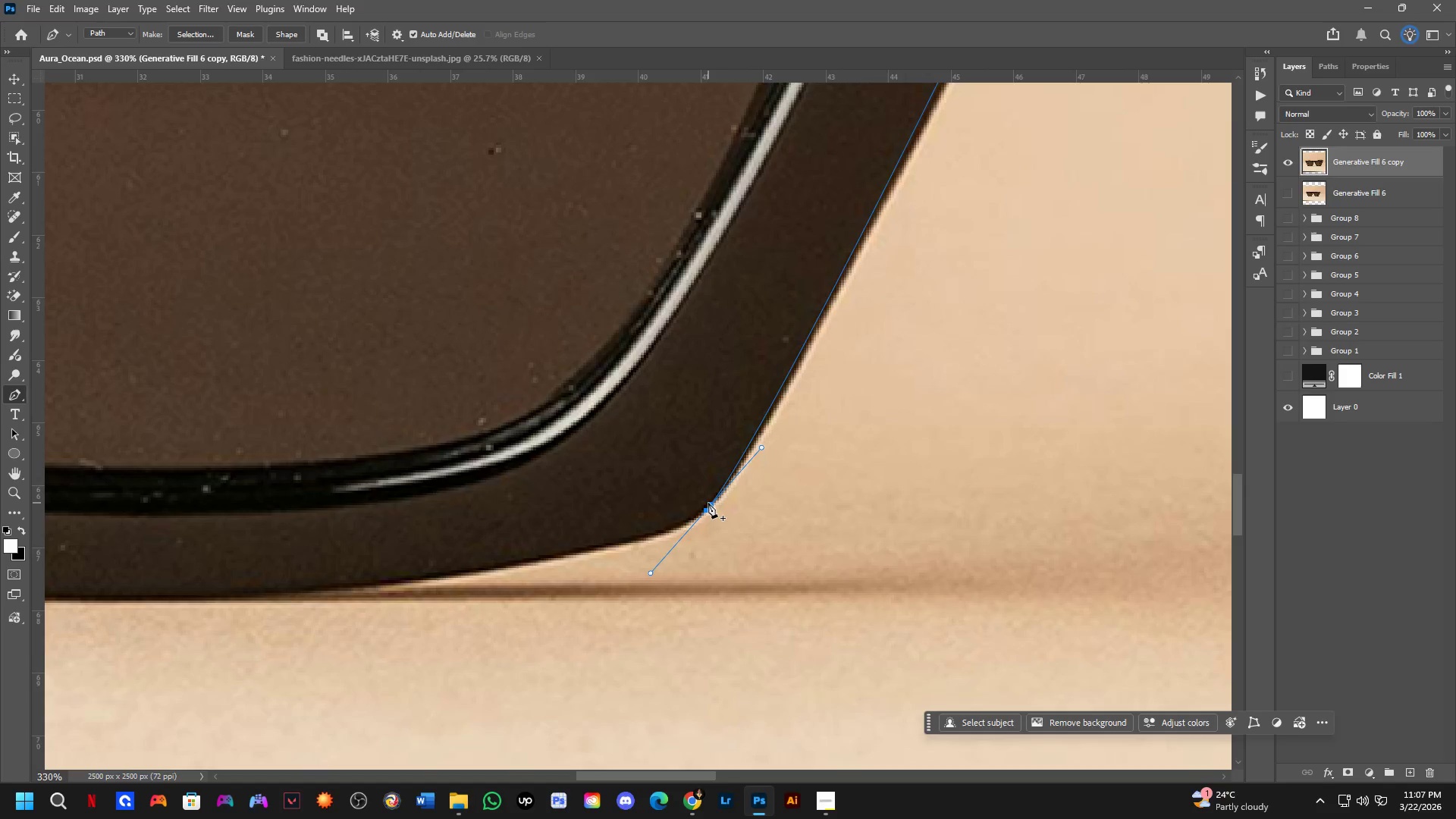 
hold_key(key=AltLeft, duration=0.7)
left_click([707, 512])
 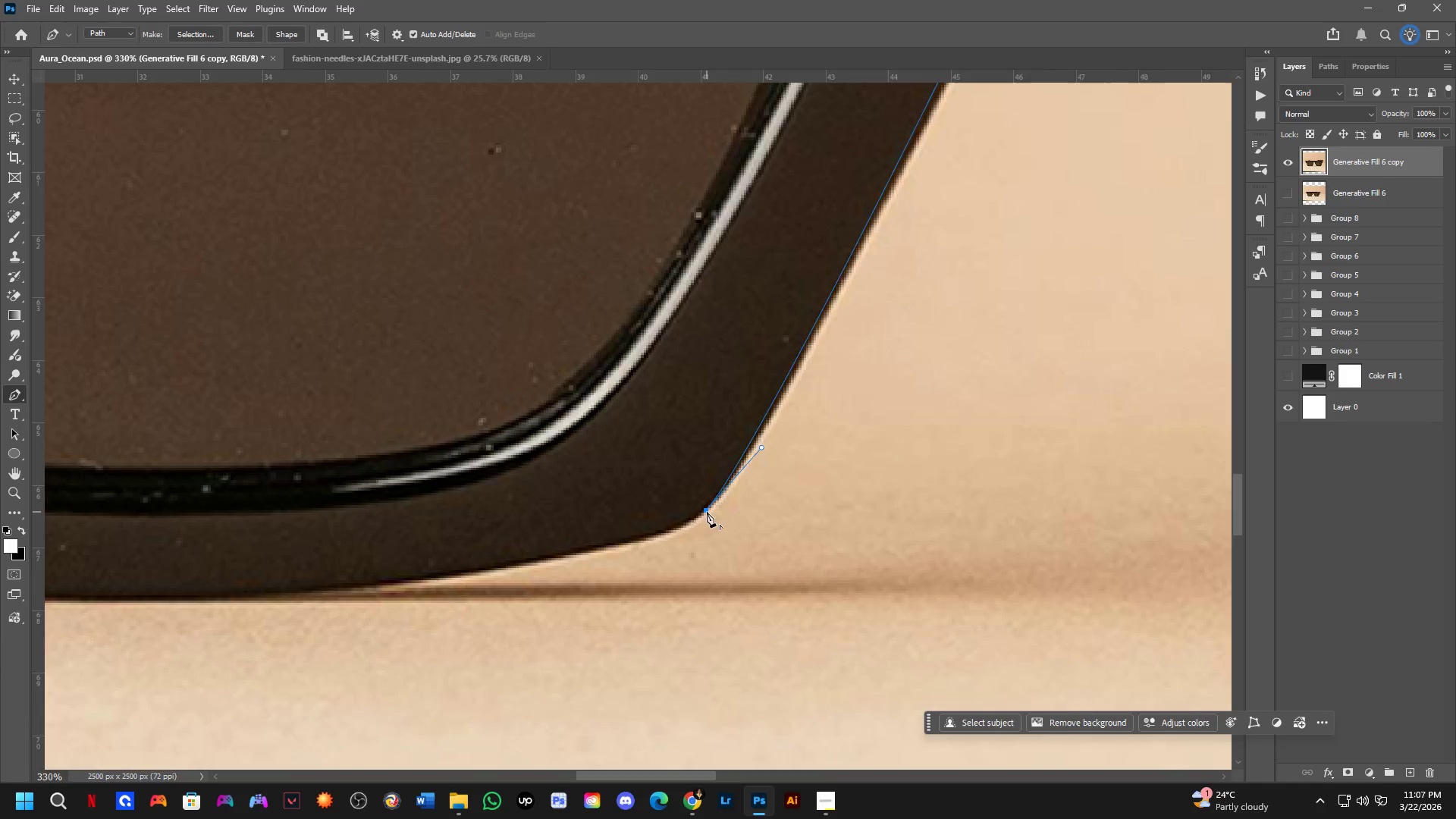 
key(Alt+Shift+ShiftLeft)
 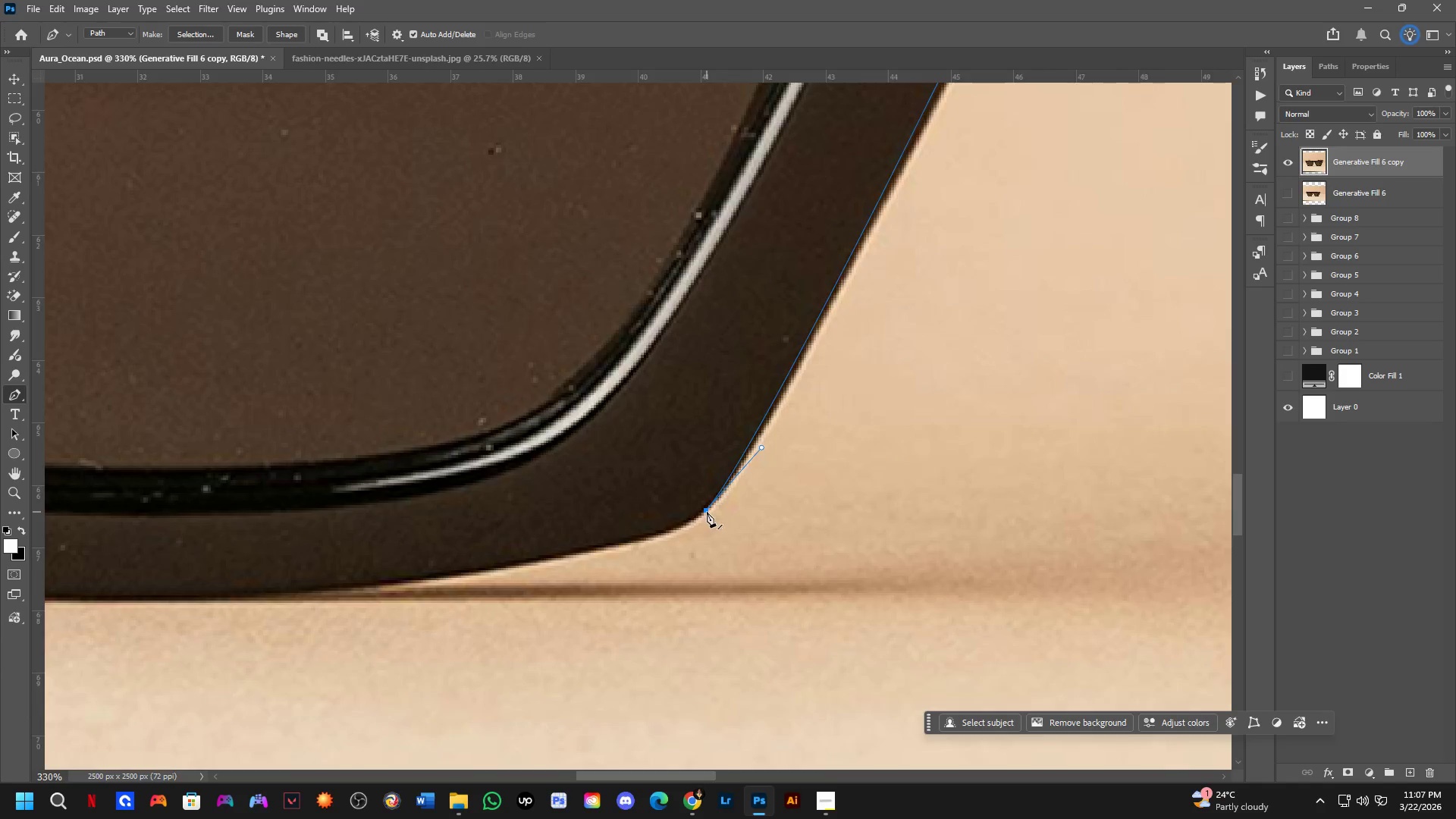 
scroll: coordinate [705, 510], scroll_direction: down, amount: 4.0
 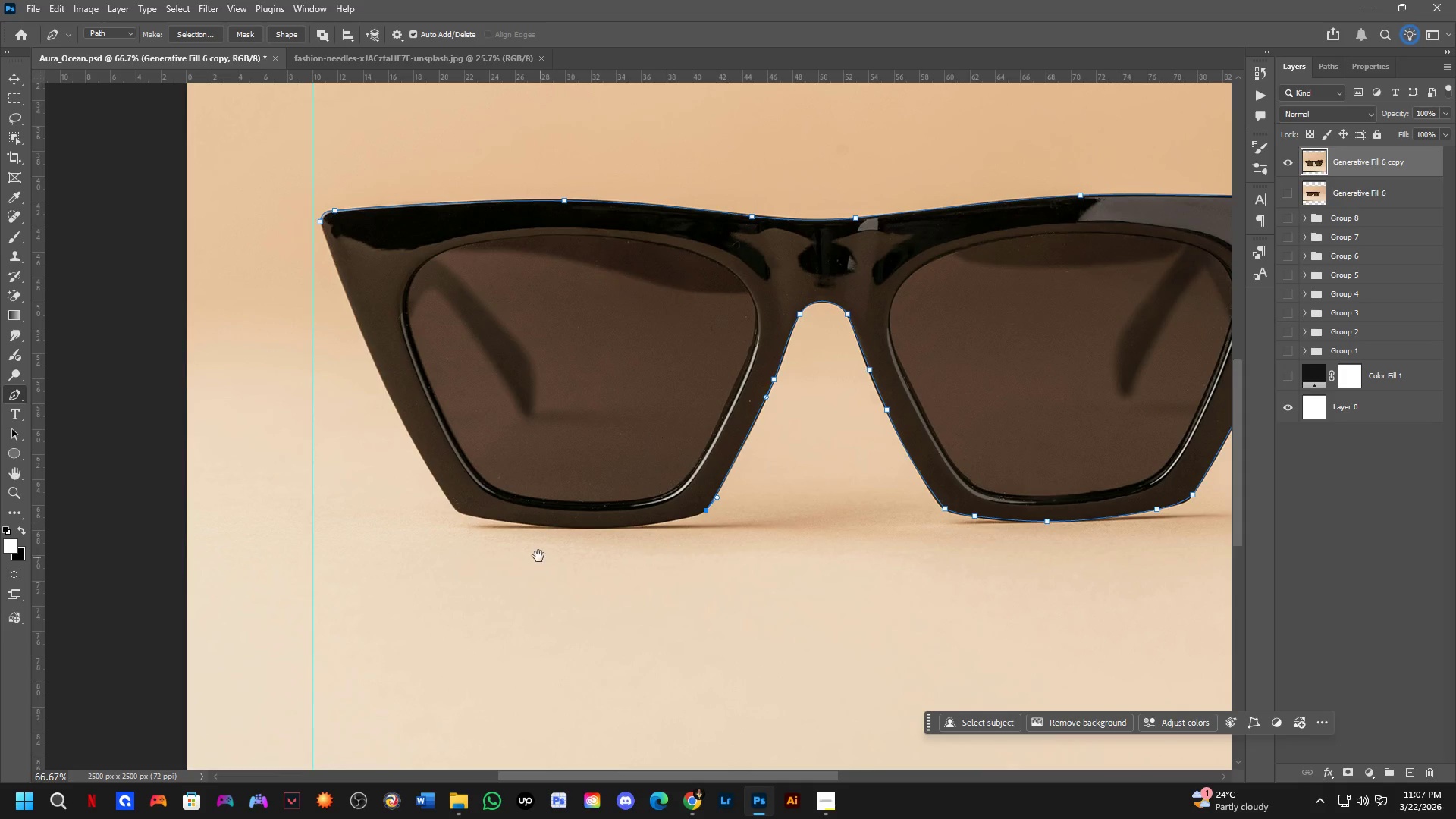 
hold_key(key=Space, duration=0.47)
 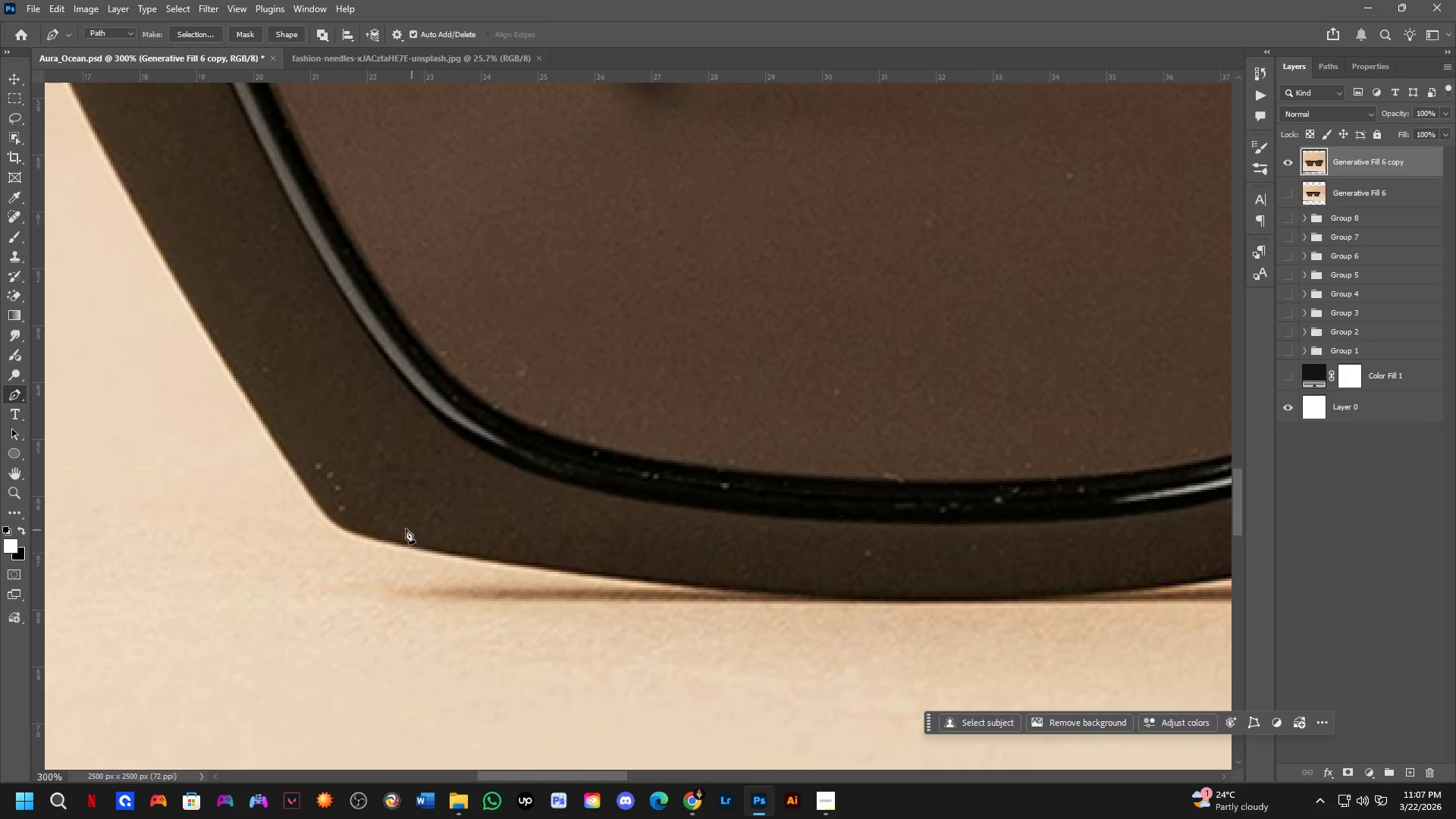 
left_click_drag(start_coordinate=[538, 555], to_coordinate=[551, 576])
 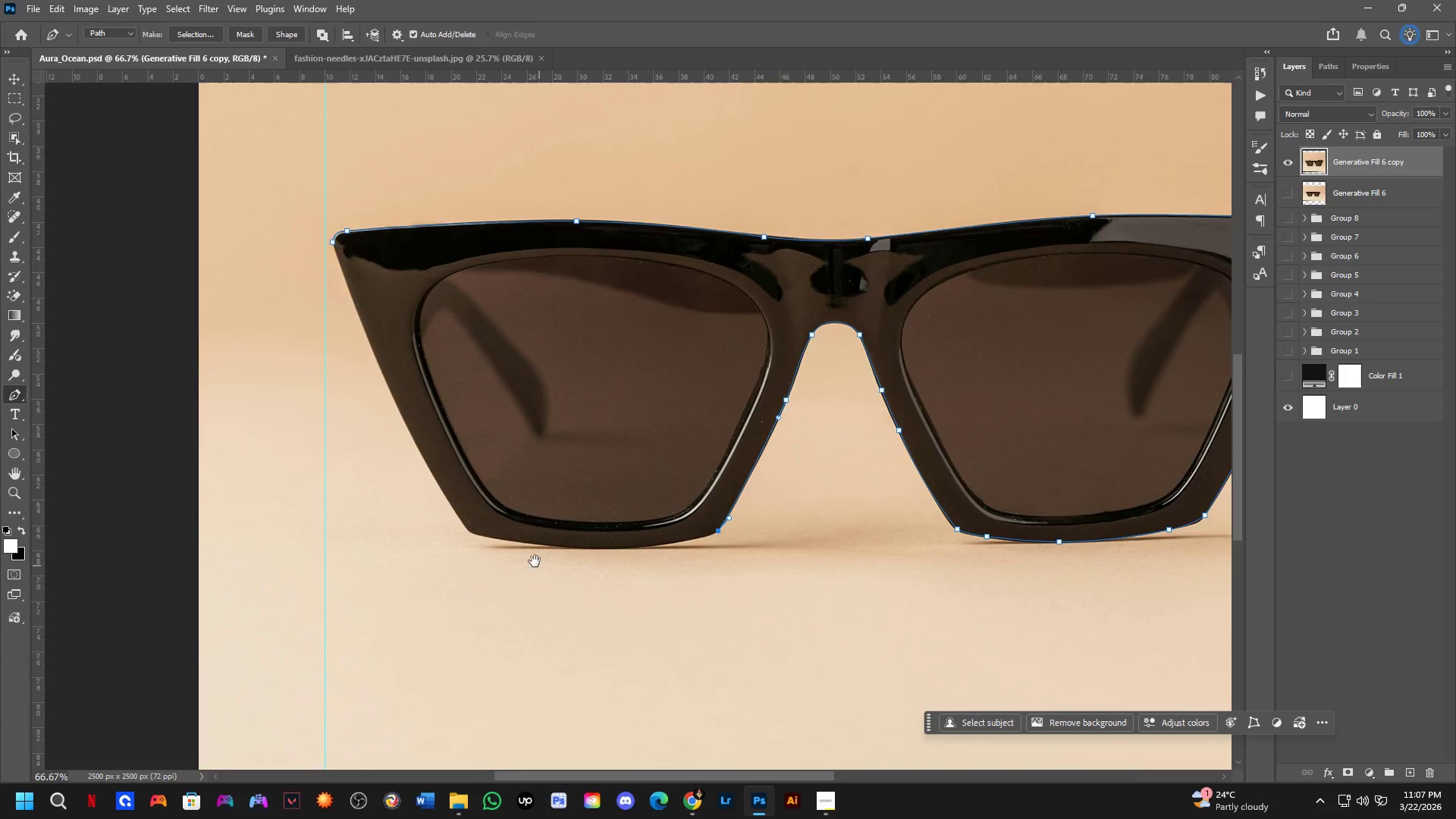 
key(Shift+ShiftLeft)
 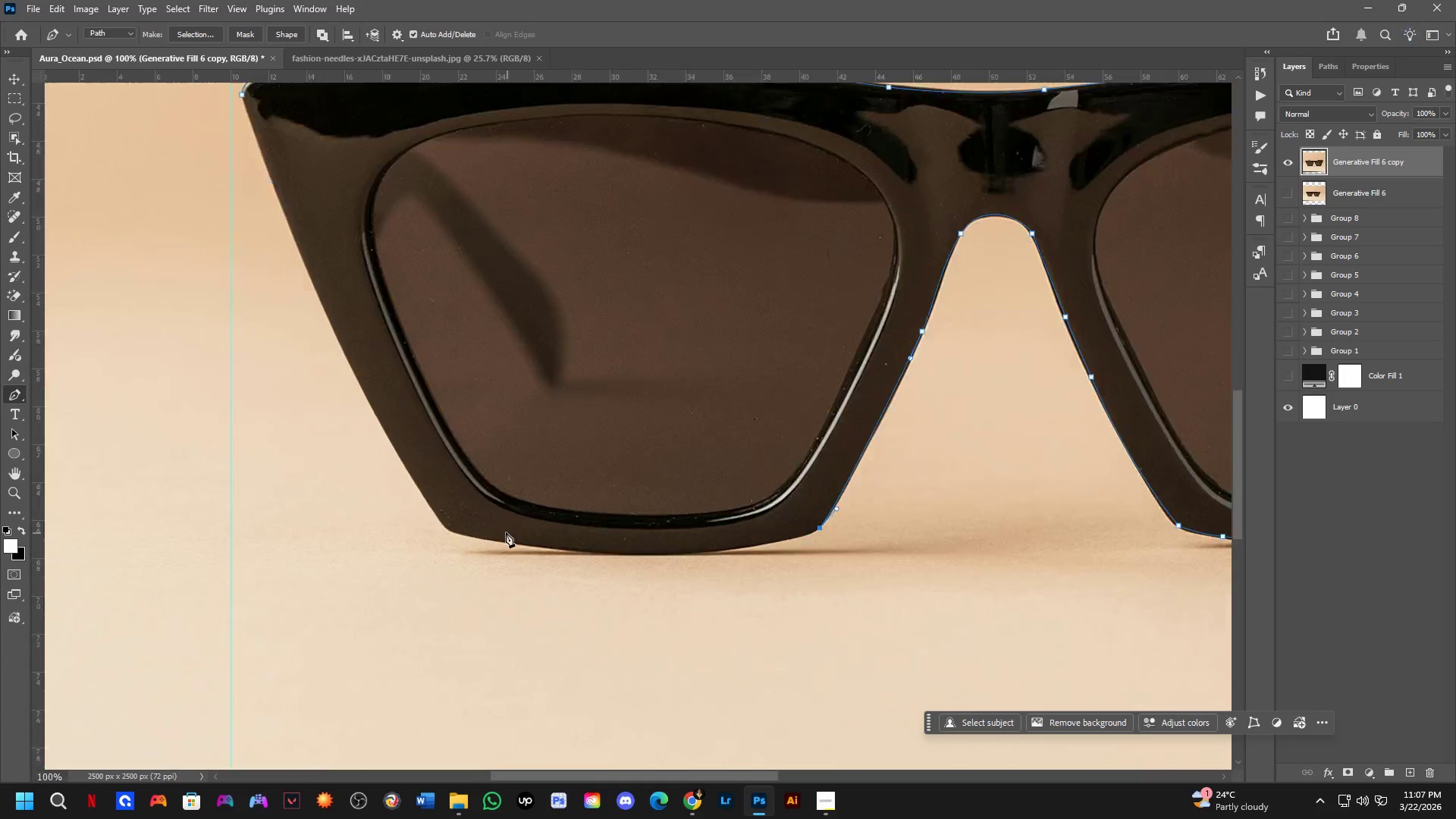 
scroll: coordinate [497, 532], scroll_direction: up, amount: 3.0
 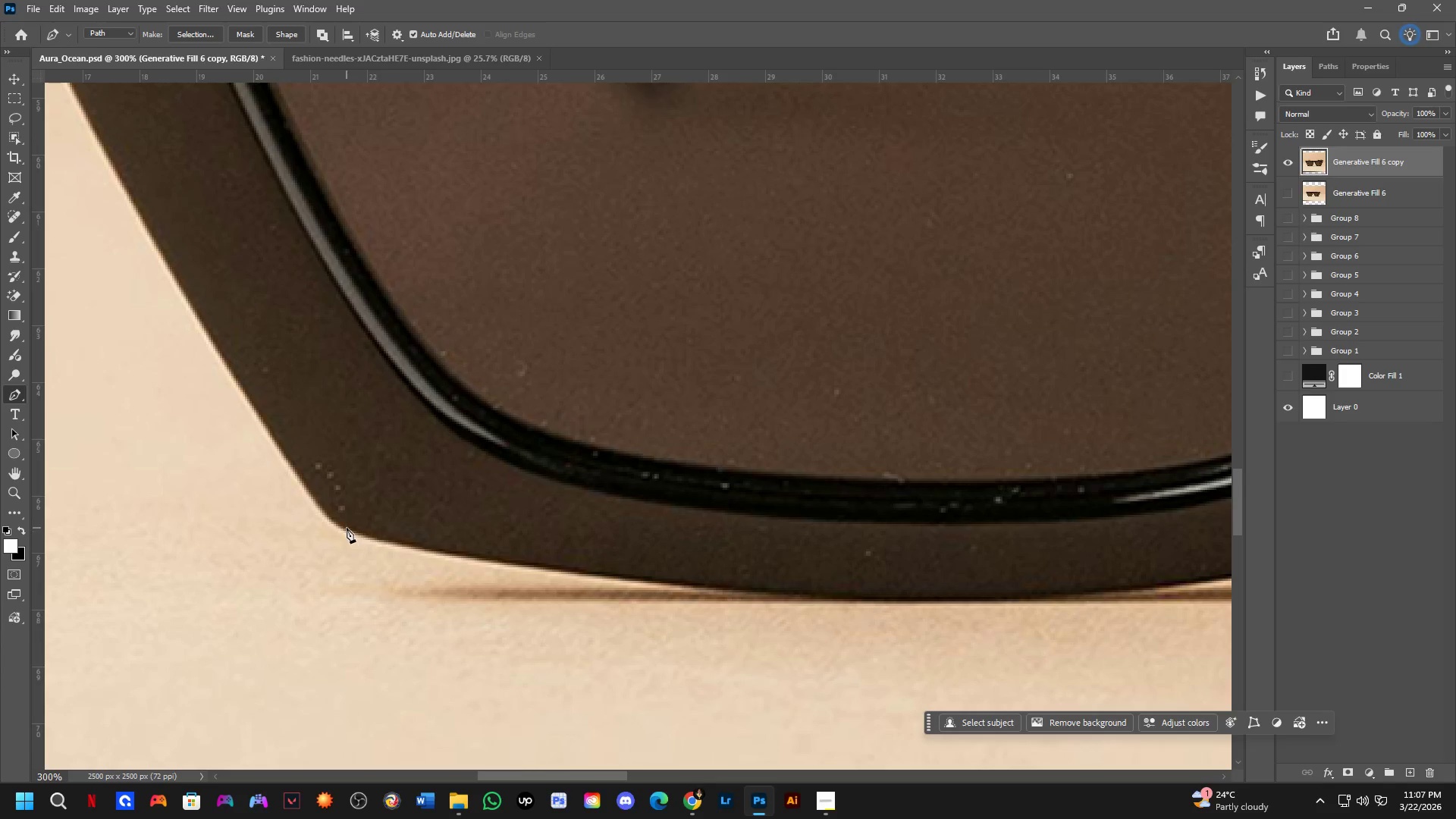 
left_click([347, 526])
 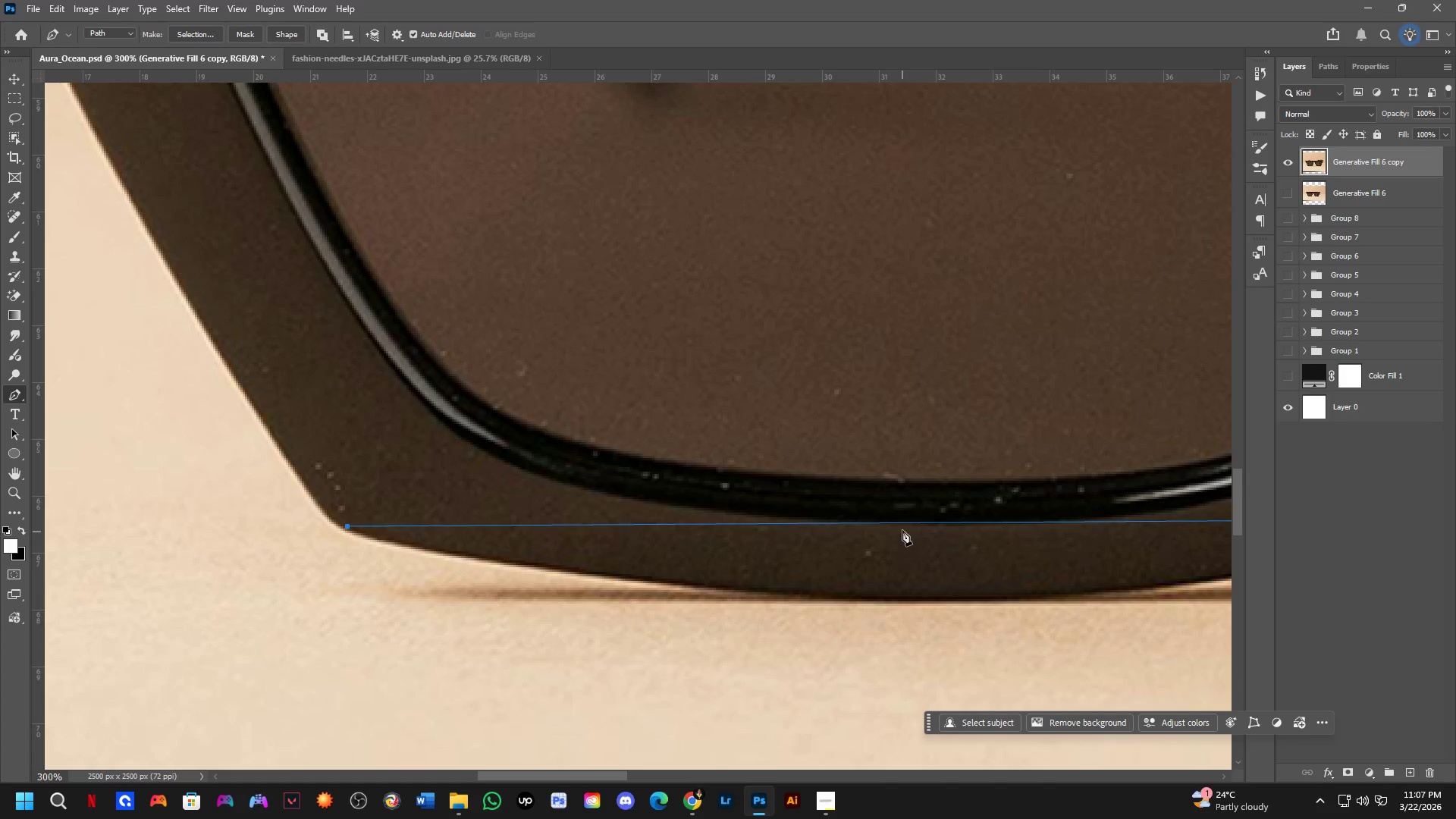 
left_click([903, 526])
 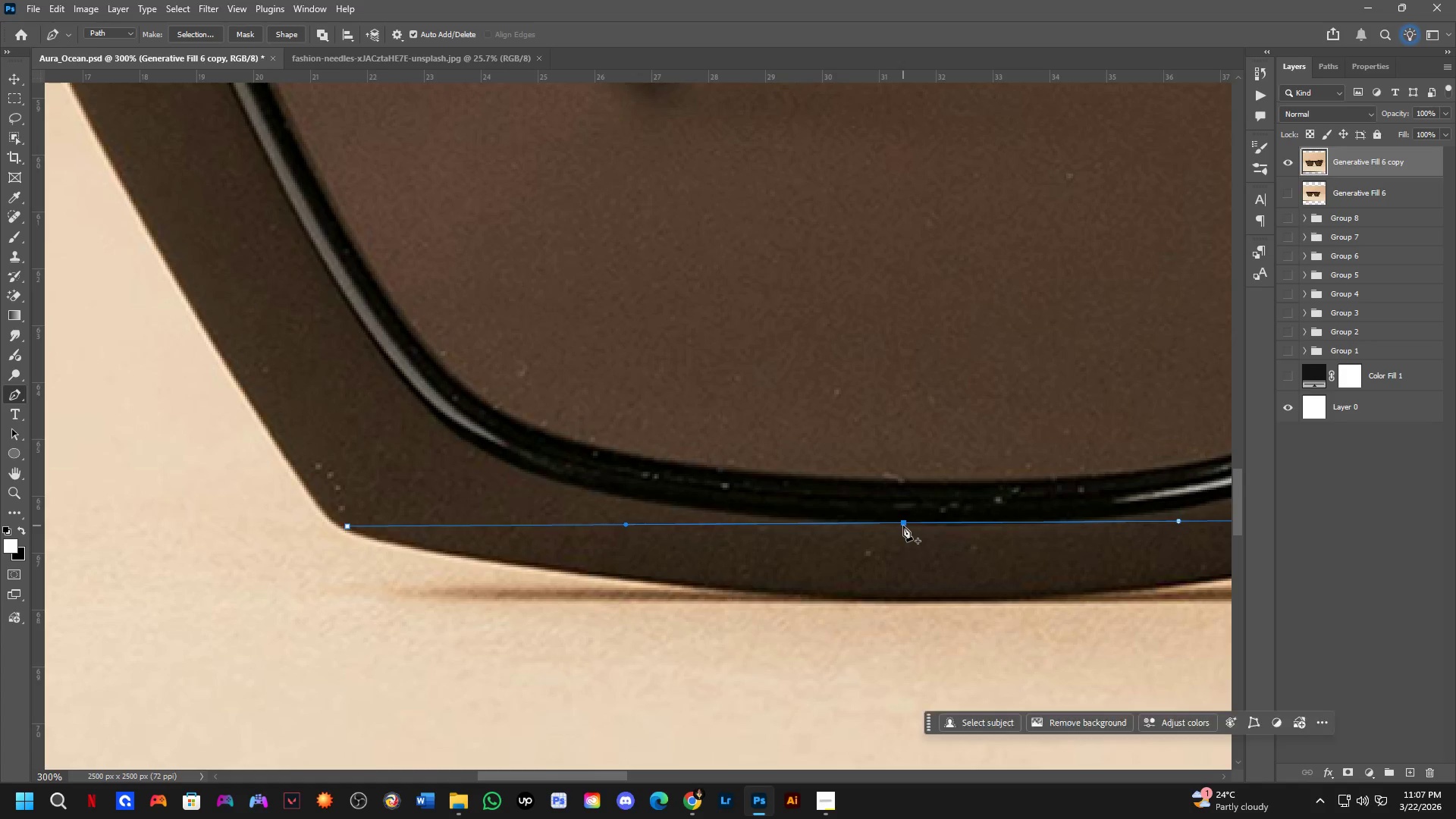 
hold_key(key=ControlLeft, duration=1.3)
left_click_drag(start_coordinate=[904, 524], to_coordinate=[919, 598])
 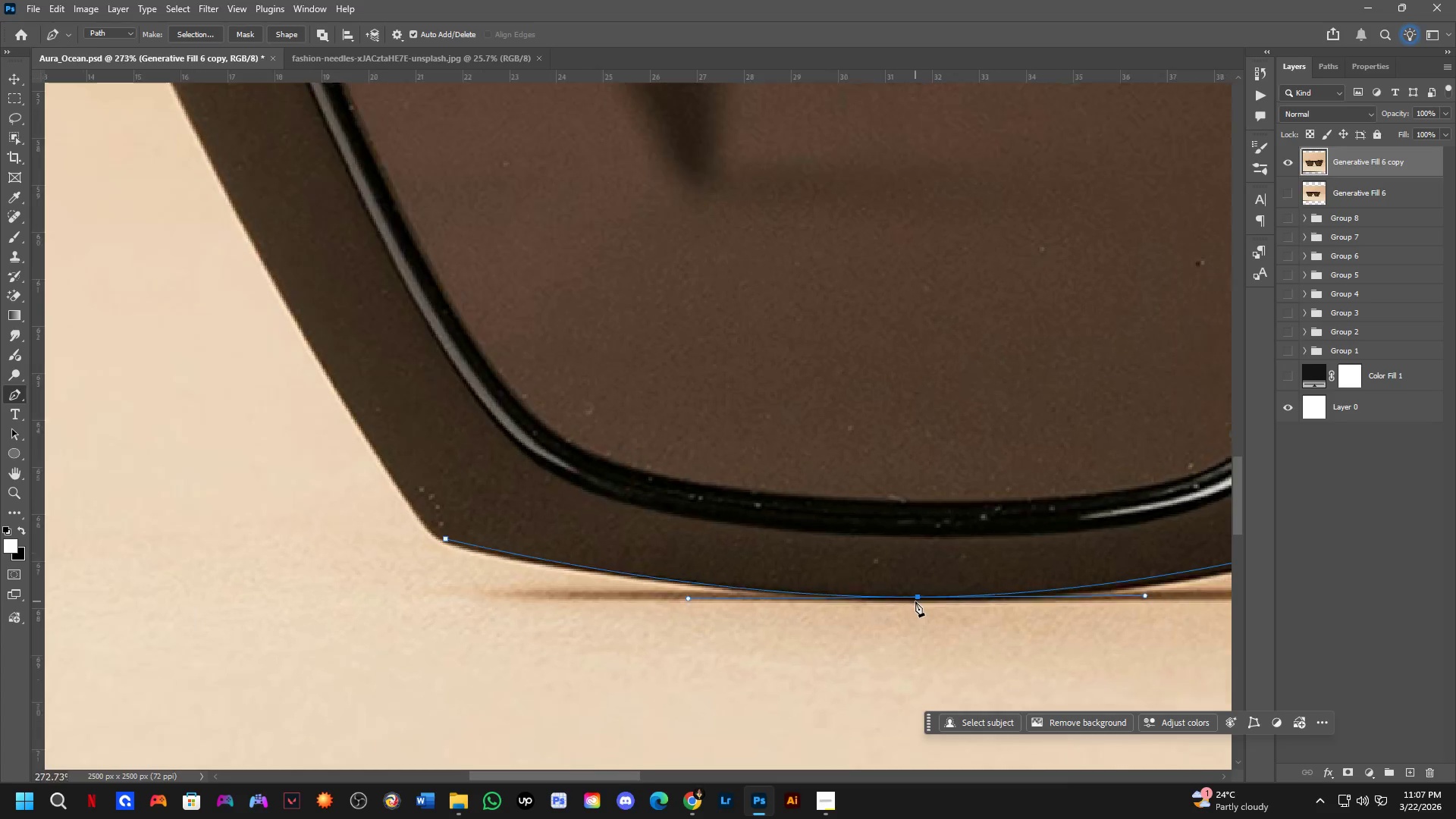 
scroll: coordinate [915, 601], scroll_direction: down, amount: 3.0
 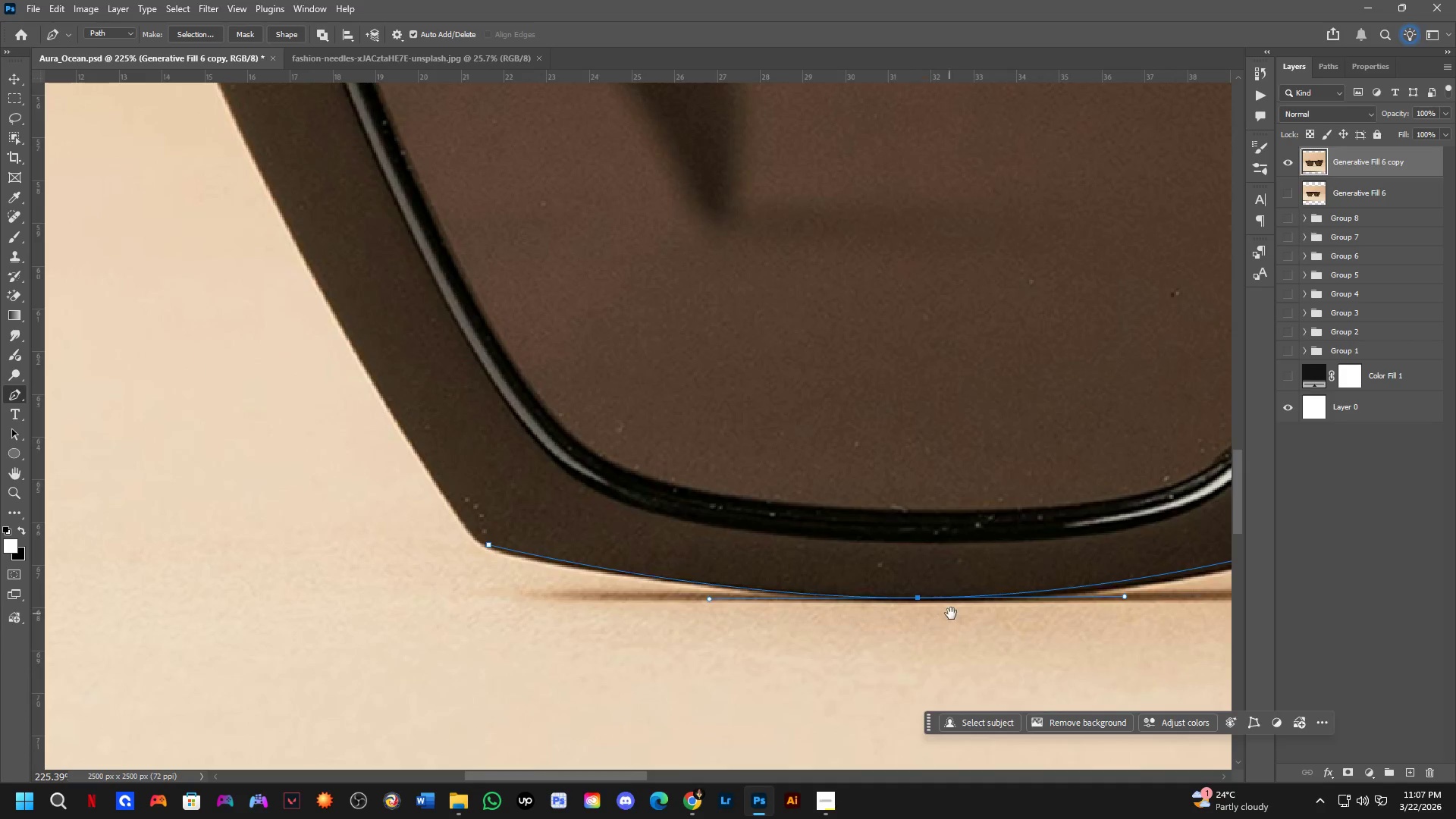 
hold_key(key=Space, duration=0.83)
 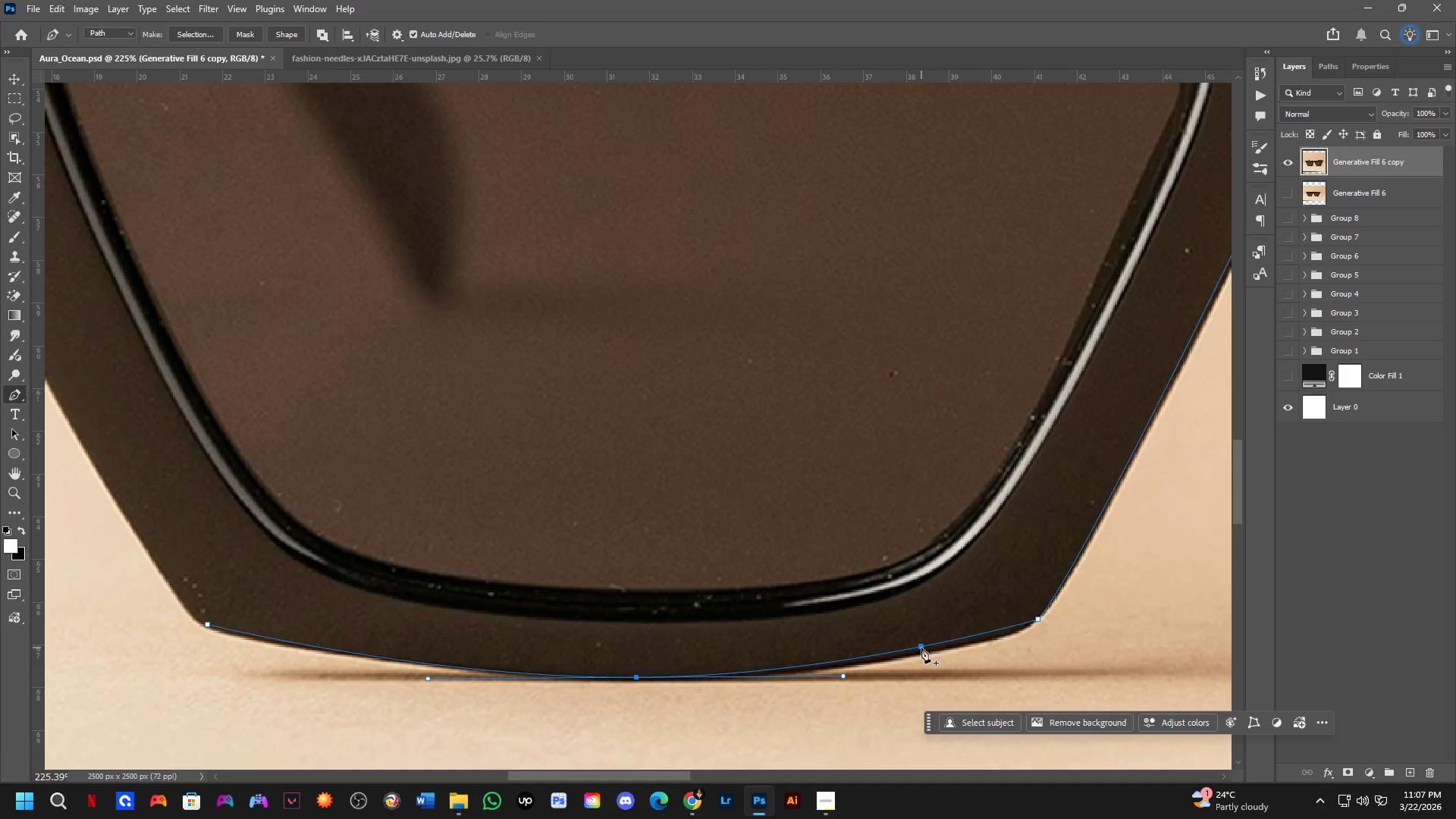 
left_click_drag(start_coordinate=[954, 616], to_coordinate=[673, 695])
 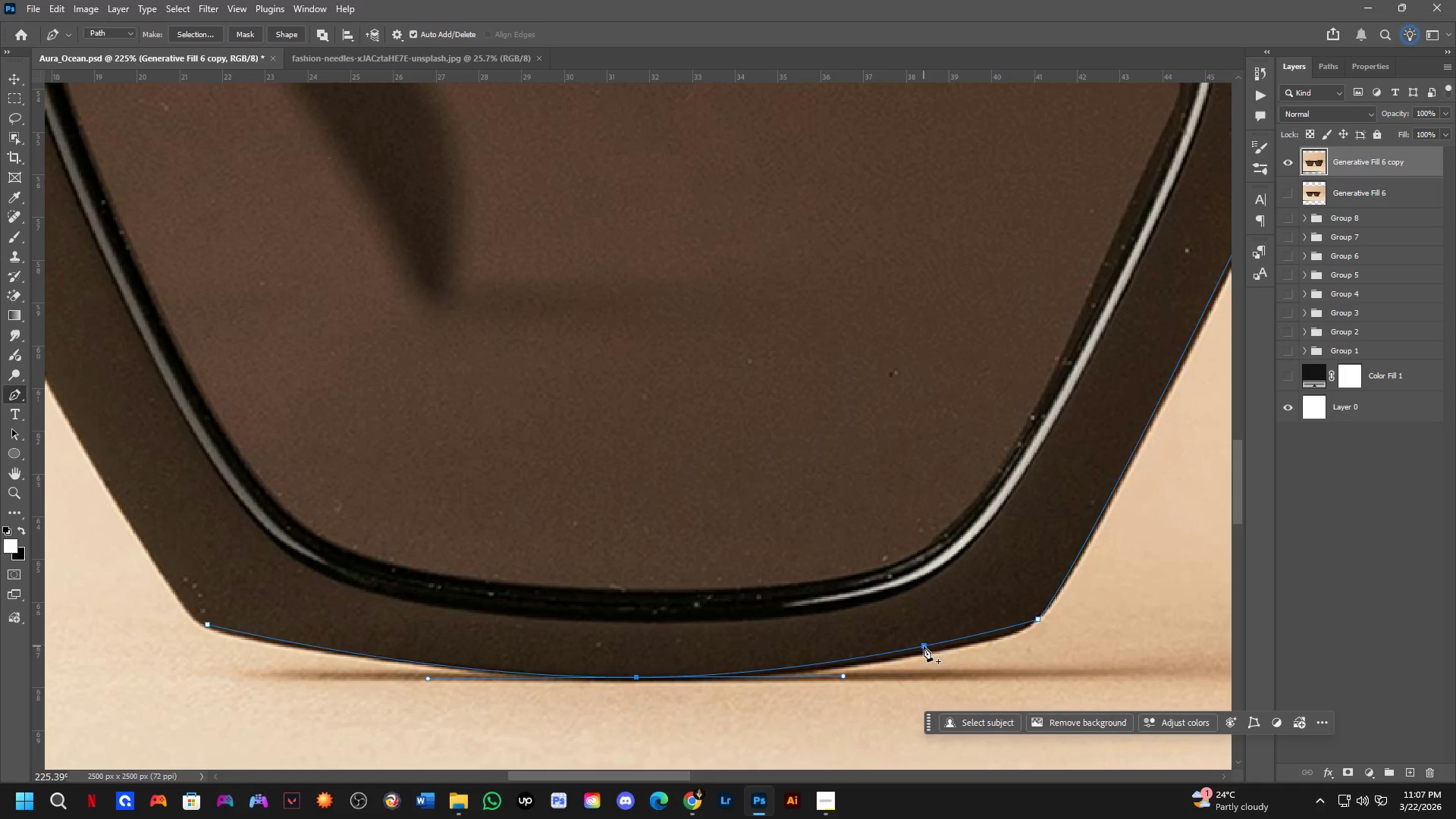 
left_click([927, 646])
 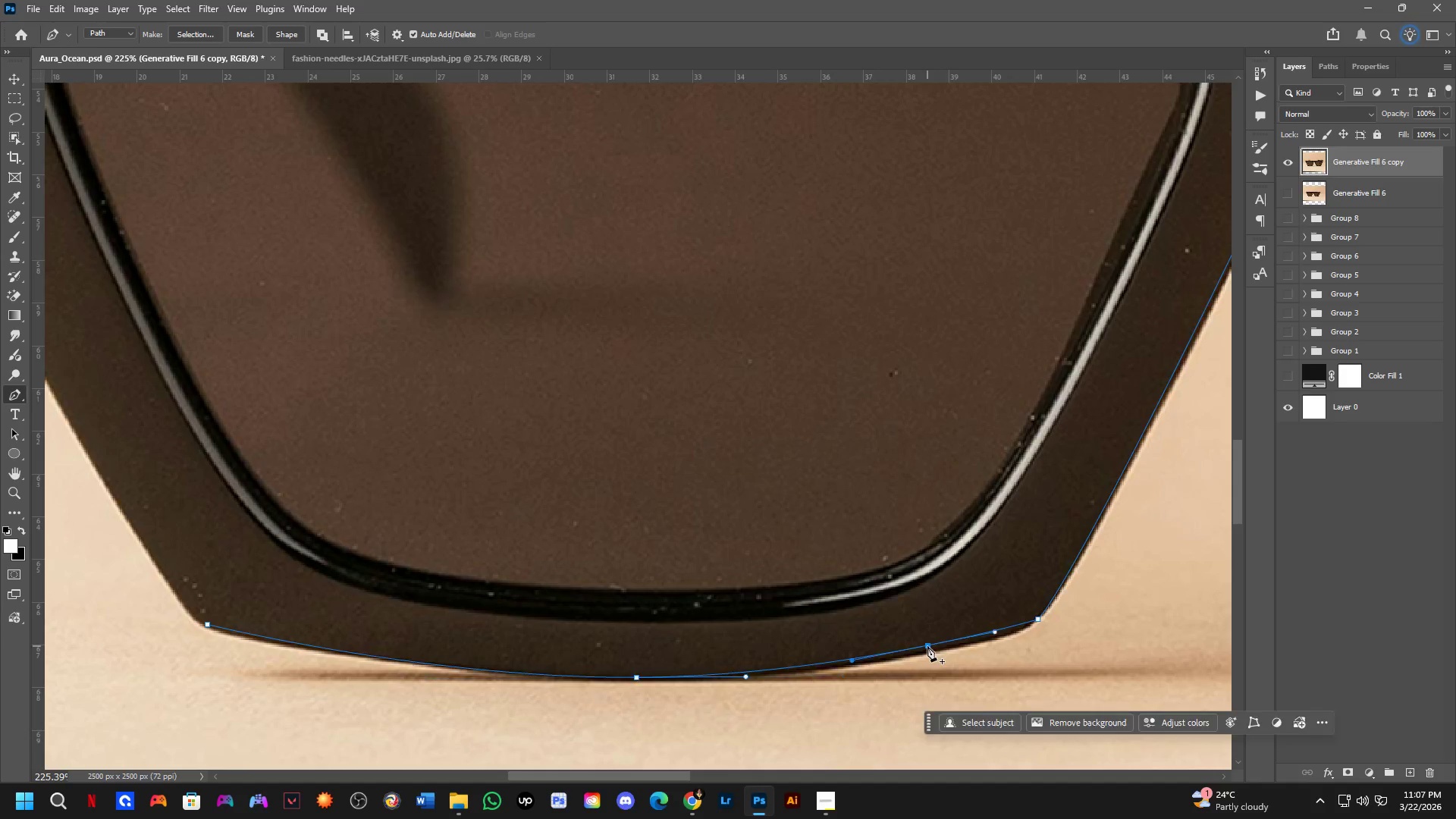 
hold_key(key=ControlLeft, duration=1.17)
left_click_drag(start_coordinate=[927, 646], to_coordinate=[930, 651])
 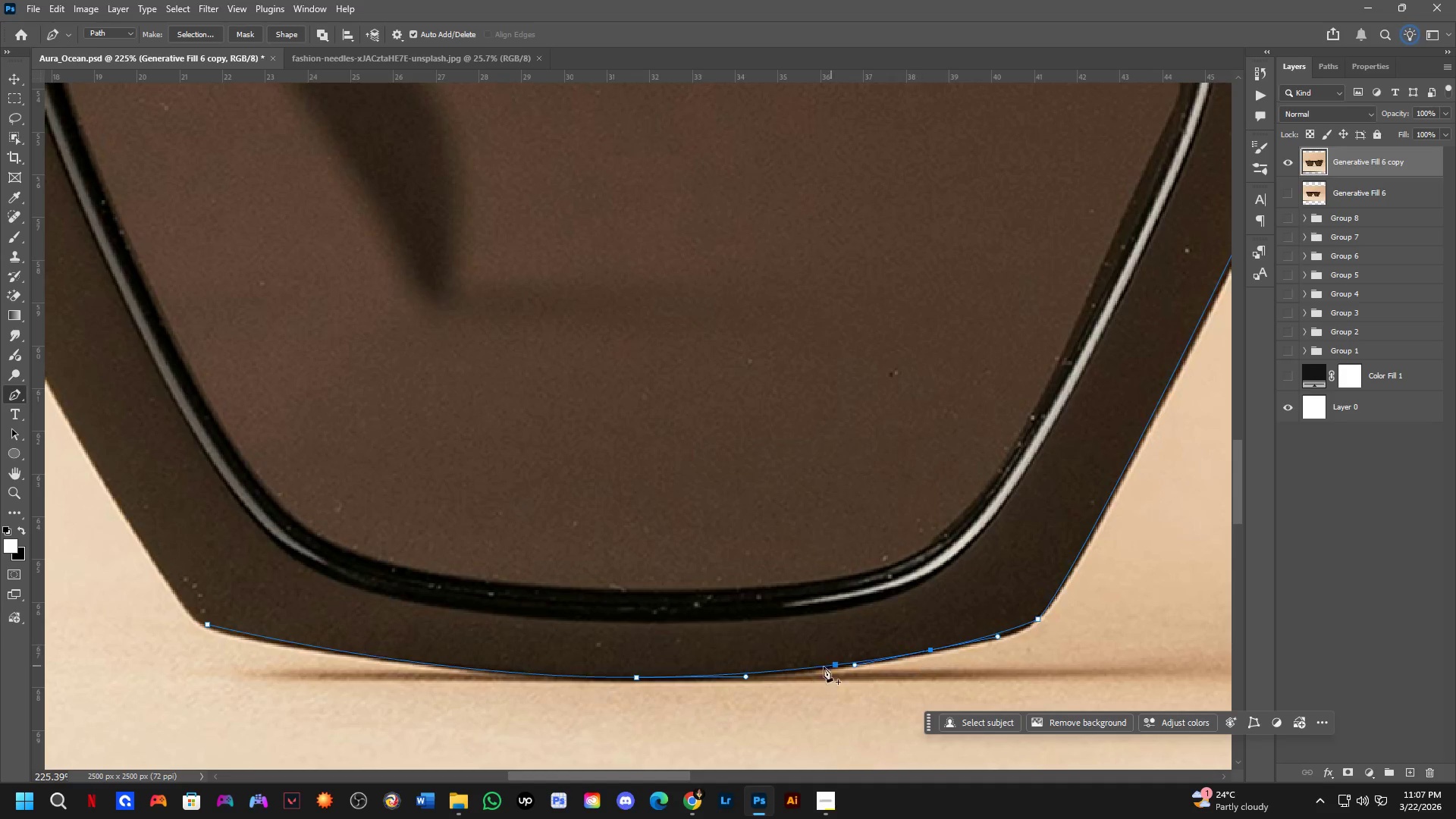 
hold_key(key=ShiftLeft, duration=0.5)
 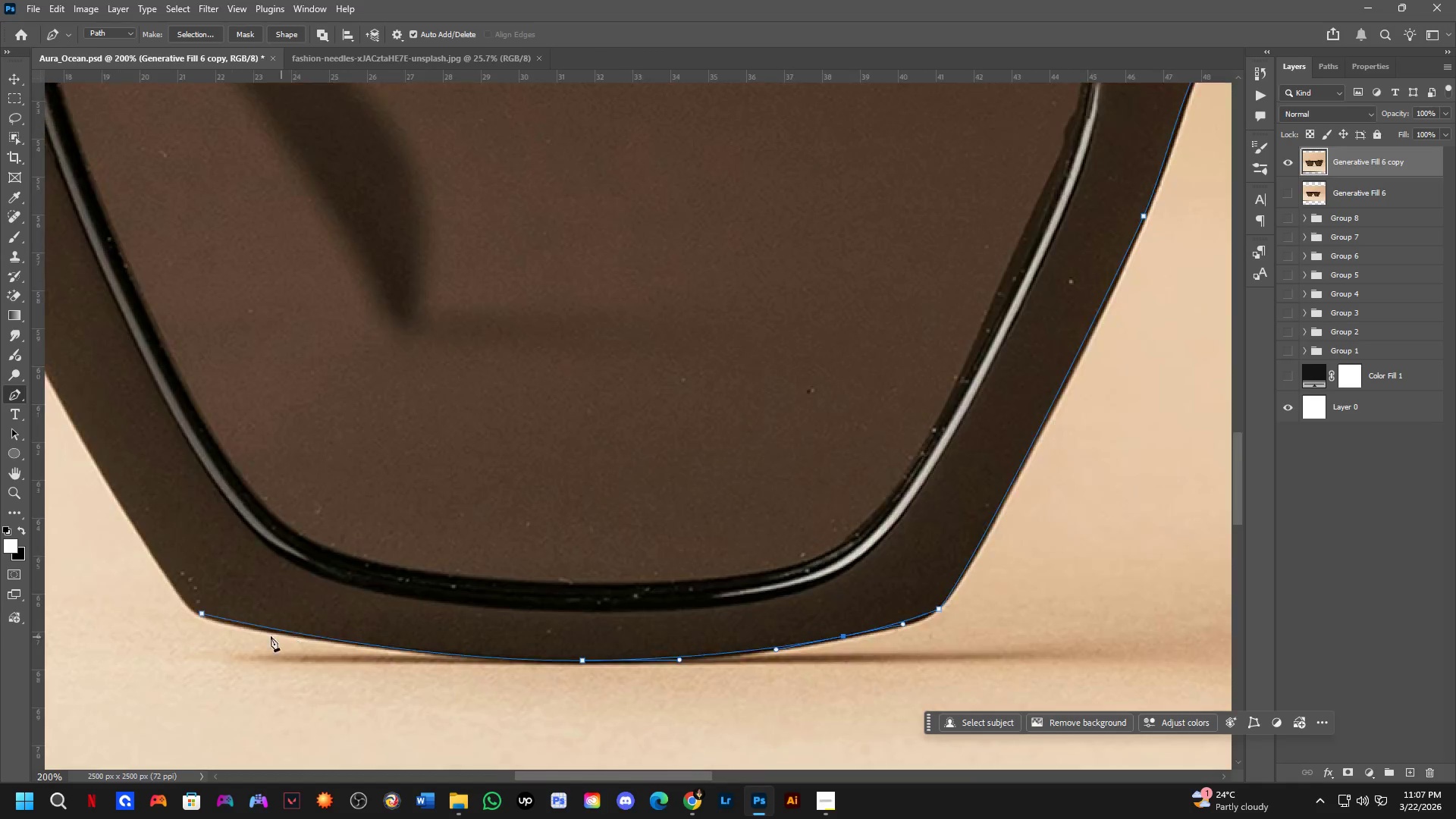 
key(Shift+ShiftLeft)
 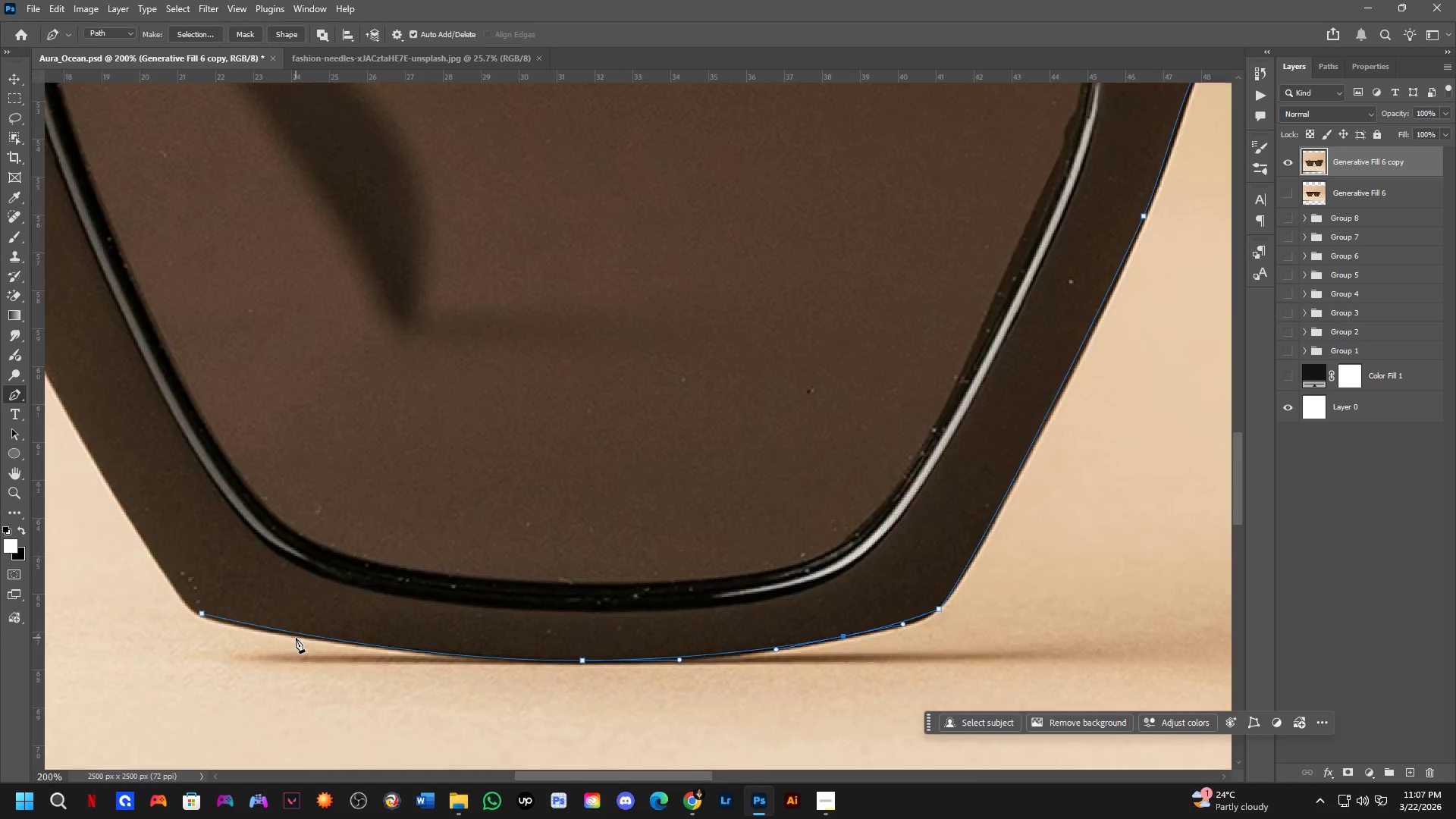 
scroll: coordinate [296, 638], scroll_direction: none, amount: 0.0
 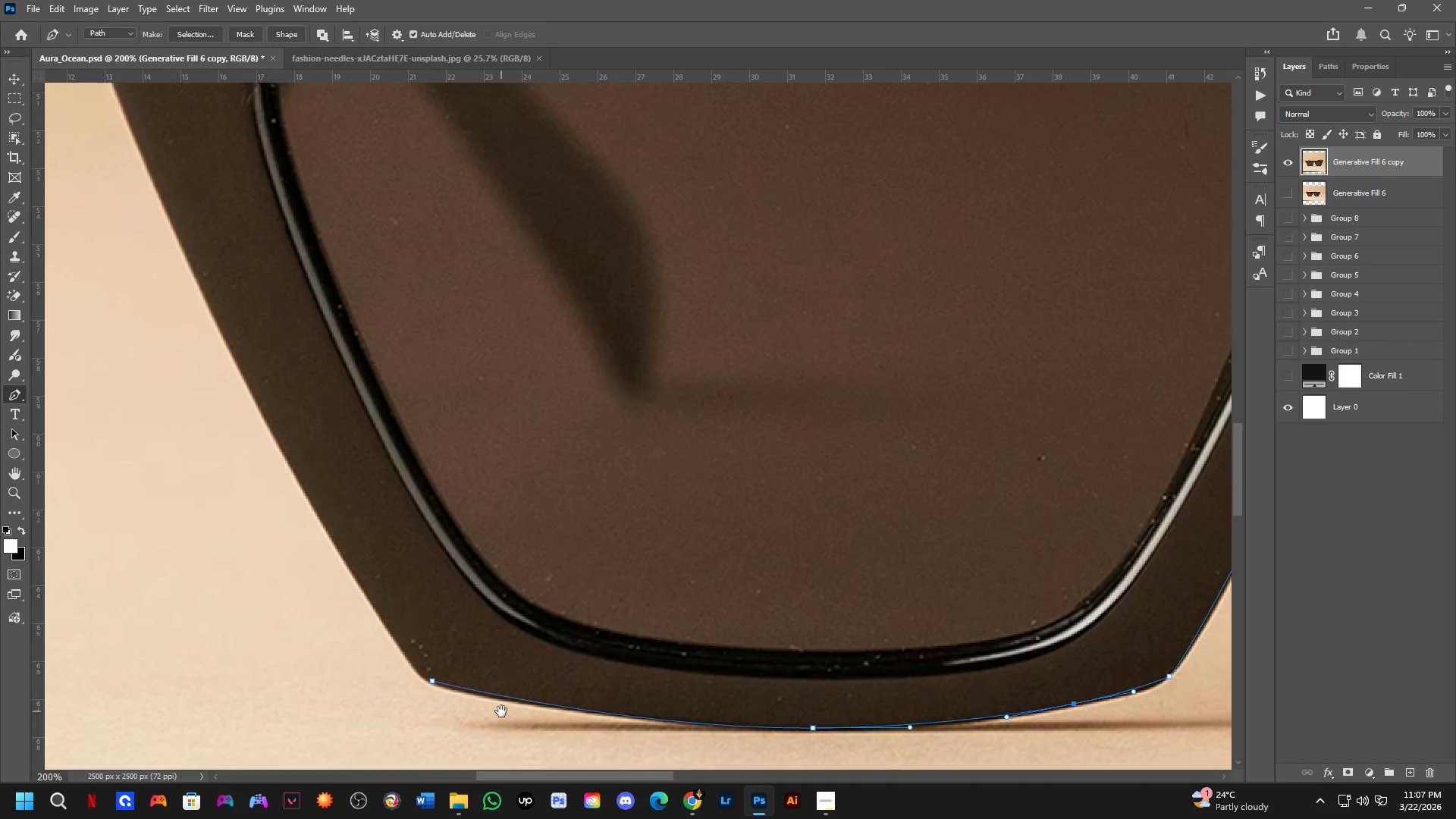 
hold_key(key=Space, duration=0.55)
 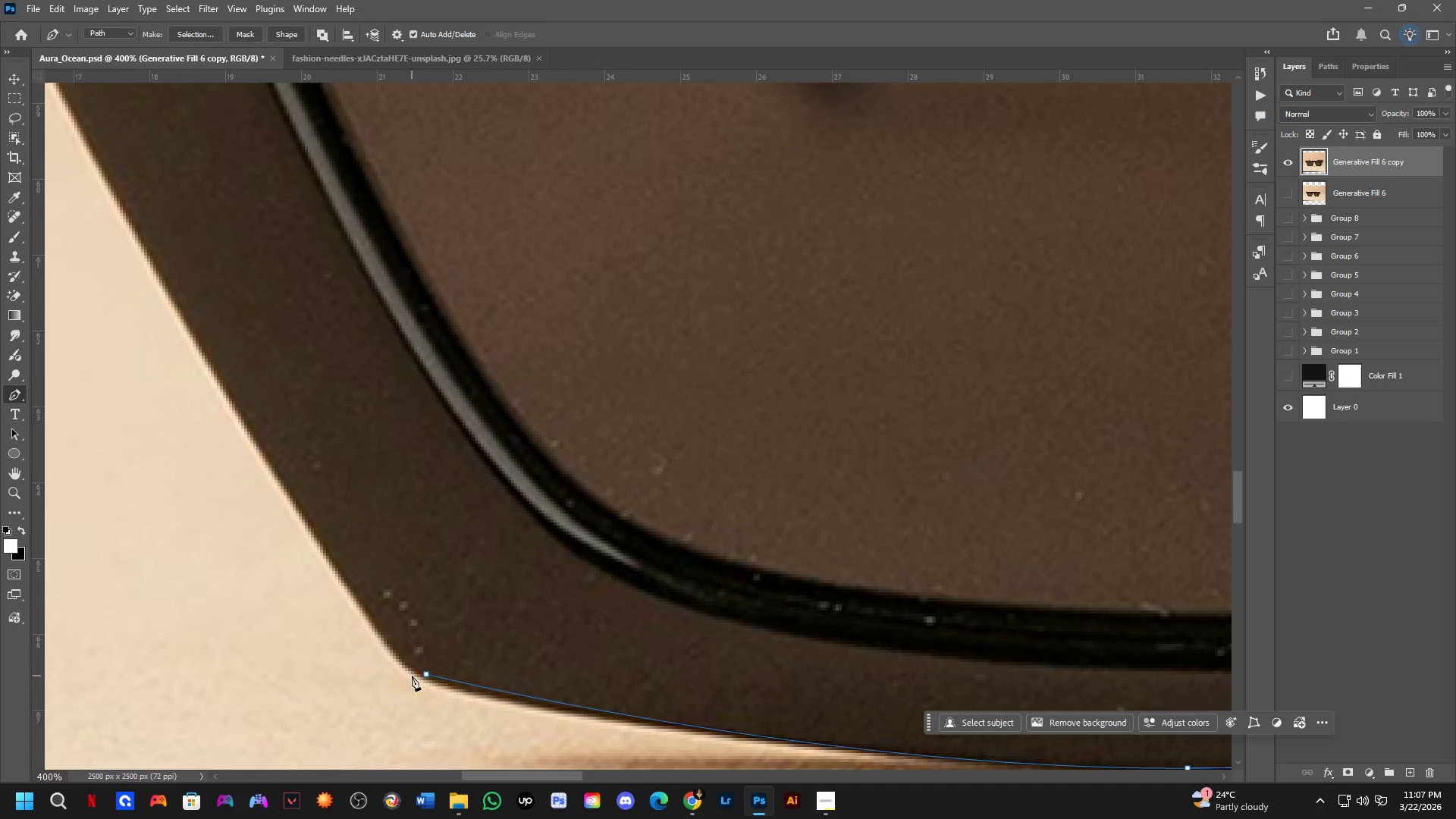 
left_click_drag(start_coordinate=[271, 644], to_coordinate=[502, 712])
 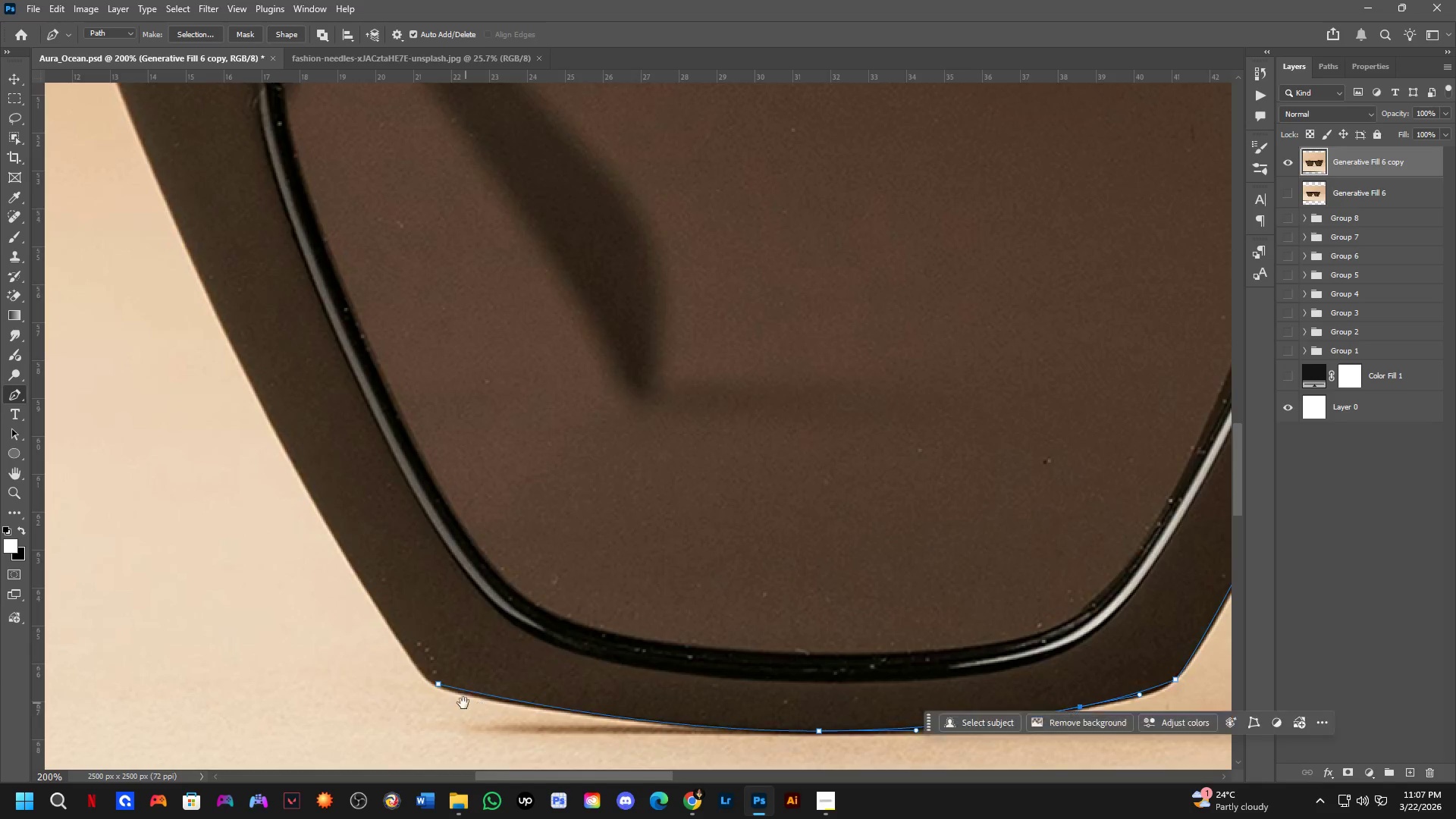 
key(Shift+ShiftLeft)
 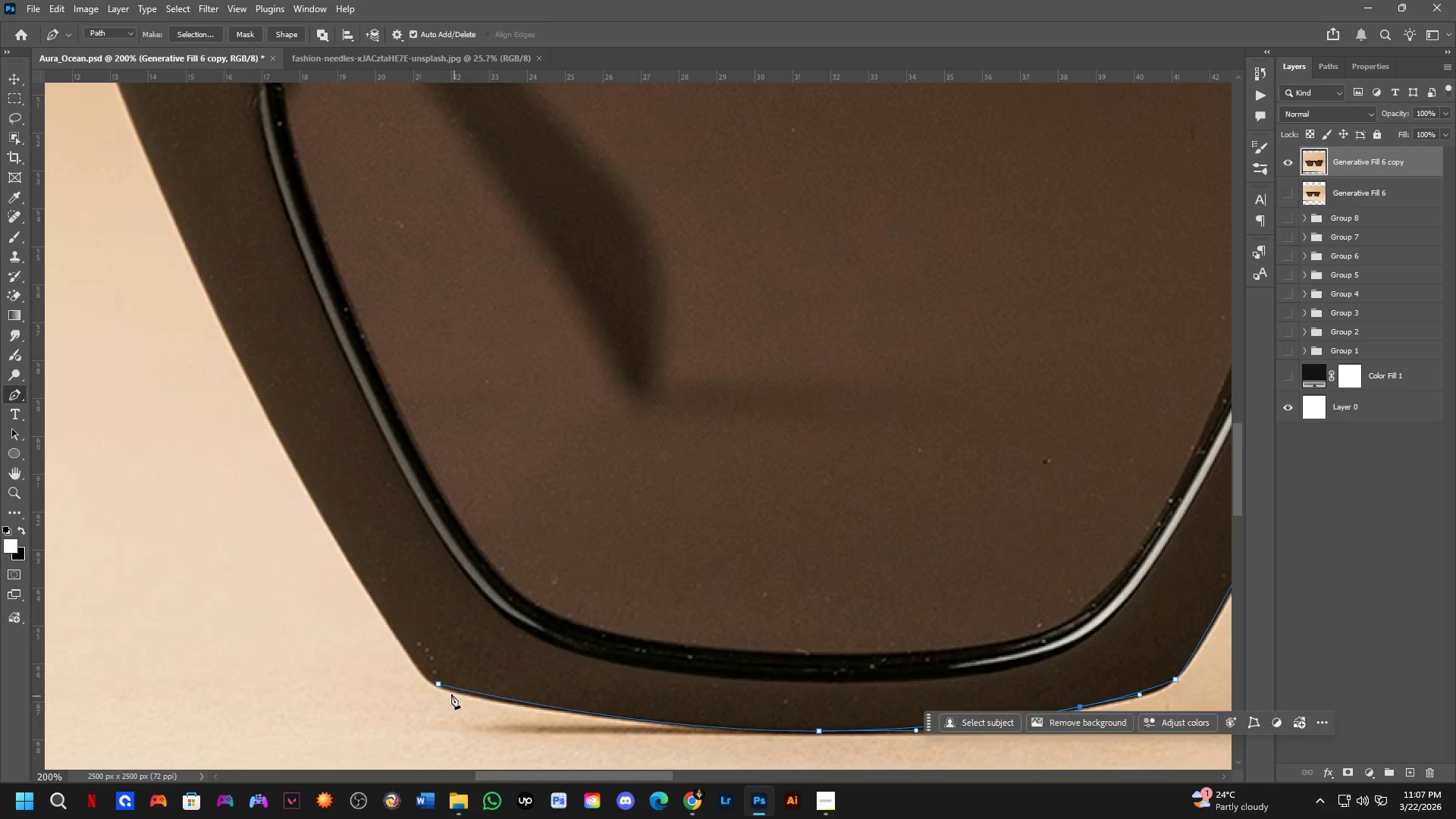 
scroll: coordinate [450, 692], scroll_direction: up, amount: 2.0
 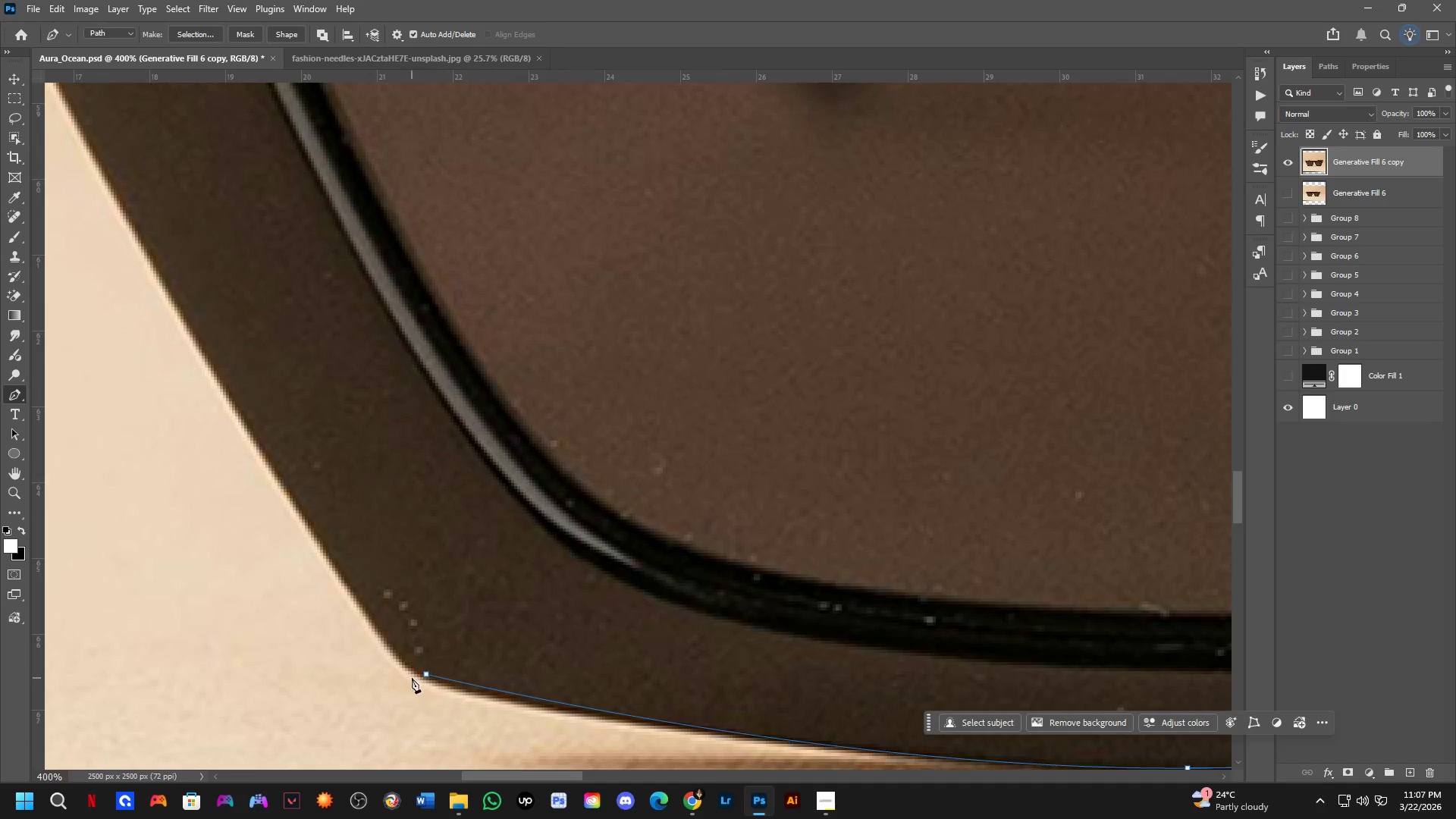 
hold_key(key=AltLeft, duration=0.55)
 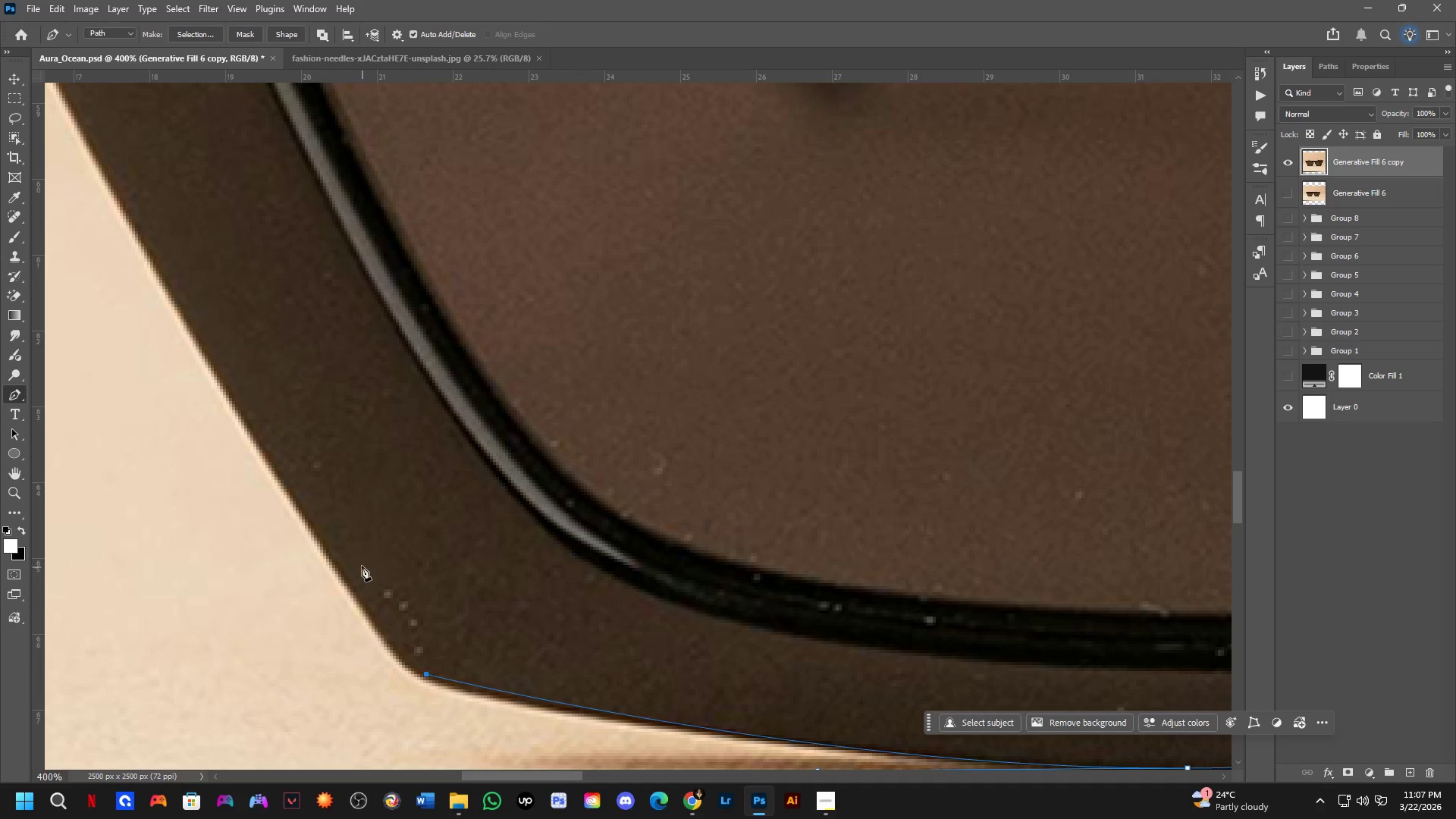 
key(Shift+ShiftLeft)
 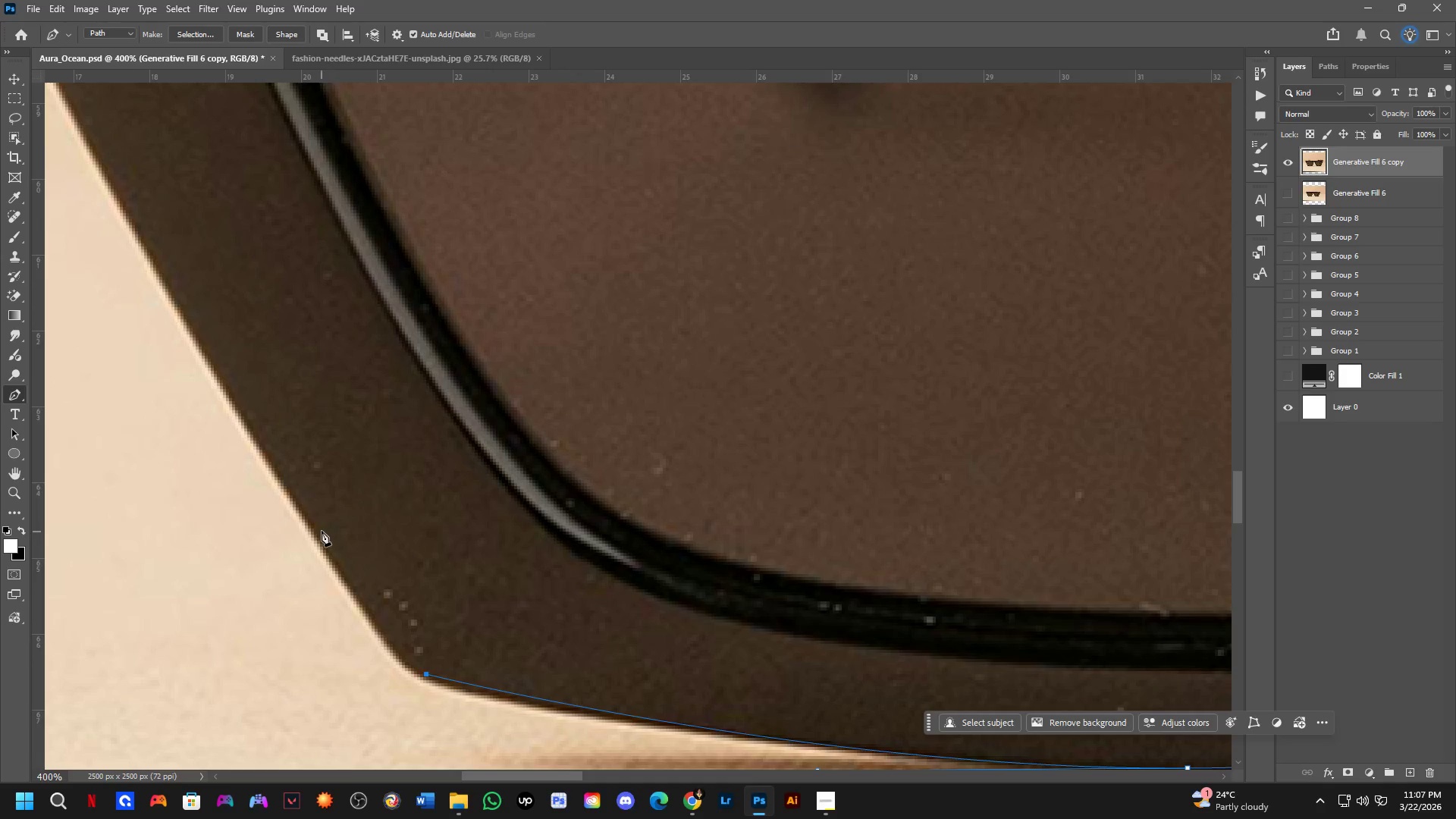 
left_click_drag(start_coordinate=[312, 523], to_coordinate=[260, 425])
 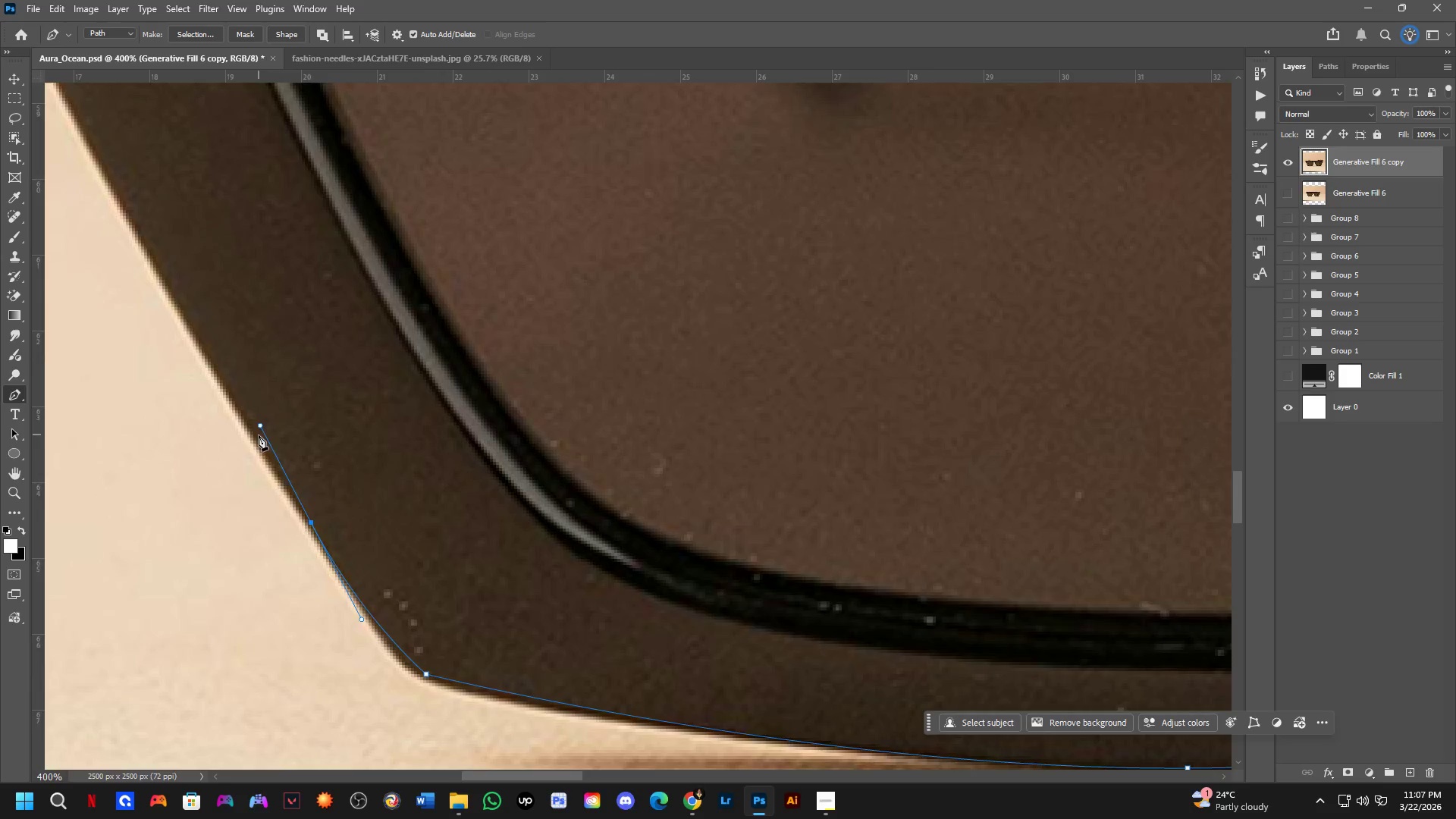 
scroll: coordinate [280, 469], scroll_direction: down, amount: 6.0
 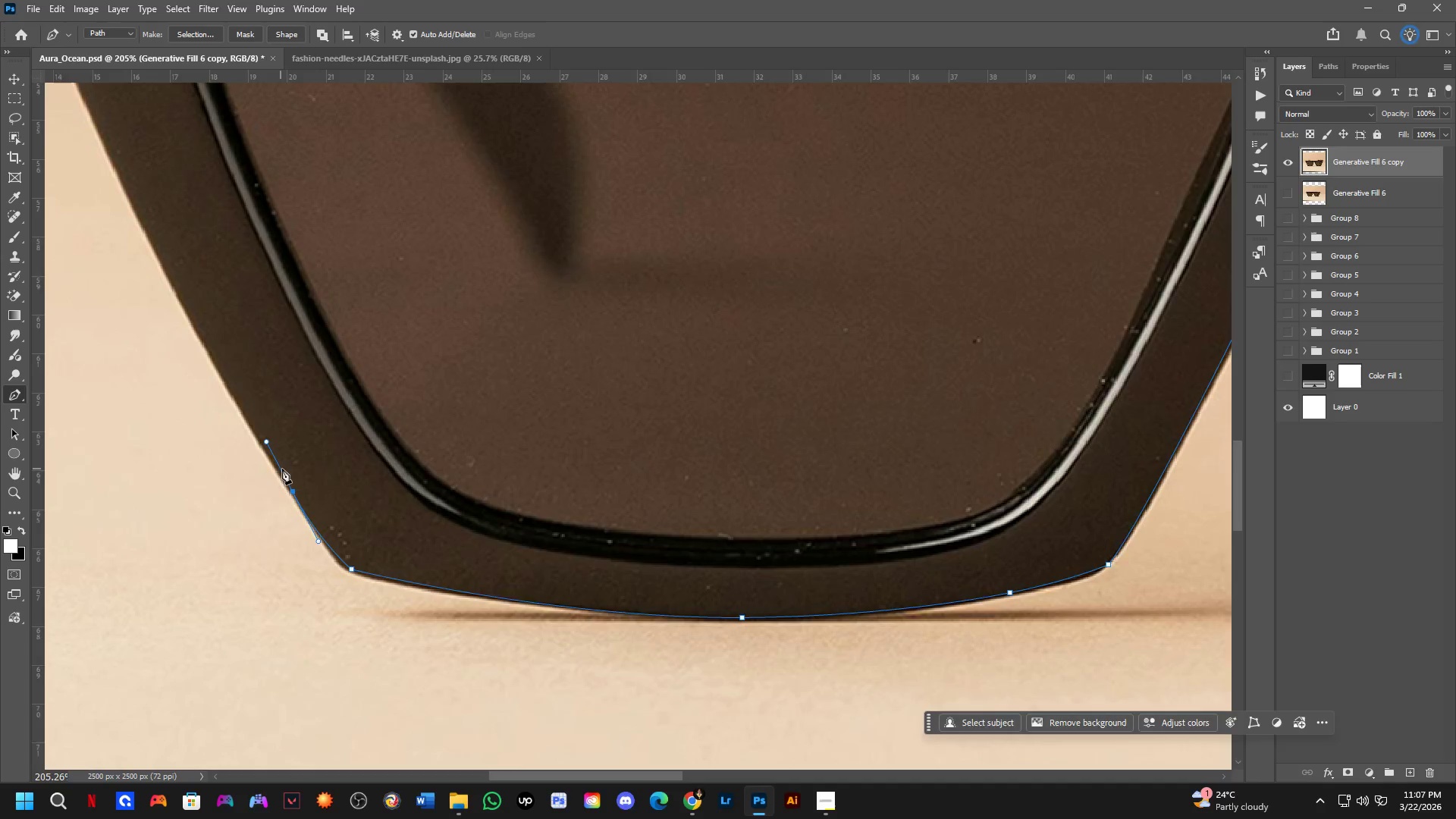 
hold_key(key=Space, duration=0.56)
 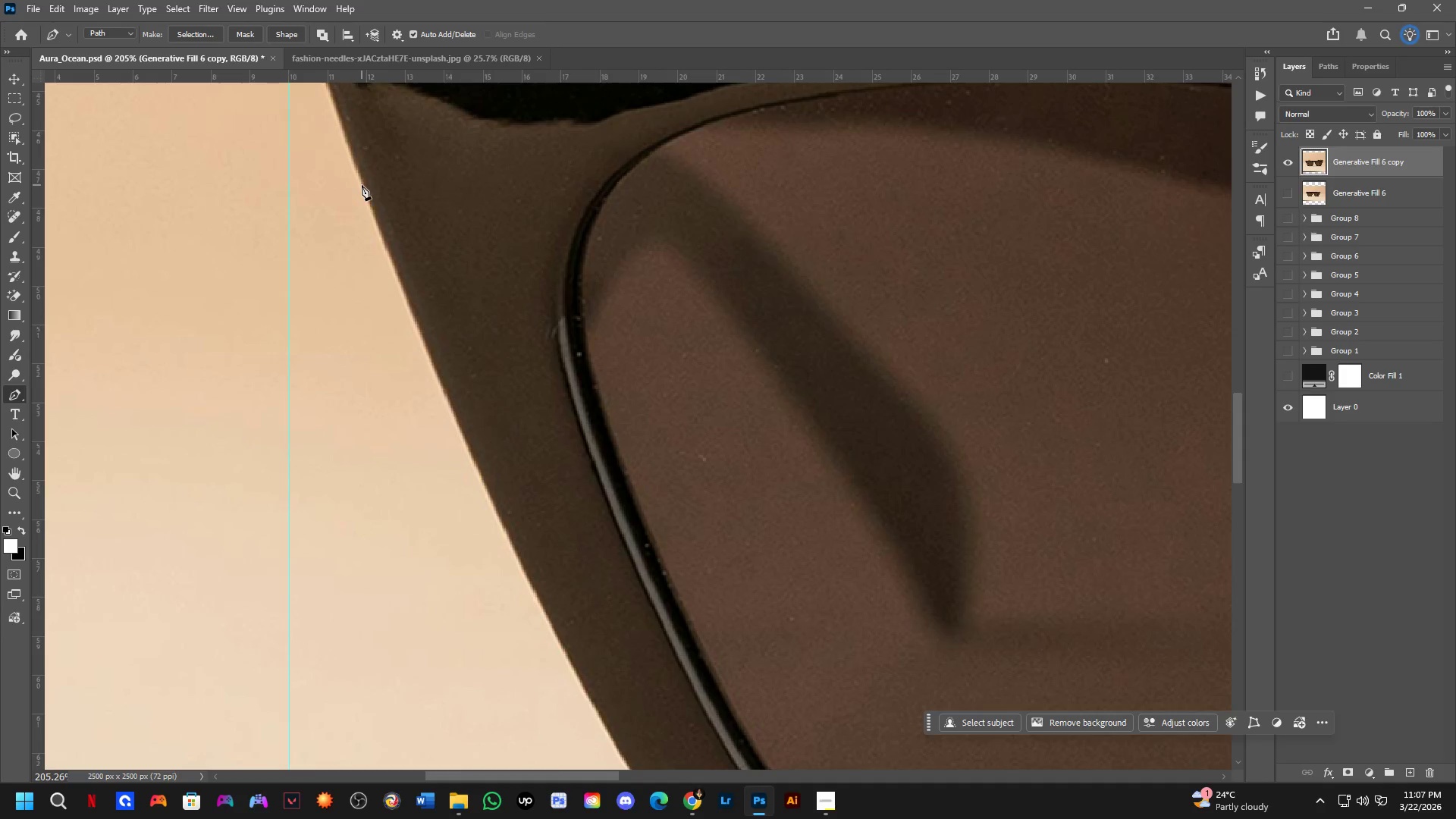 
left_click_drag(start_coordinate=[298, 445], to_coordinate=[689, 805])
 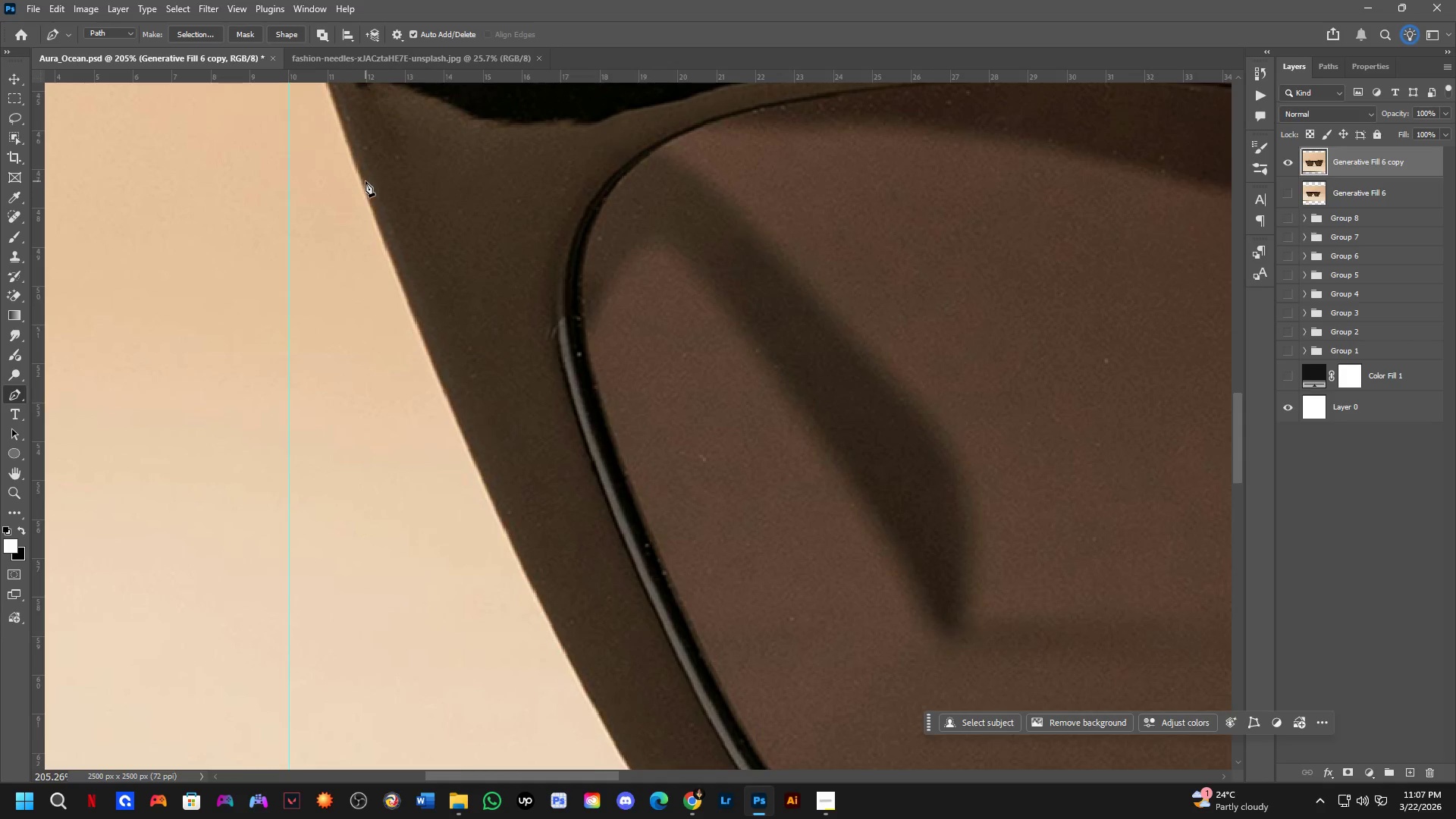 
left_click([366, 180])
 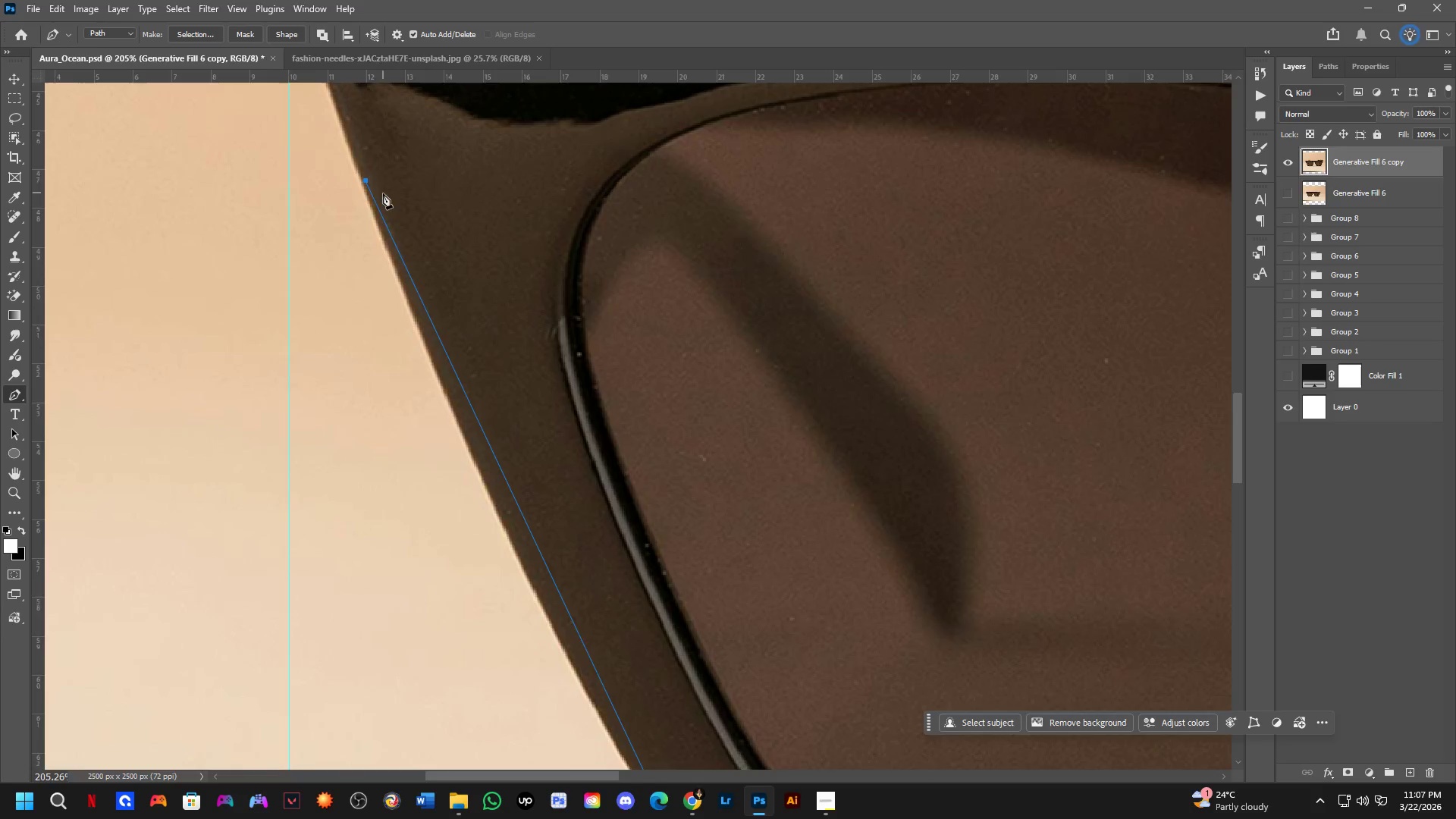 
scroll: coordinate [401, 229], scroll_direction: down, amount: 4.0
 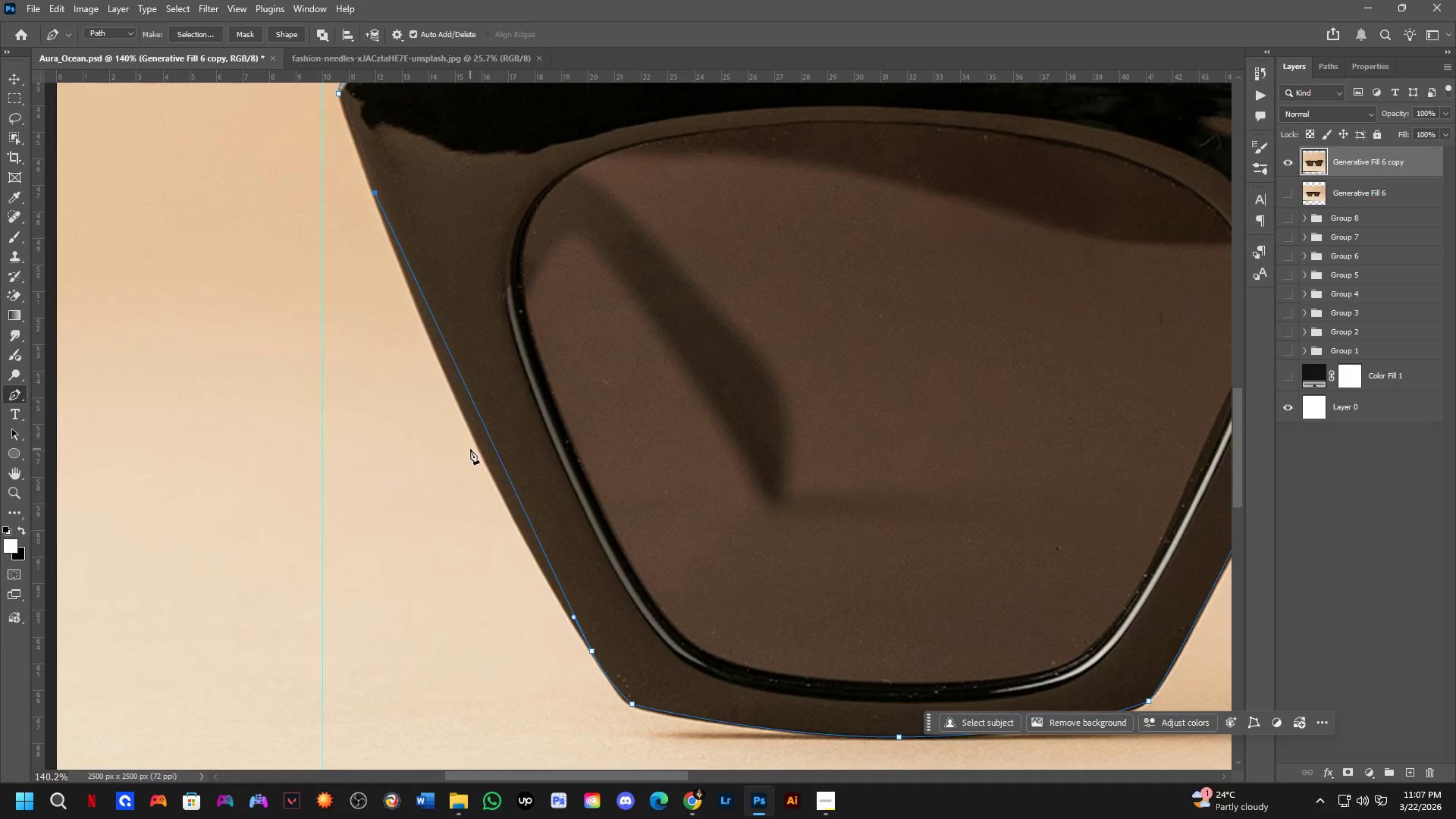 
scroll: coordinate [481, 400], scroll_direction: up, amount: 4.0
 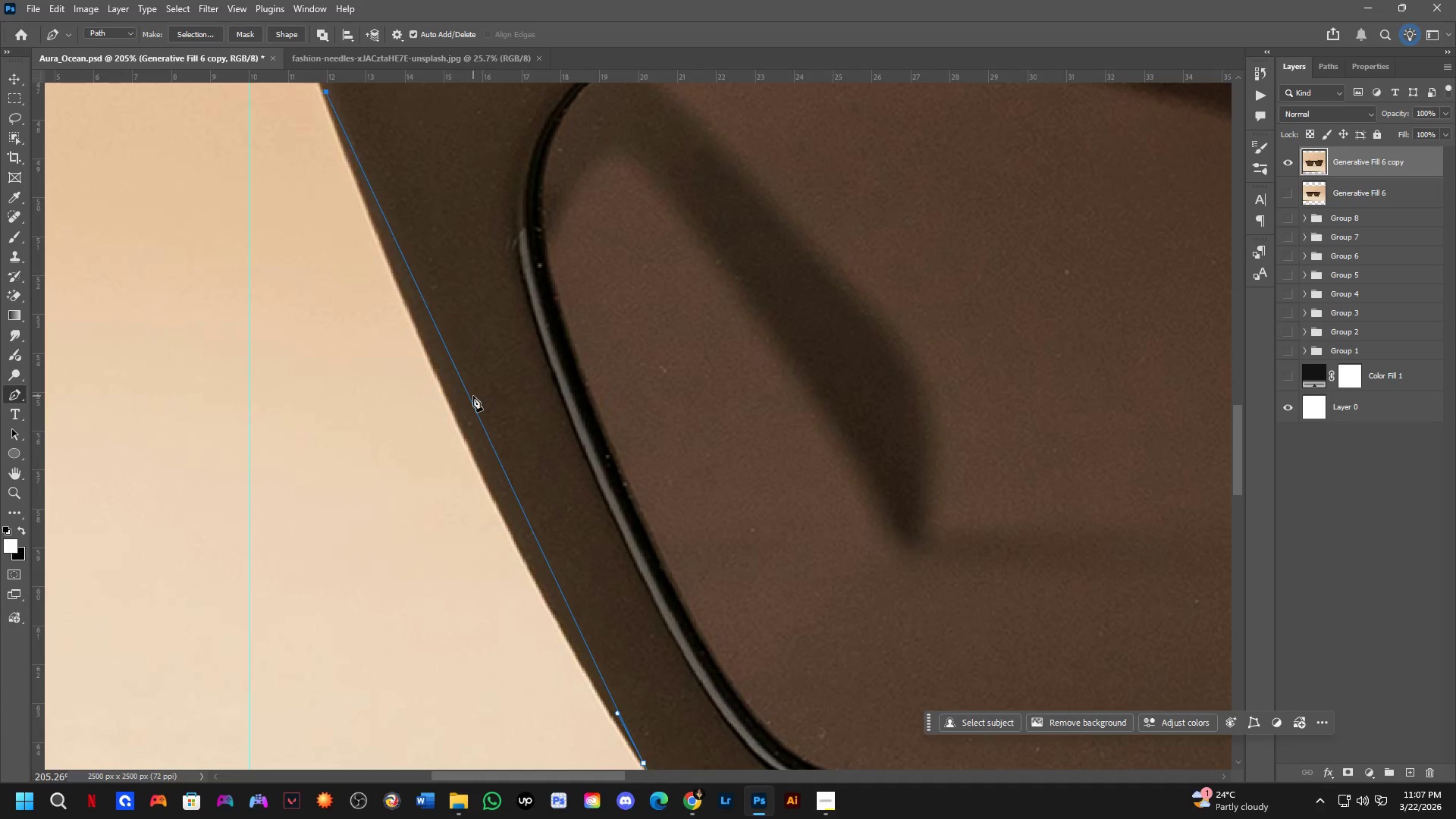 
left_click([473, 398])
 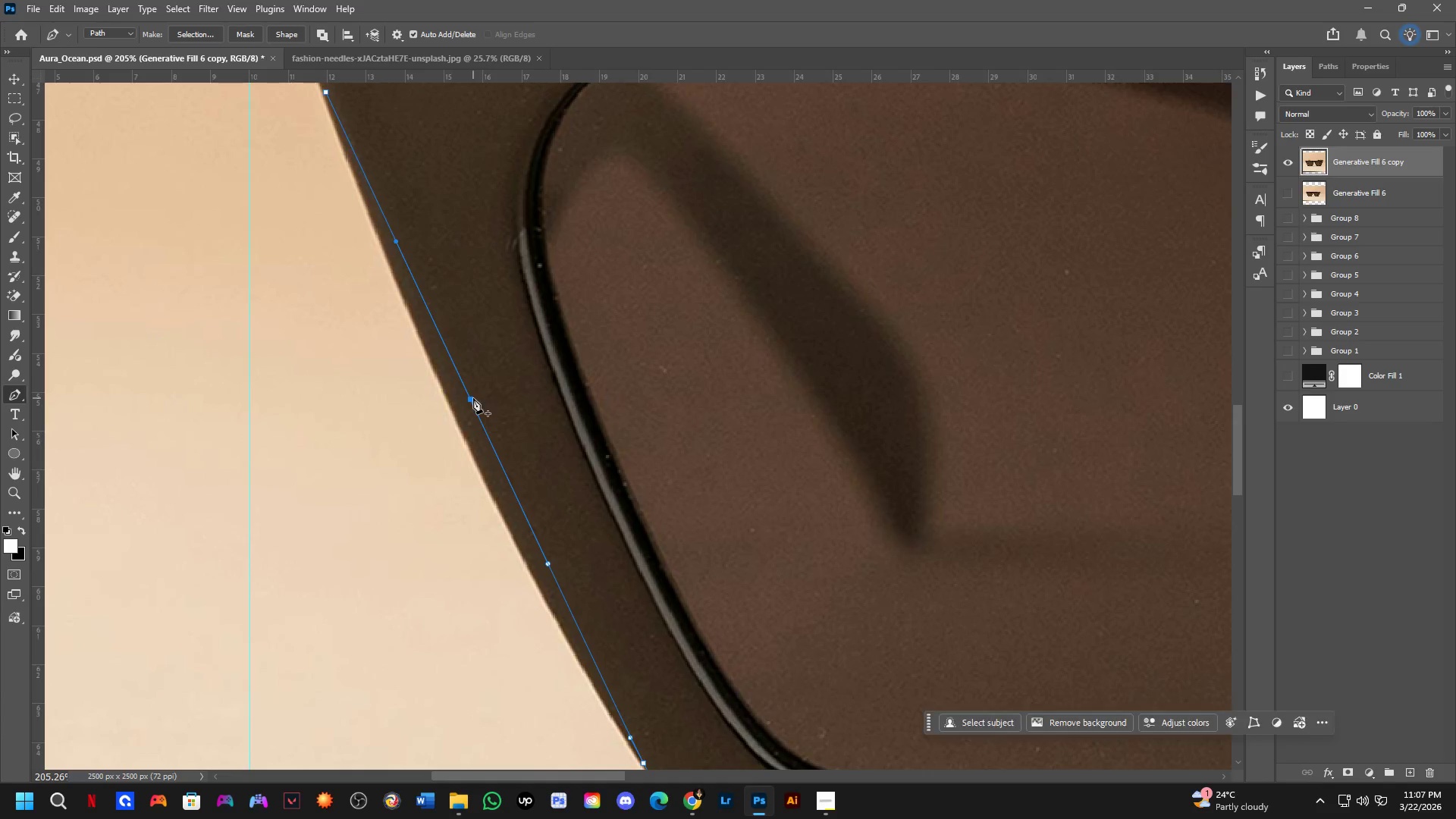 
hold_key(key=ControlLeft, duration=1.44)
left_click_drag(start_coordinate=[473, 398], to_coordinate=[460, 406])
 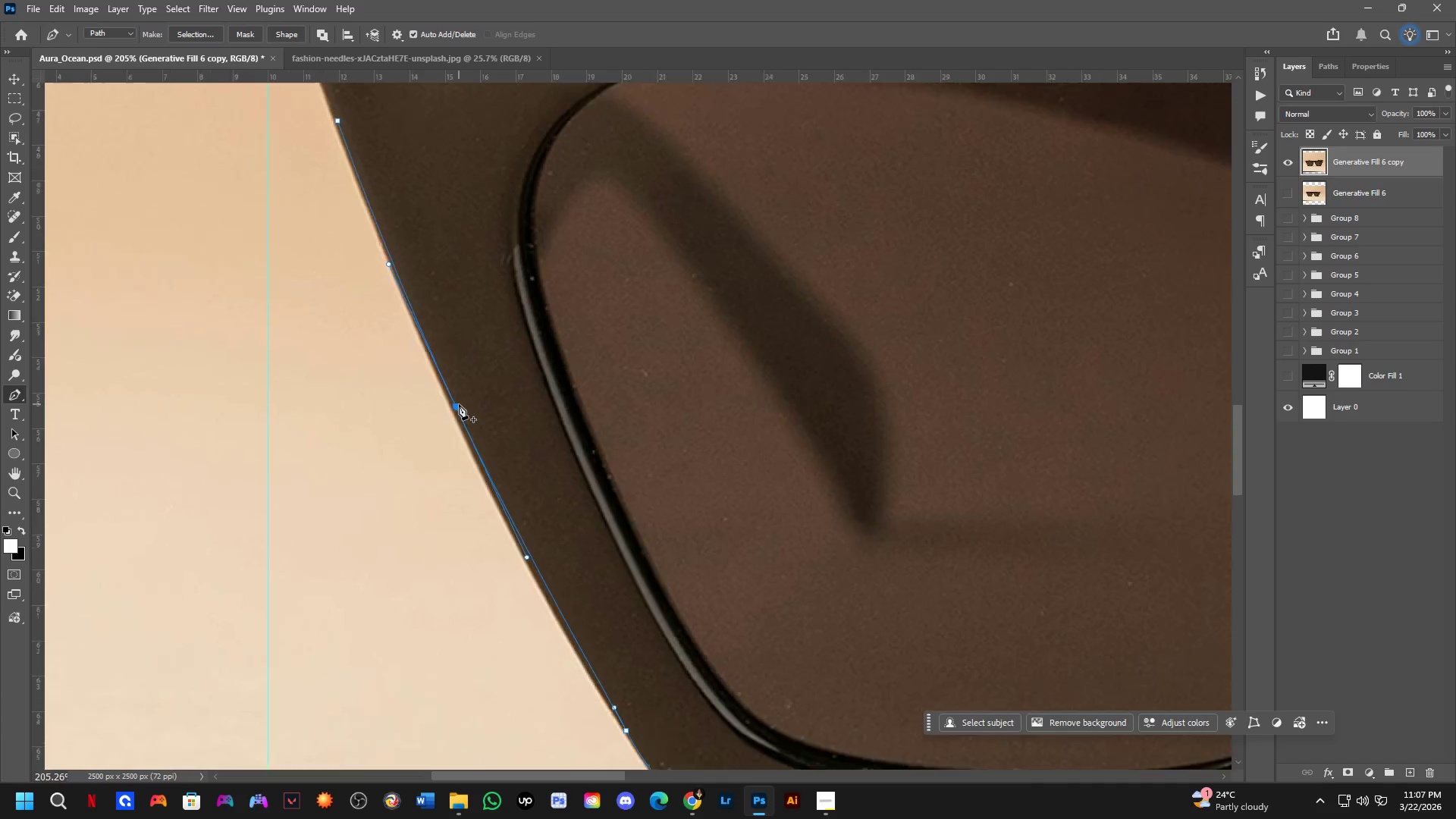 
scroll: coordinate [459, 404], scroll_direction: down, amount: 3.0
 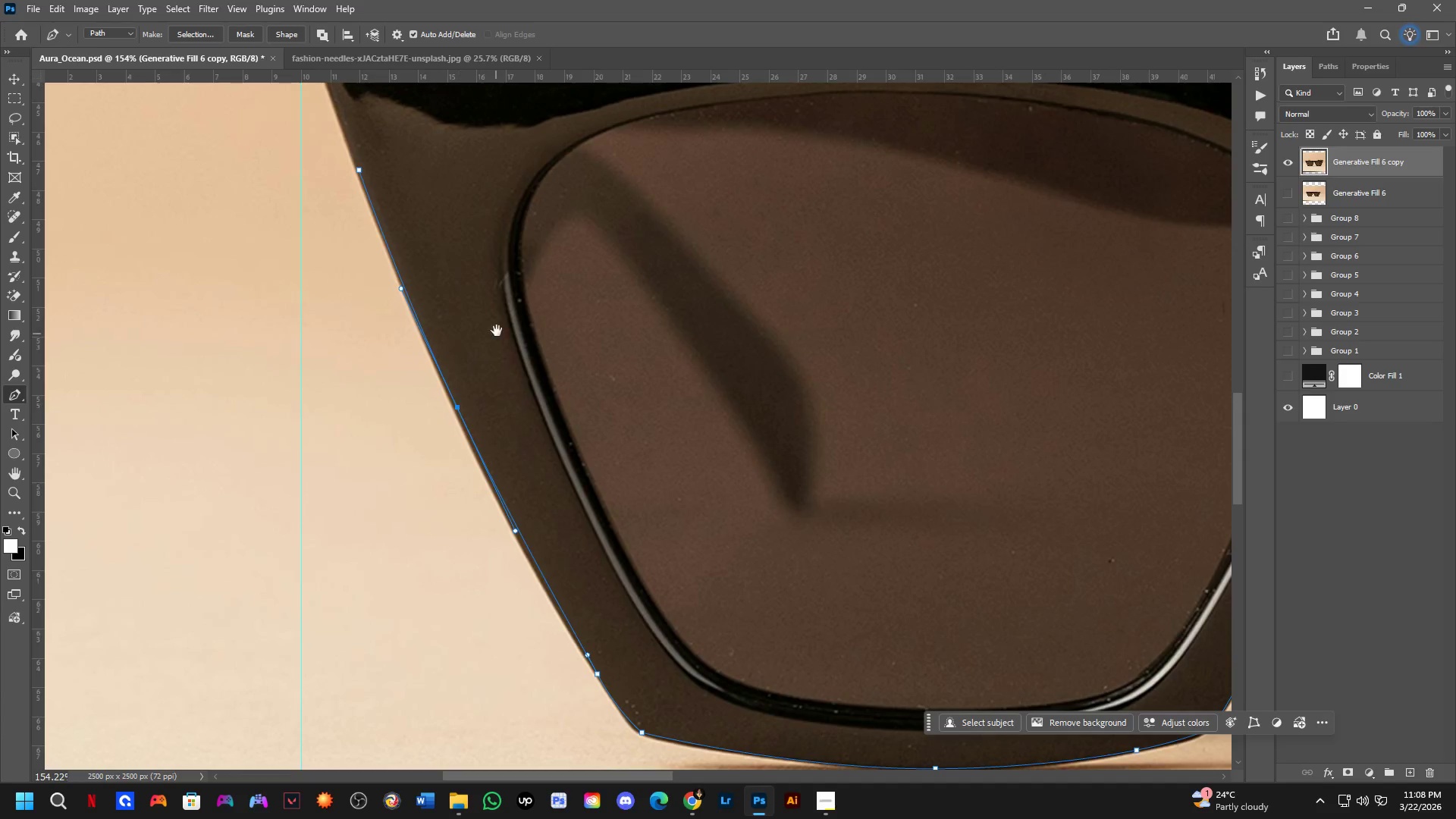 
hold_key(key=Space, duration=0.69)
 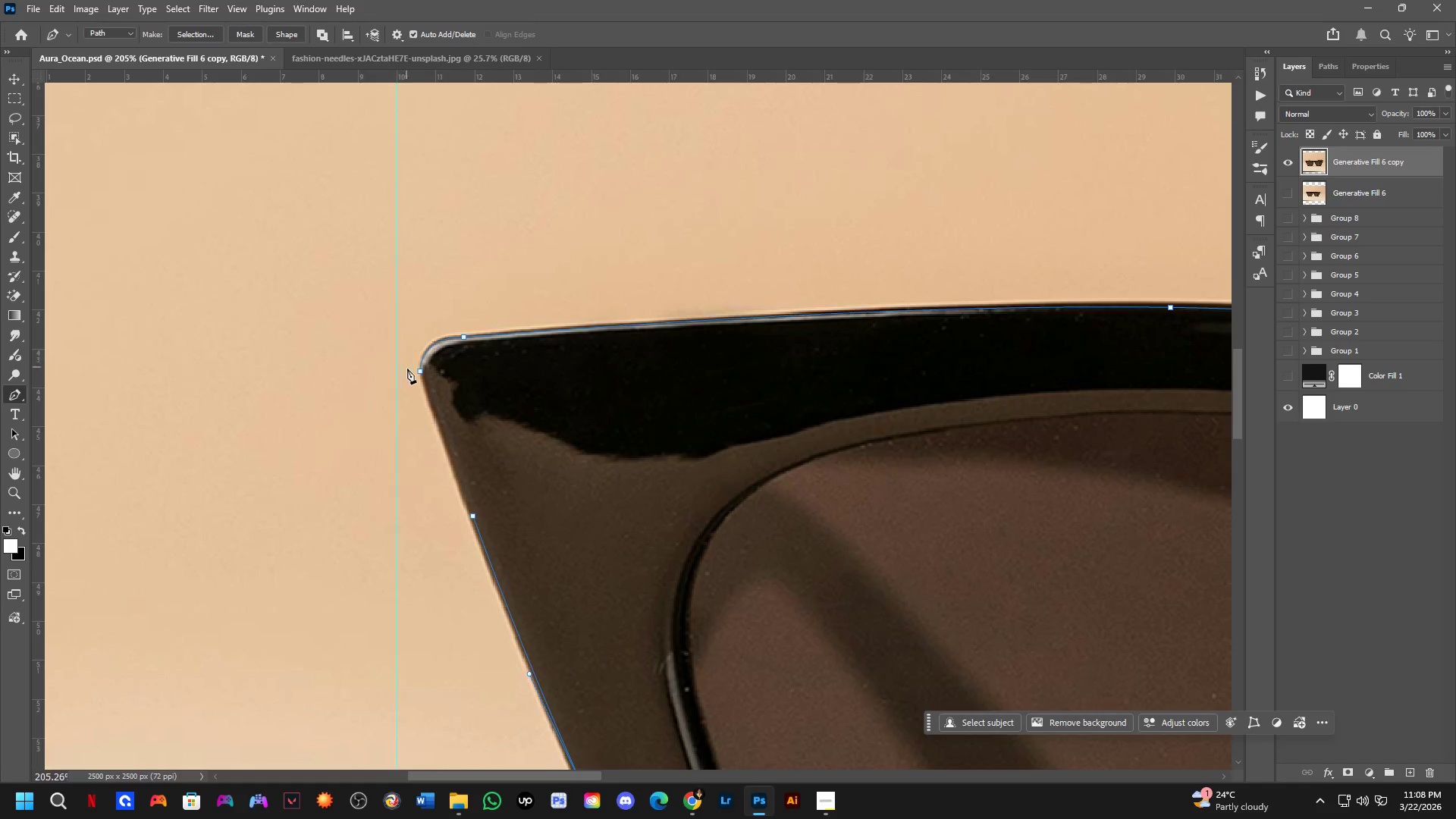 
left_click_drag(start_coordinate=[498, 328], to_coordinate=[594, 629])
 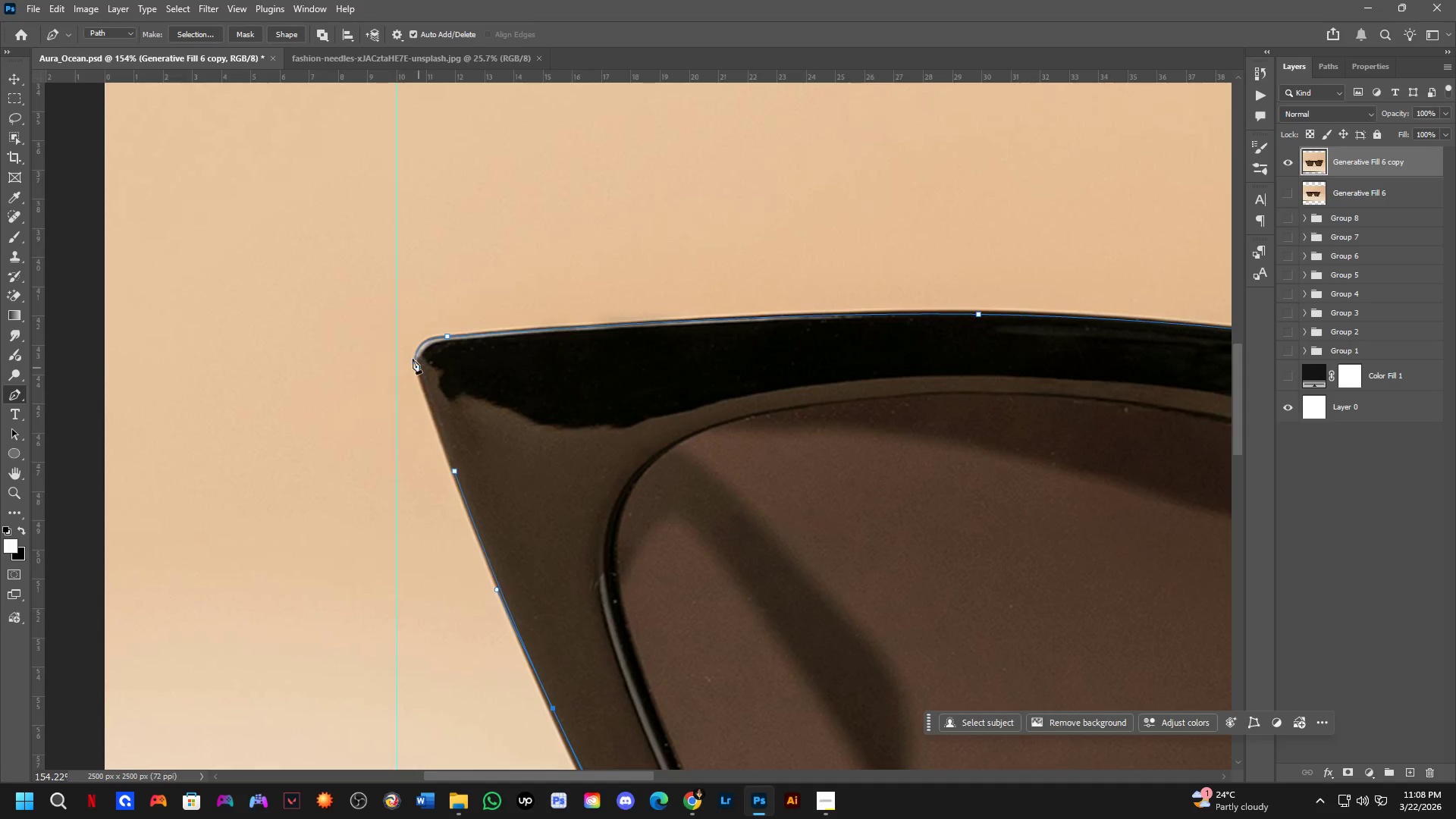 
scroll: coordinate [394, 330], scroll_direction: up, amount: 3.0
 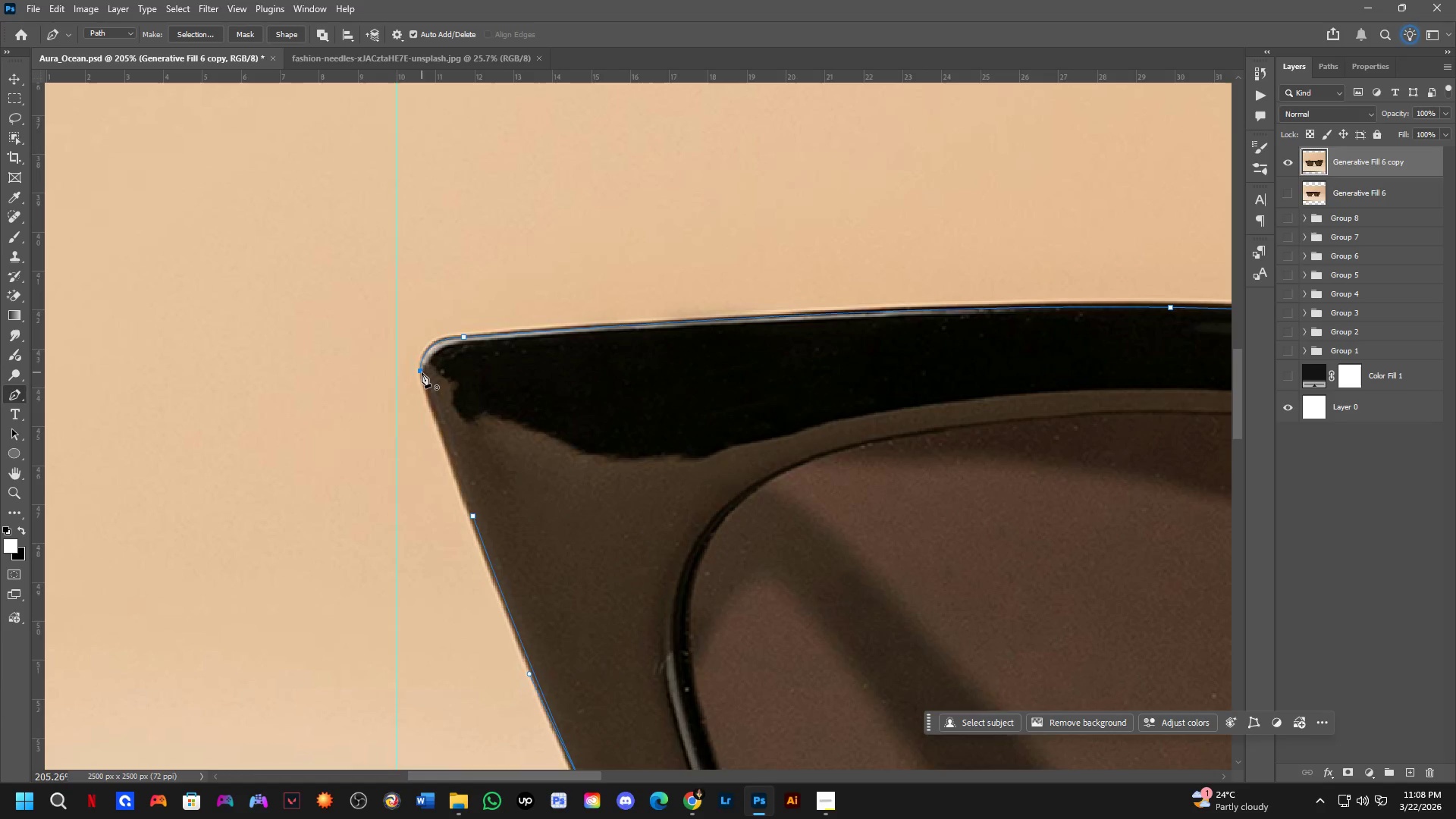 
left_click([422, 372])
 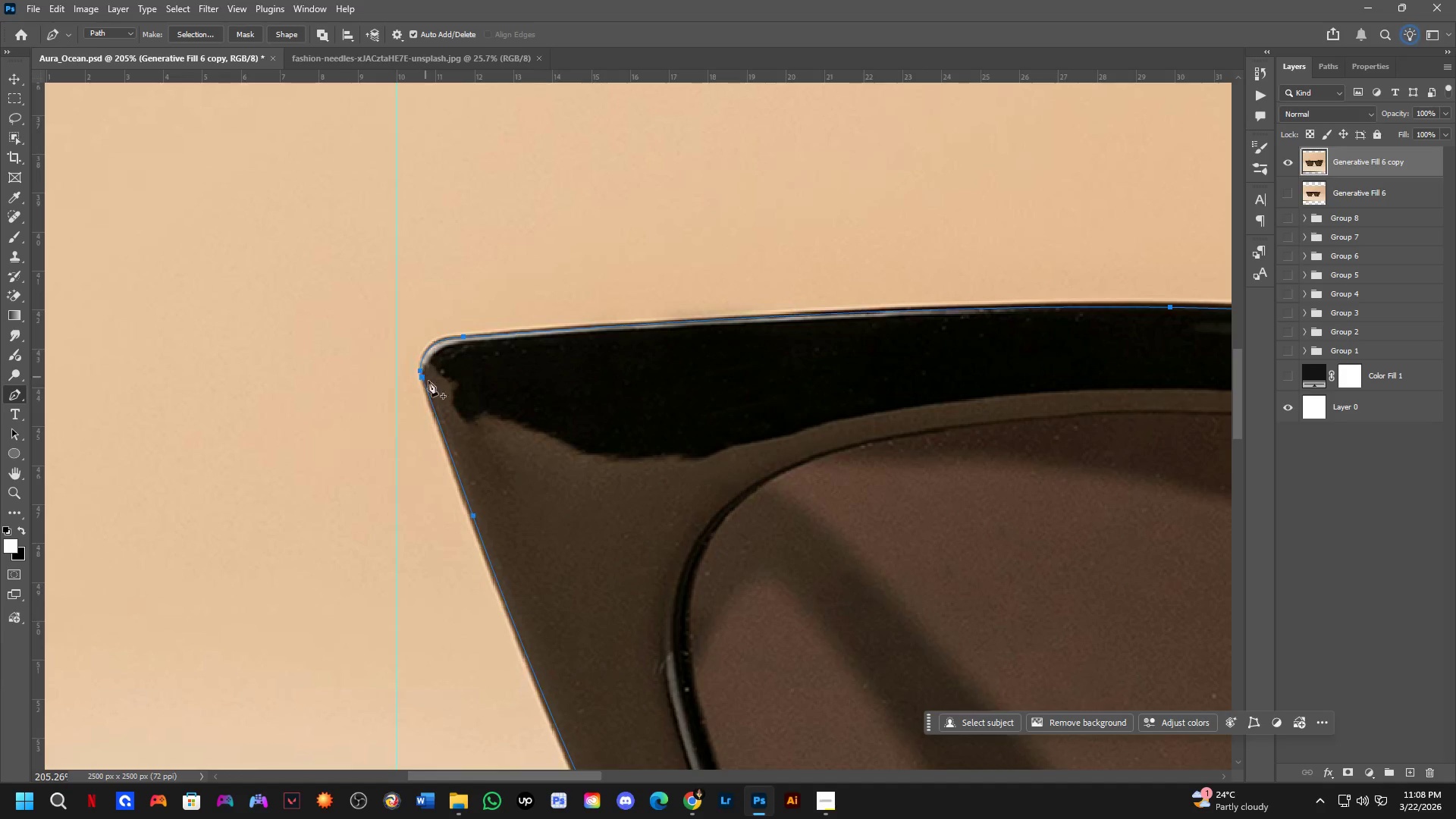 
key(Control+ControlLeft)
 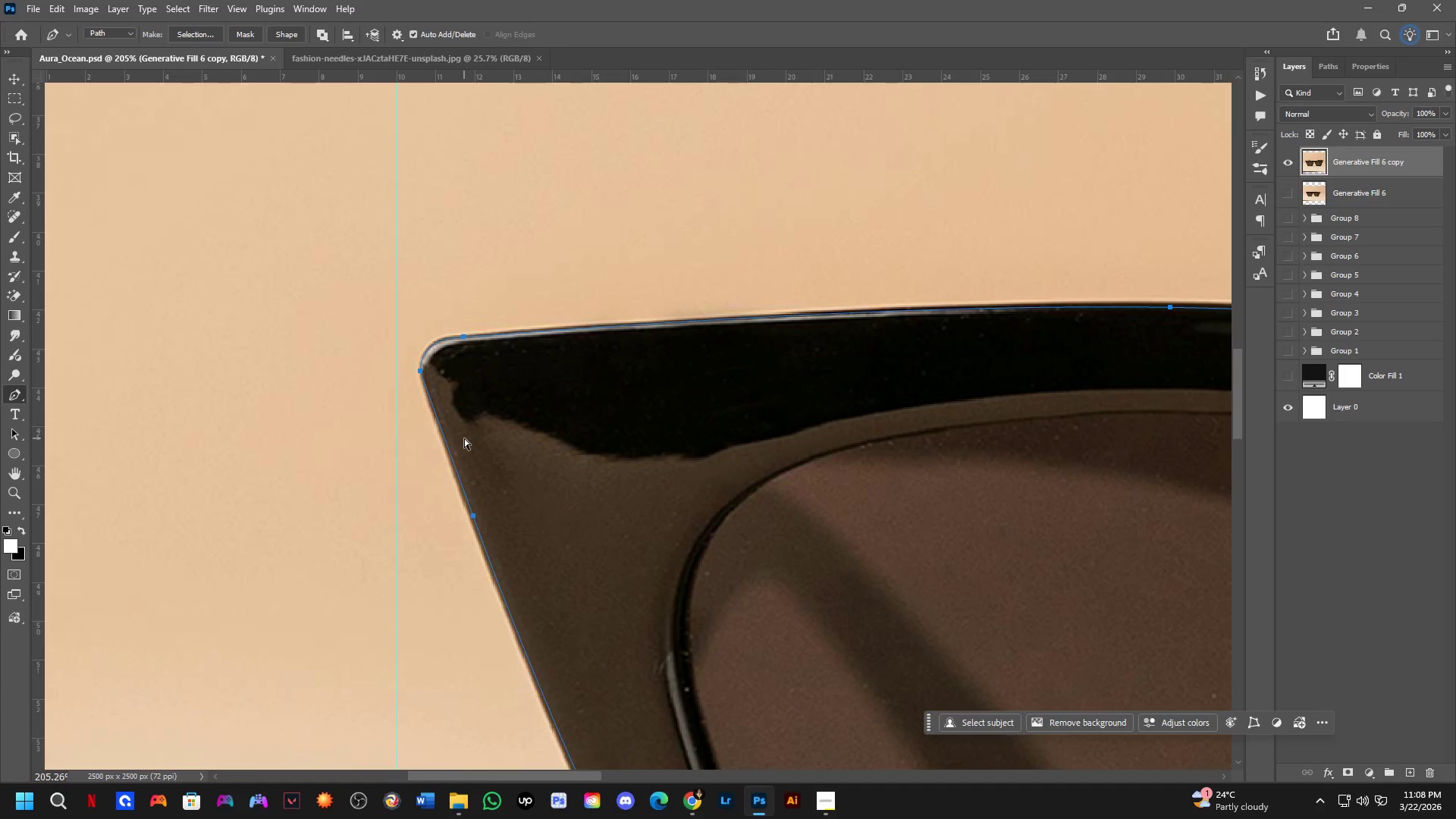 
key(Control+NumpadEnter)
 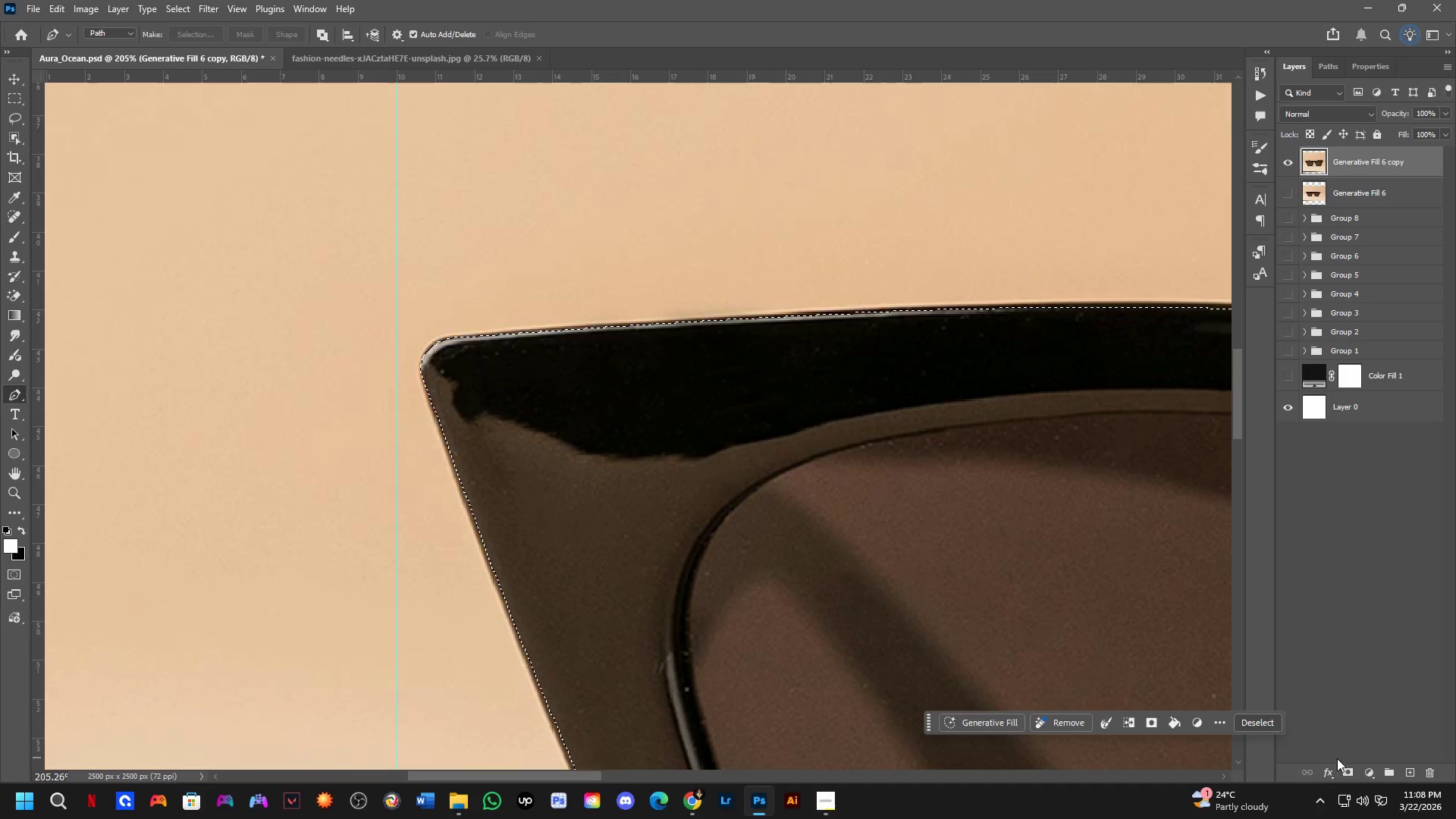 
left_click([1351, 770])
 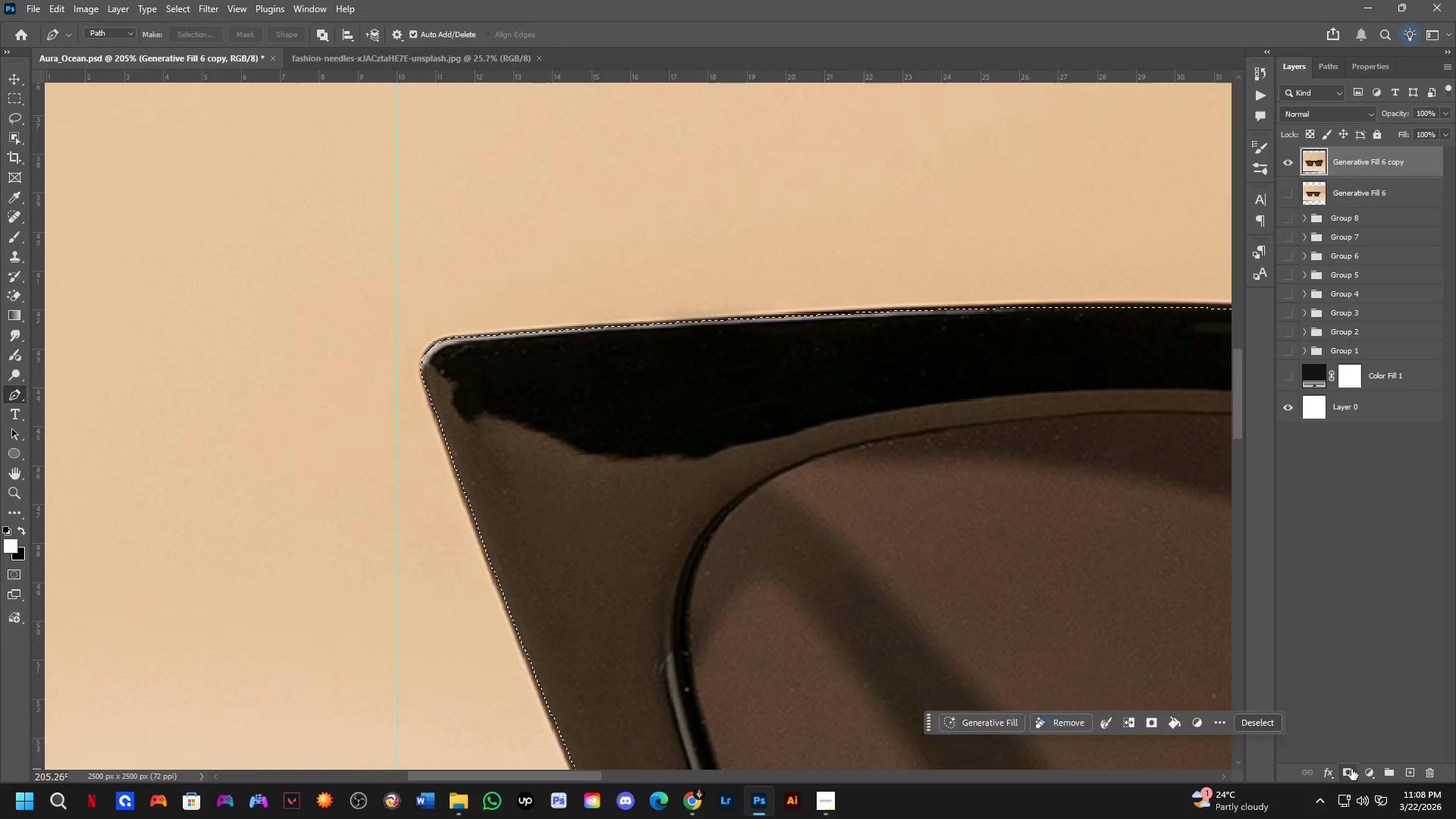 
key(Shift+ShiftLeft)
 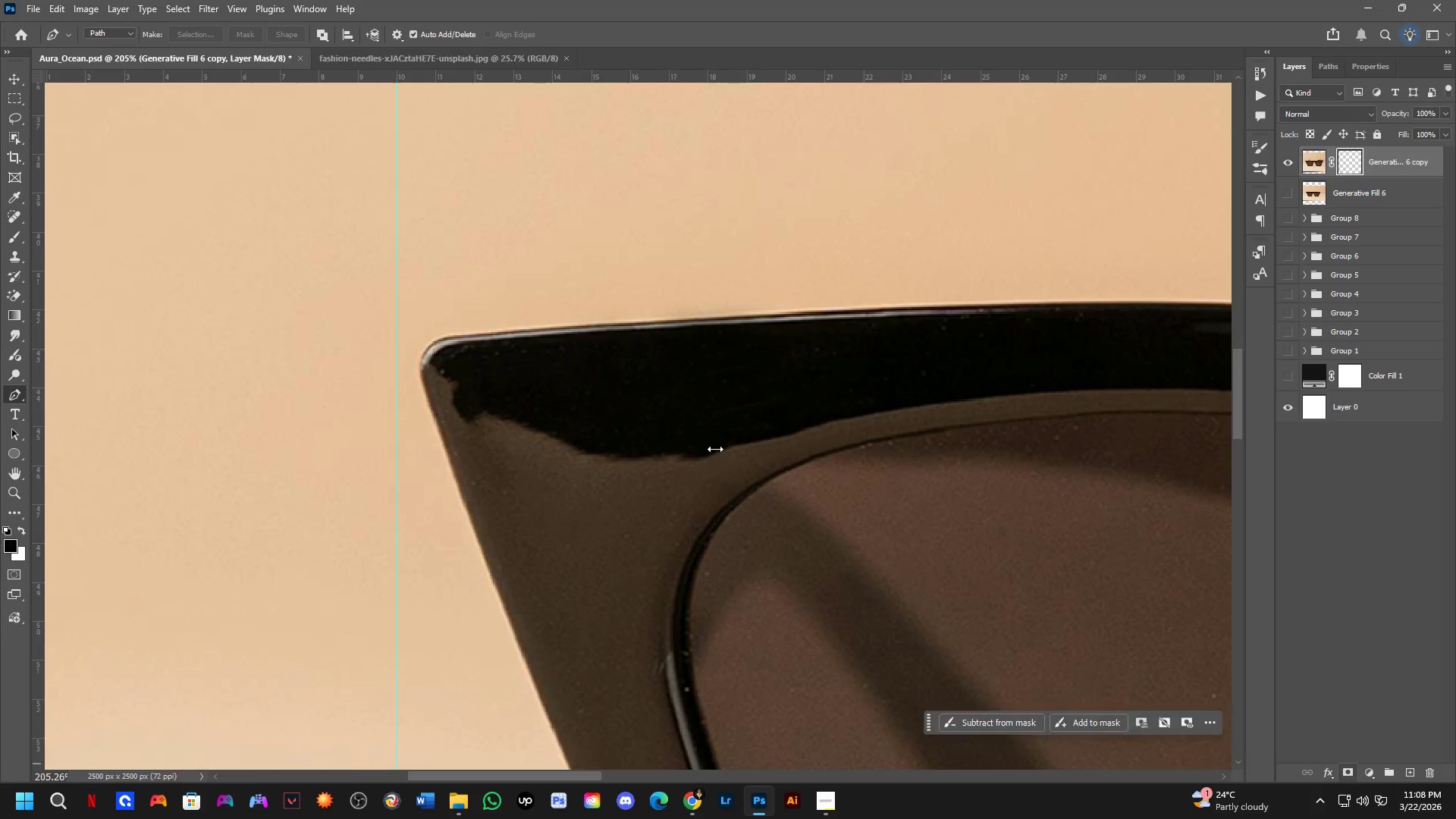 
scroll: coordinate [708, 433], scroll_direction: down, amount: 4.0
 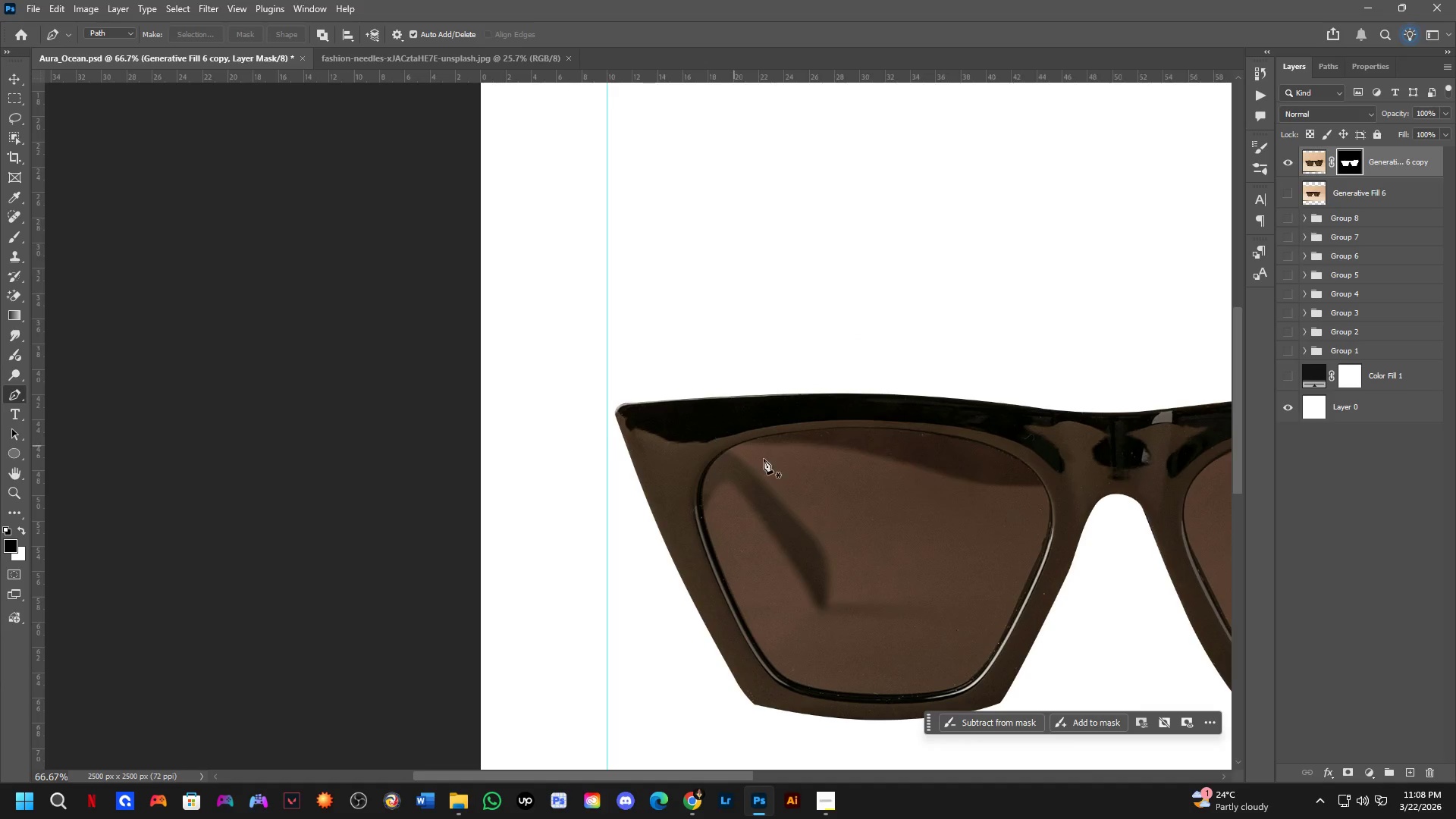 
hold_key(key=Space, duration=0.55)
 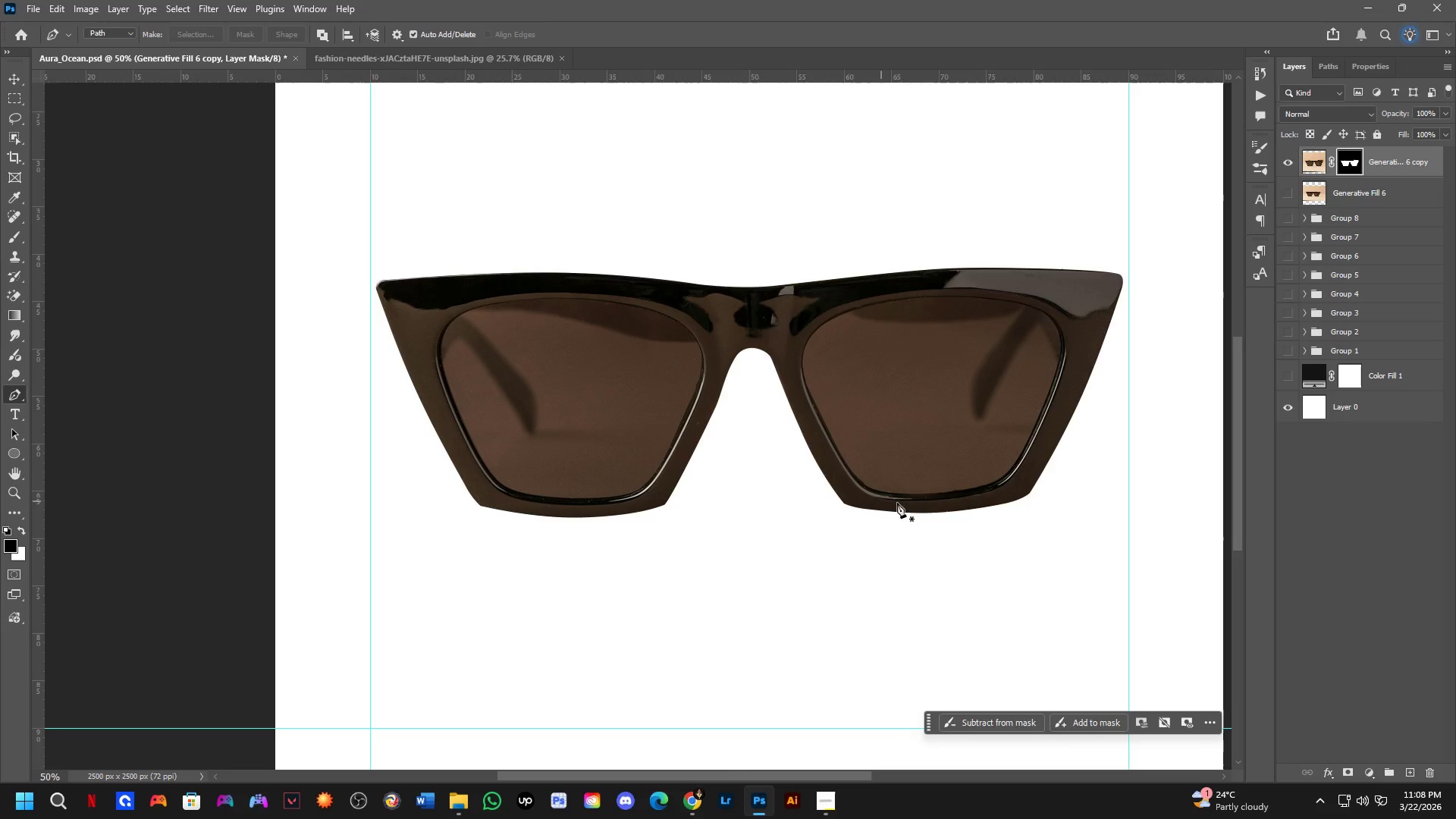 
left_click_drag(start_coordinate=[941, 535], to_coordinate=[619, 375])
 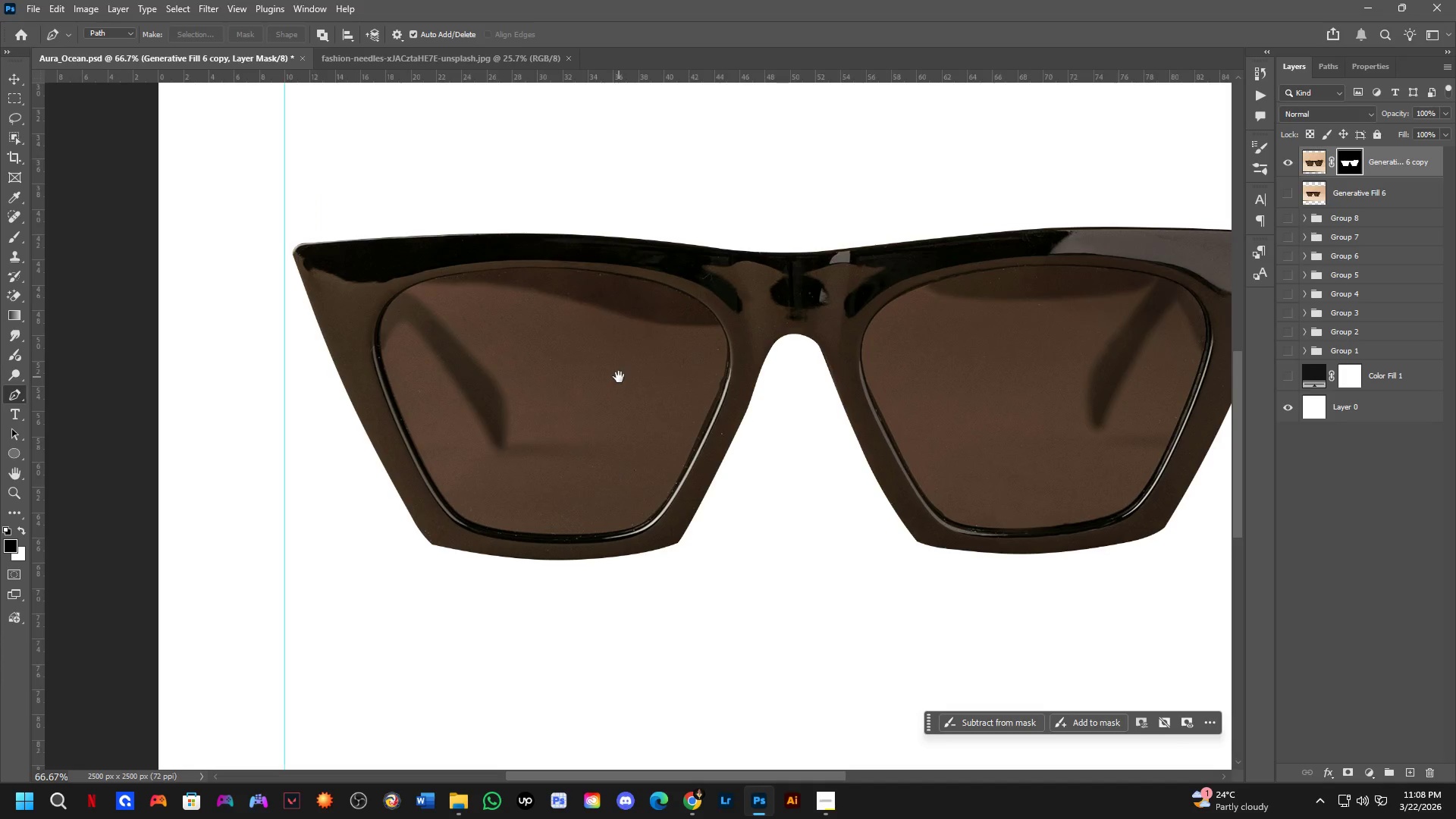 
key(Shift+ShiftLeft)
 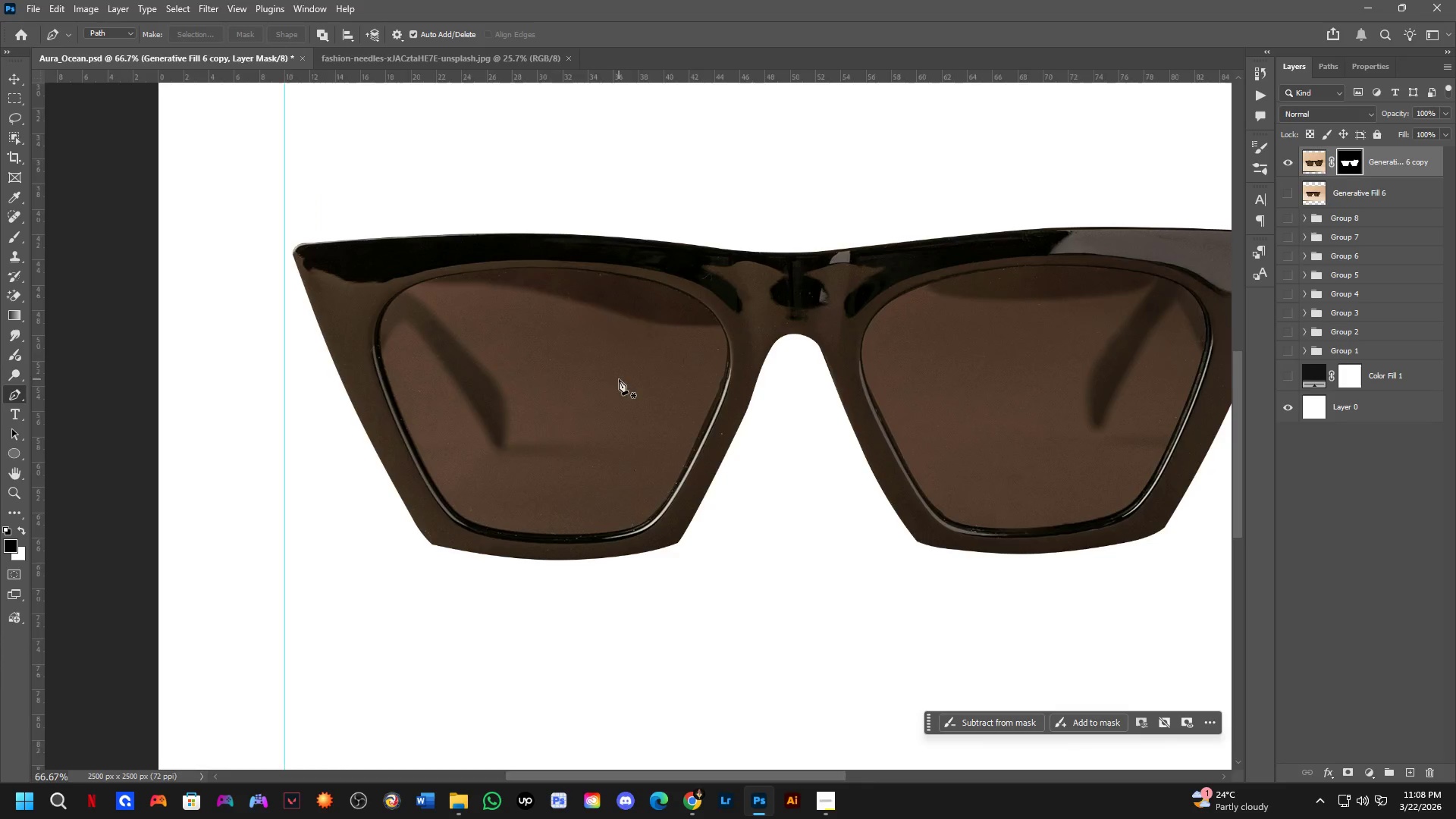 
scroll: coordinate [626, 388], scroll_direction: down, amount: 1.0
 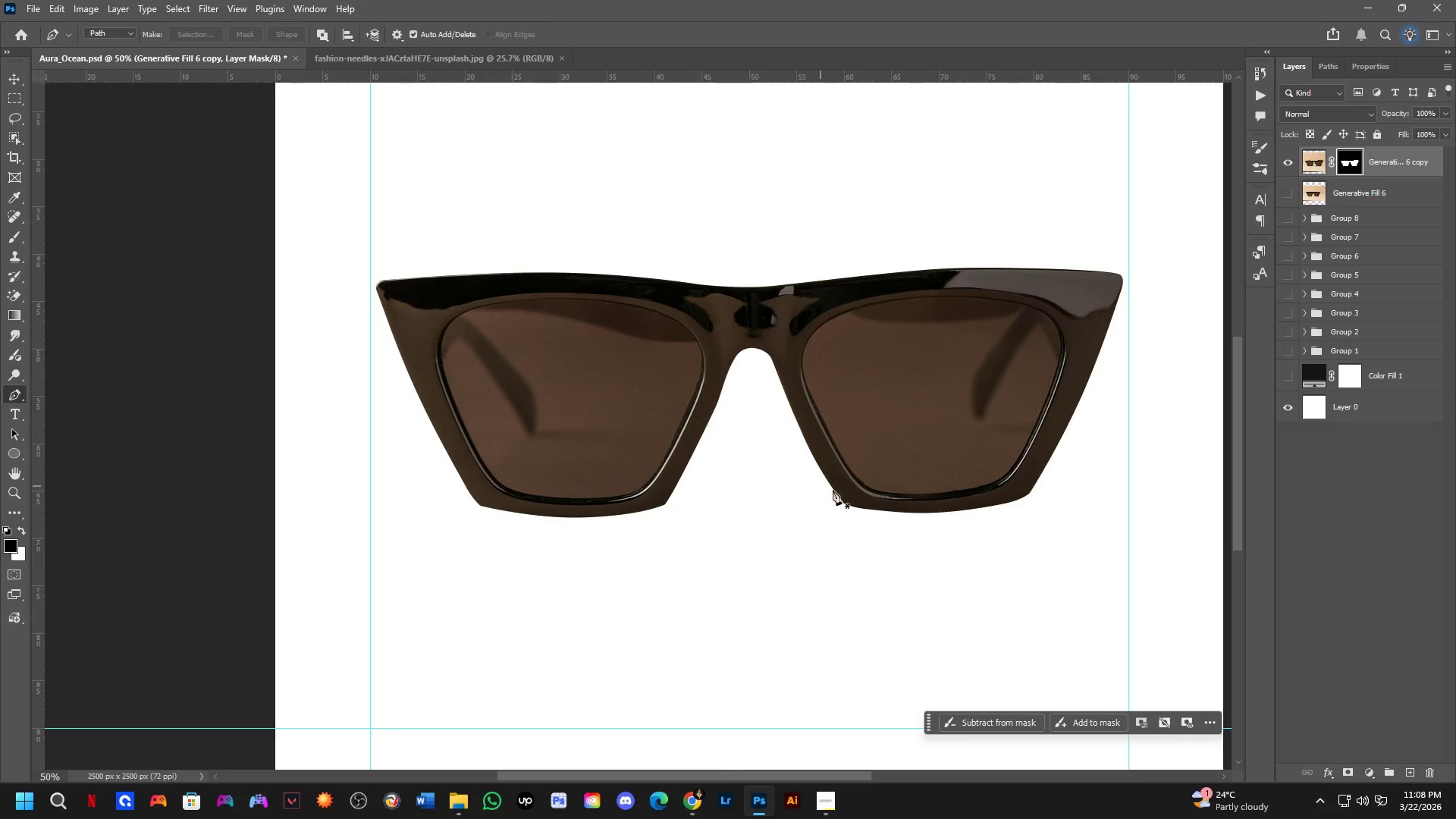 
hold_key(key=Space, duration=0.55)
 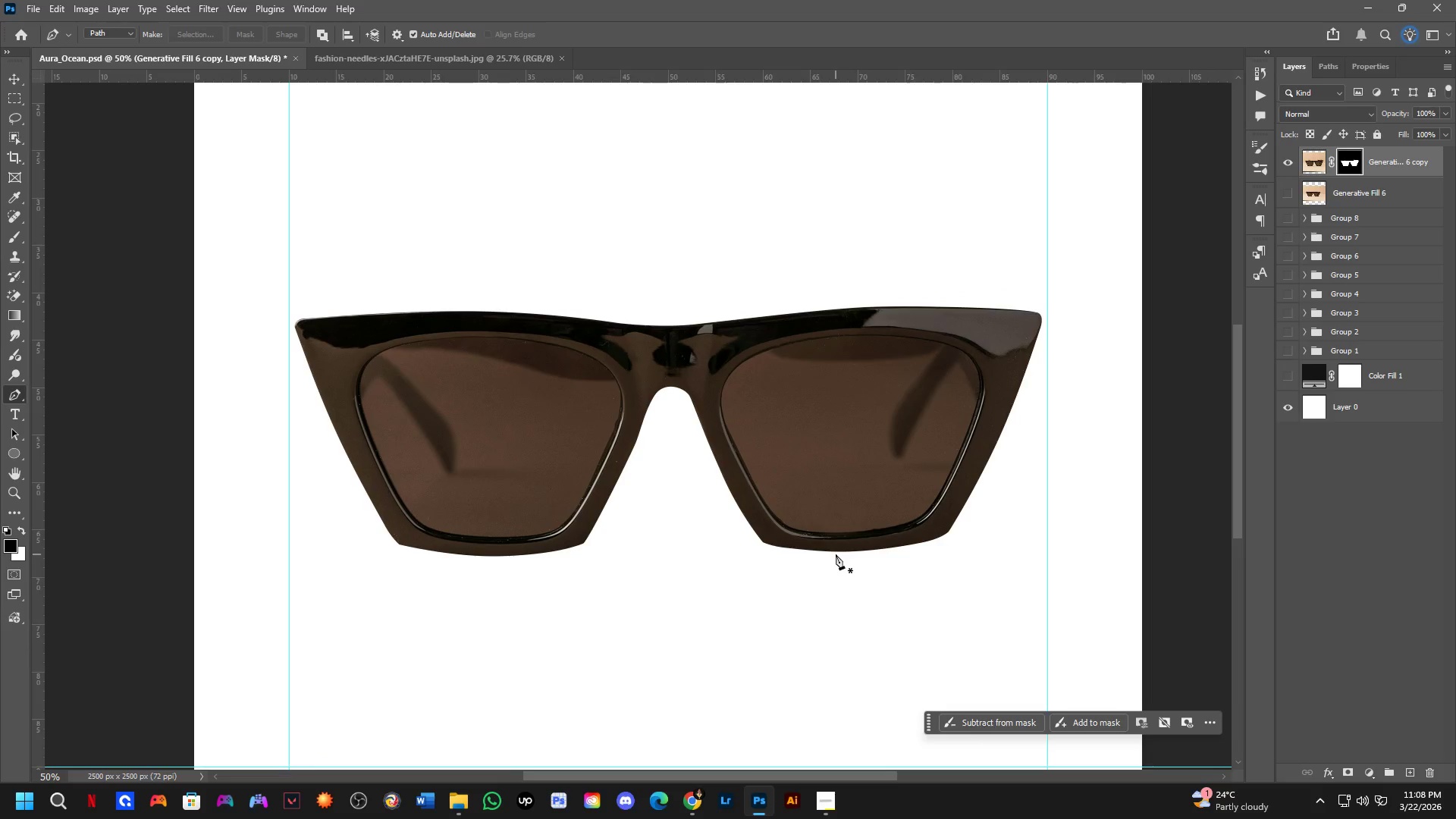 
left_click_drag(start_coordinate=[918, 501], to_coordinate=[837, 540])
 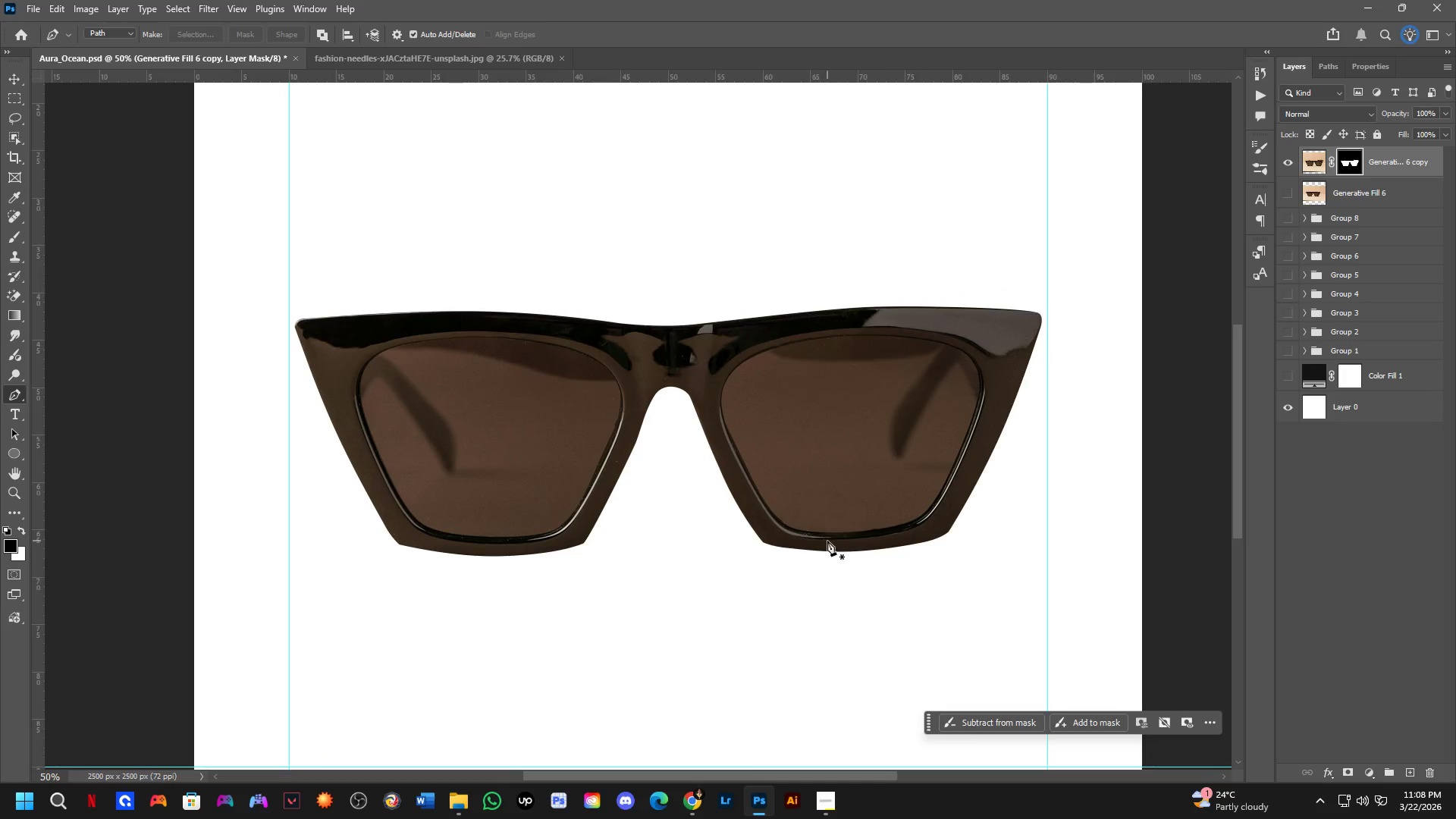 
scroll: coordinate [829, 466], scroll_direction: down, amount: 7.0
 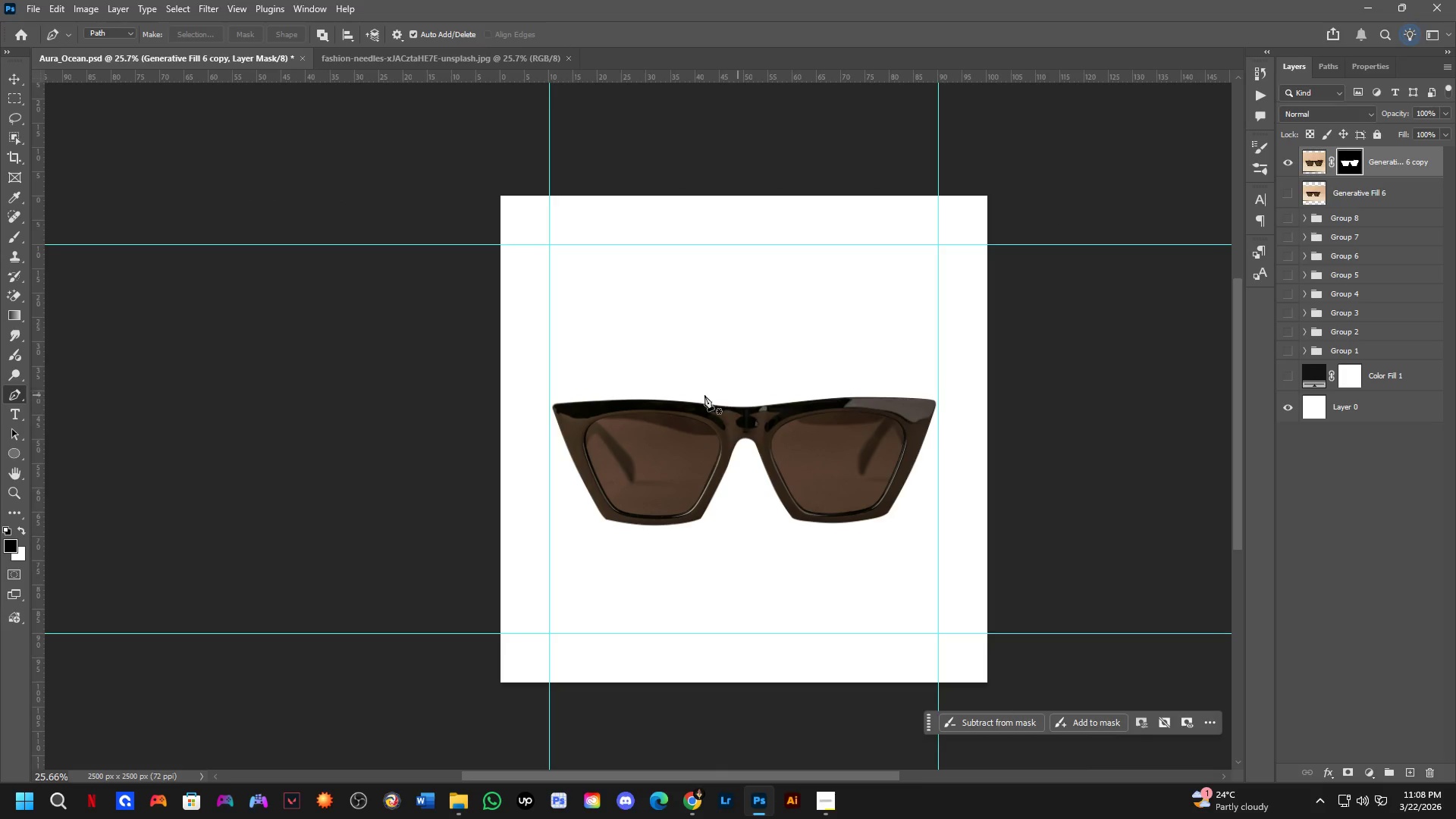 
left_click([1367, 194])
 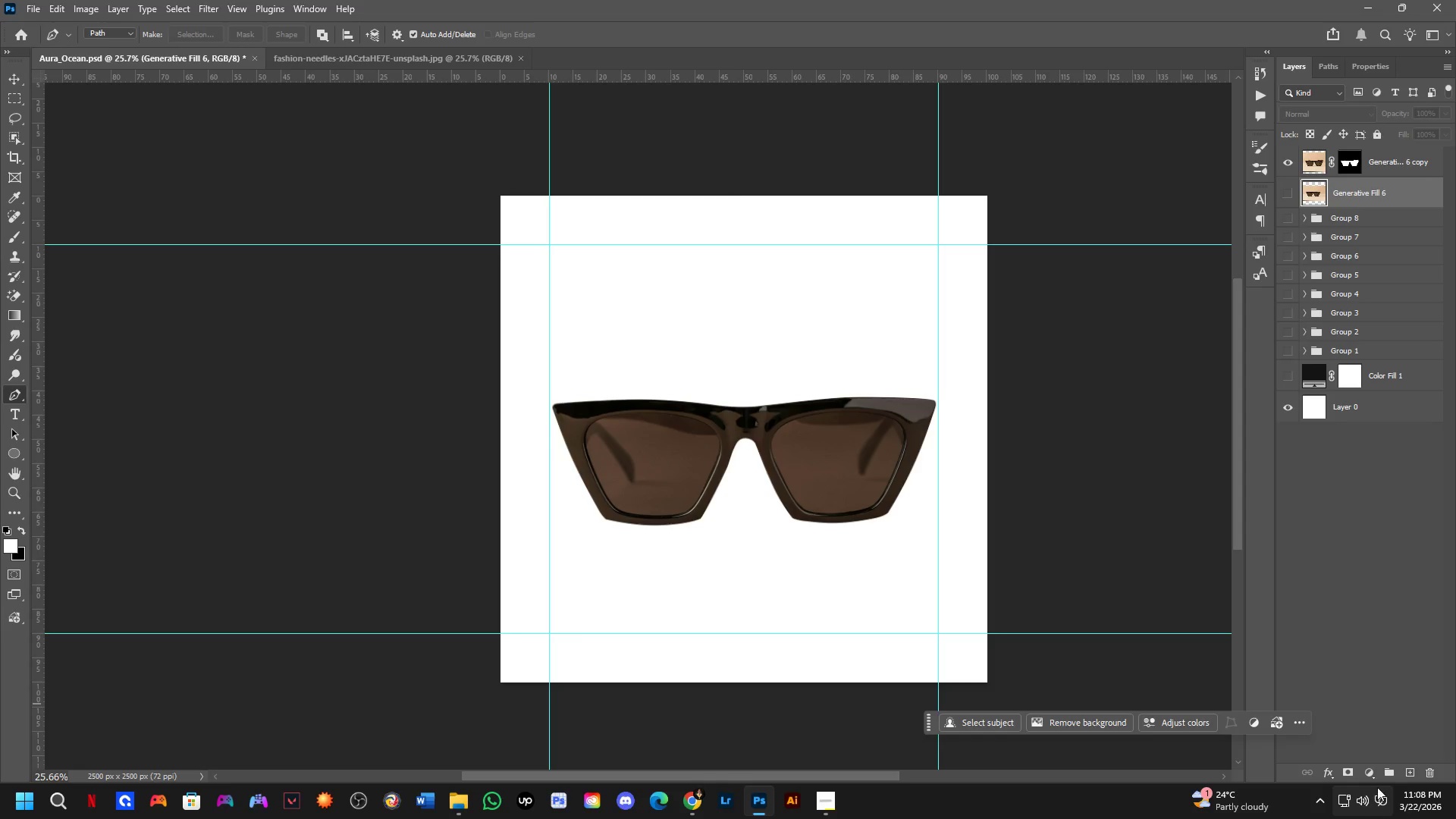 
left_click([1374, 777])
 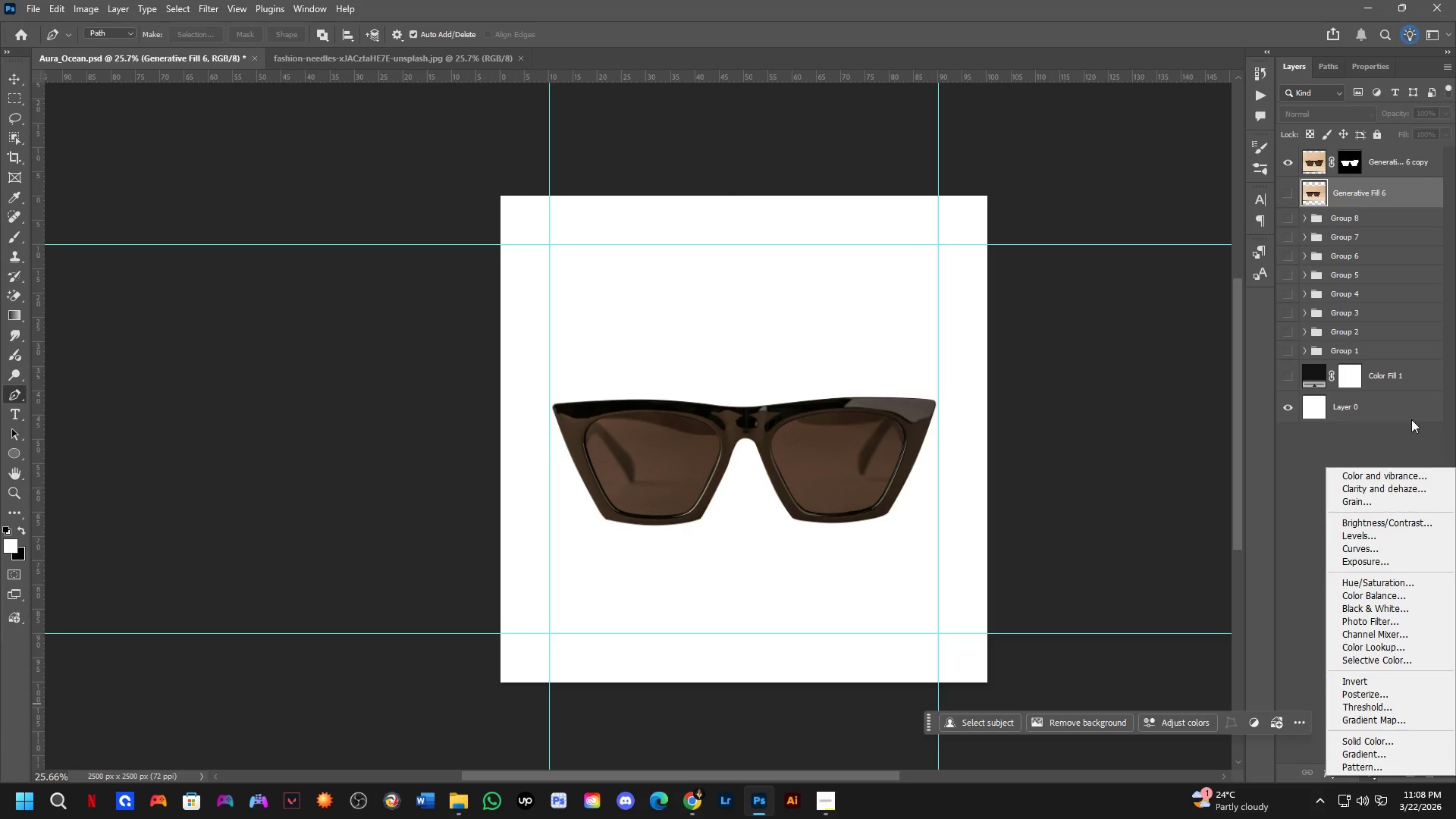 
key(Control+ControlLeft)
 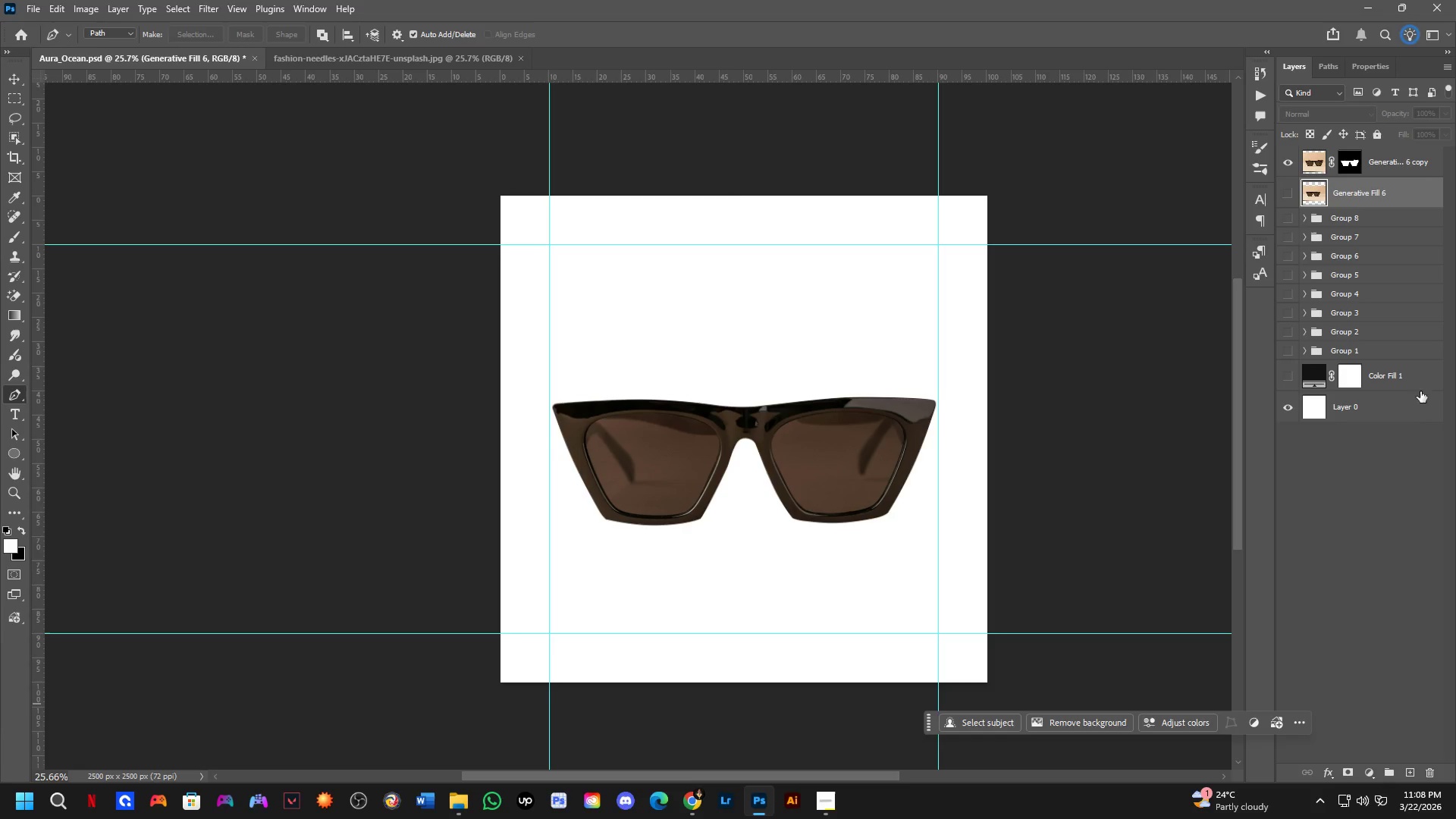 
key(Alt+Control+AltLeft)
 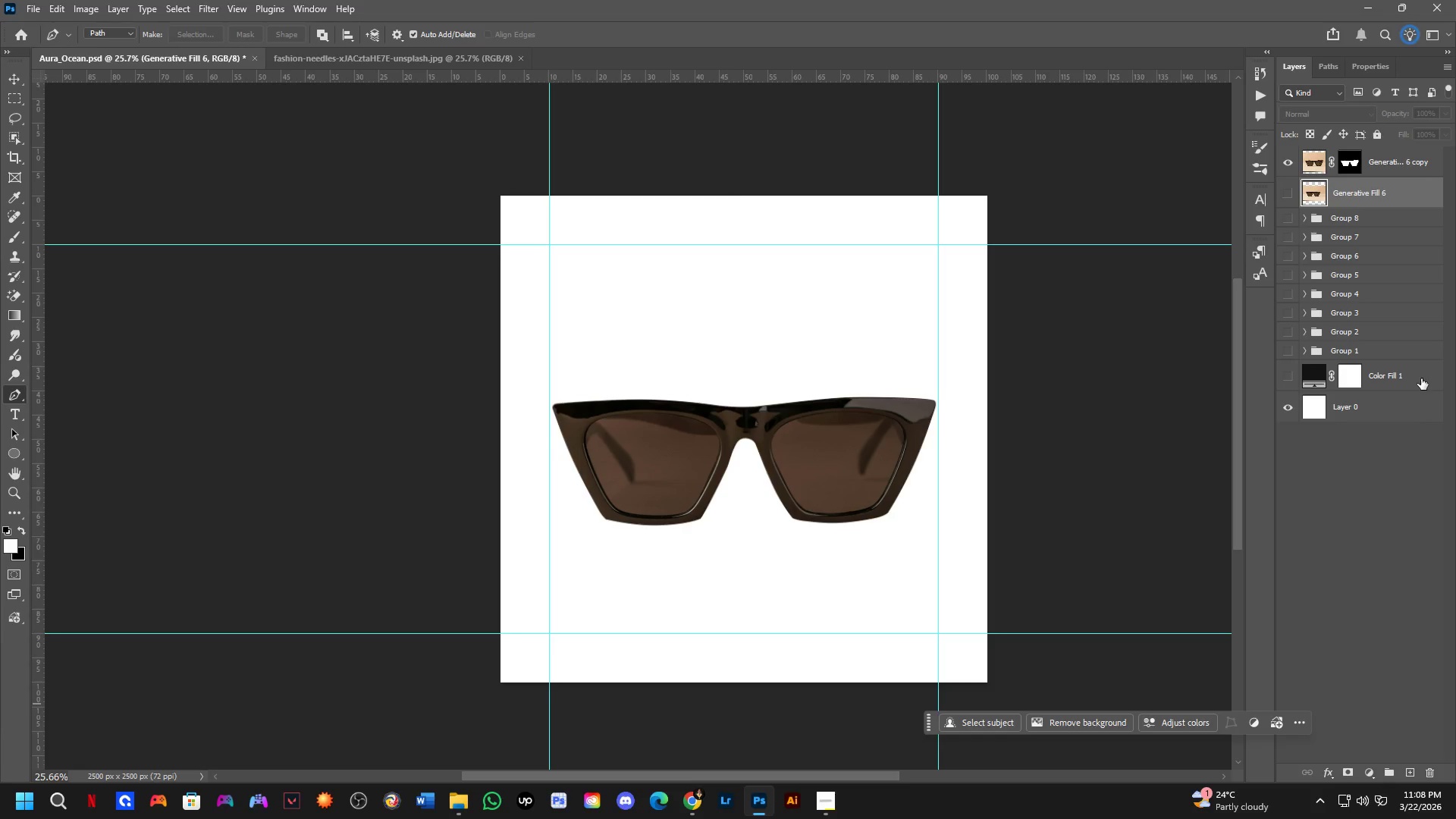 
left_click_drag(start_coordinate=[1422, 378], to_coordinate=[1421, 177])
 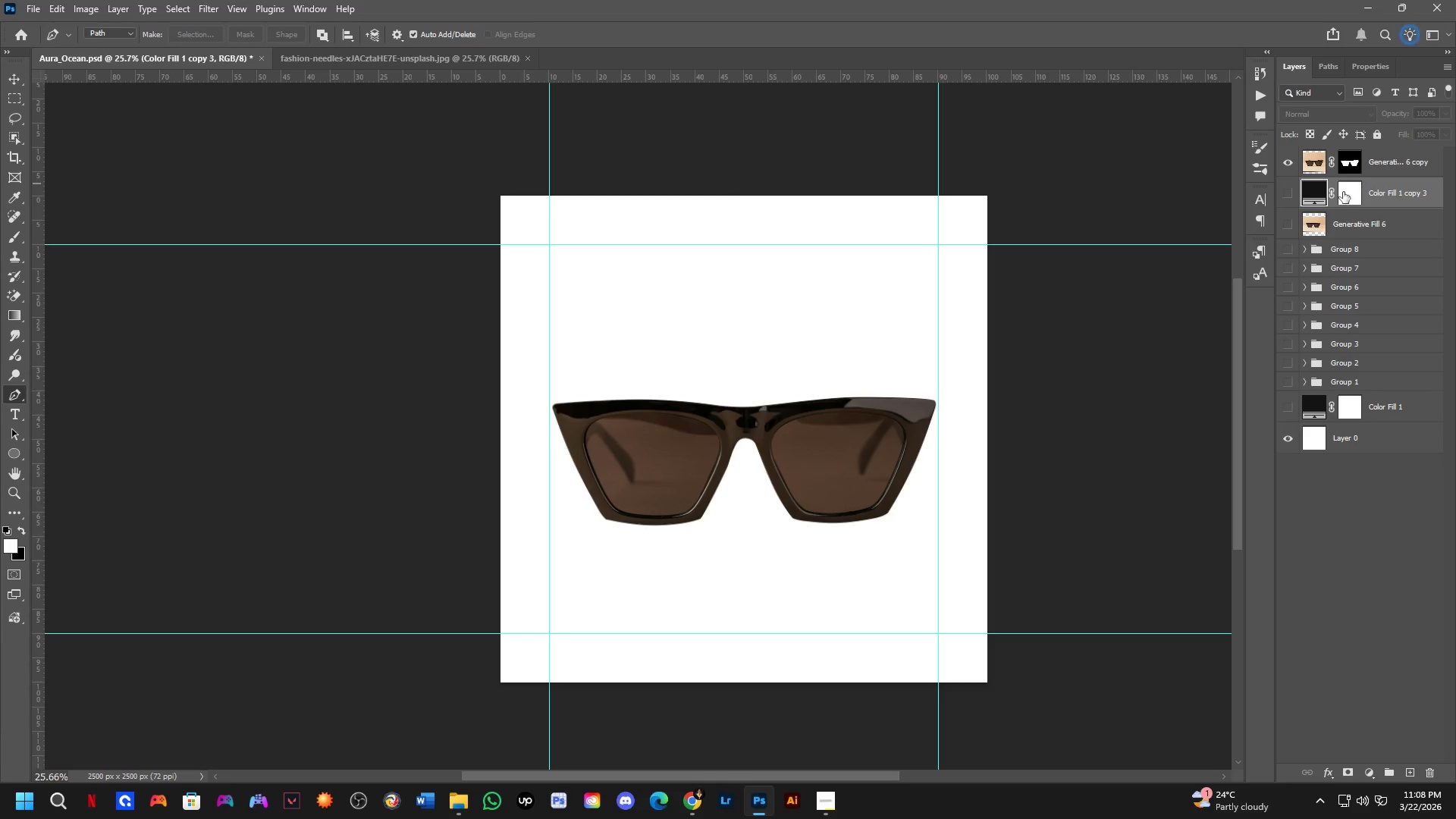 
left_click([1341, 197])
 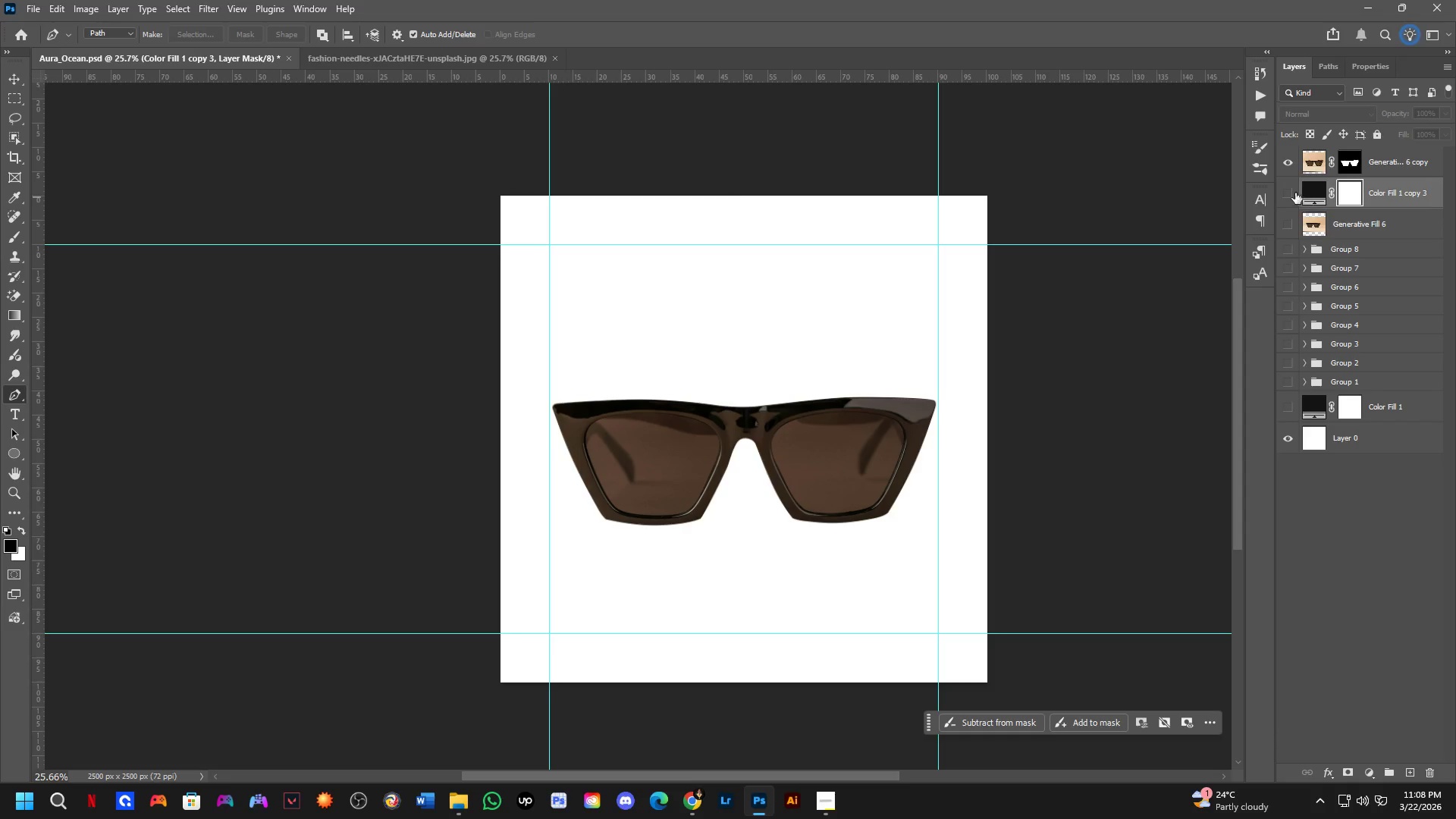 
left_click([1283, 193])
 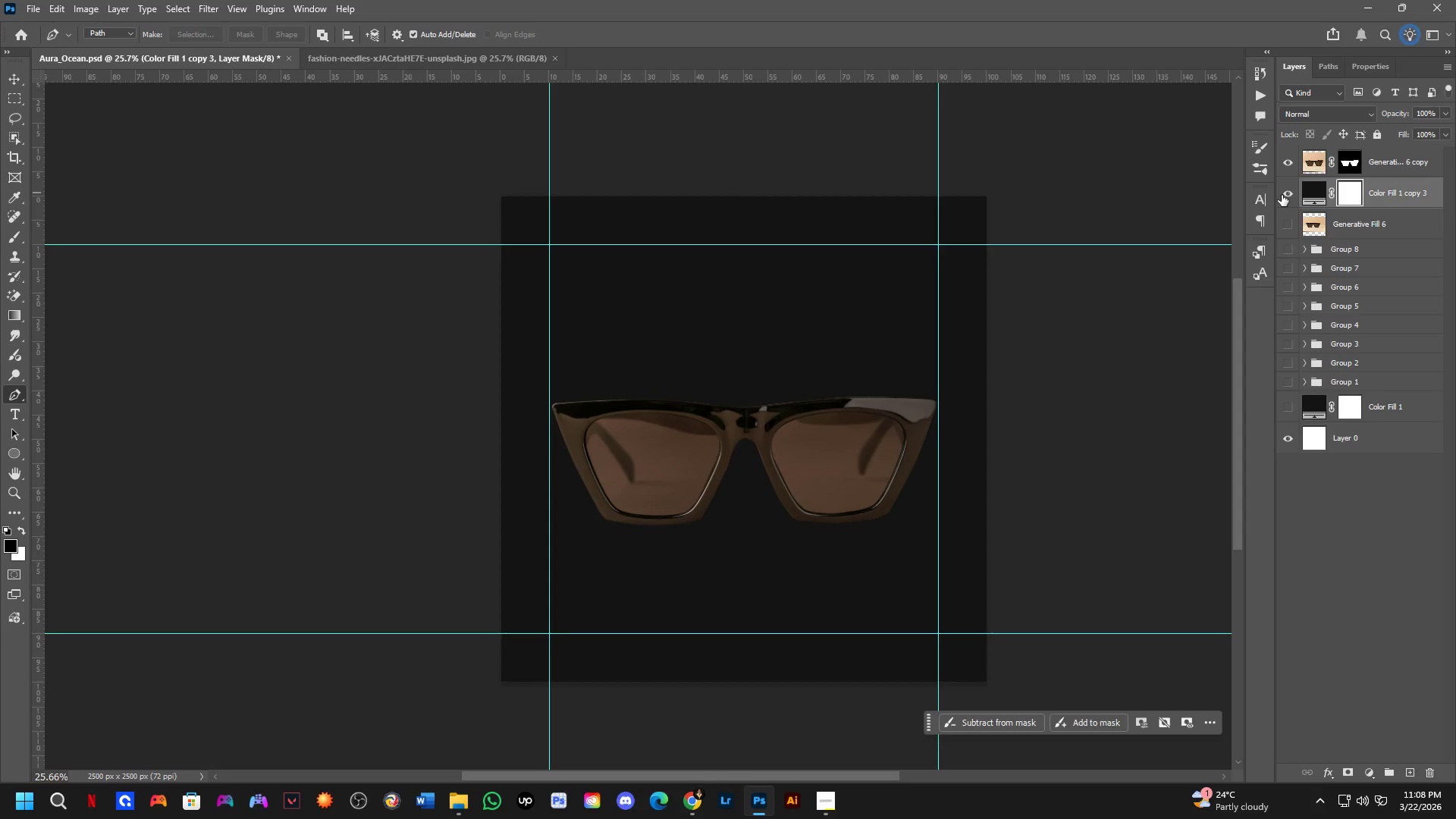 
key(Control+I)
 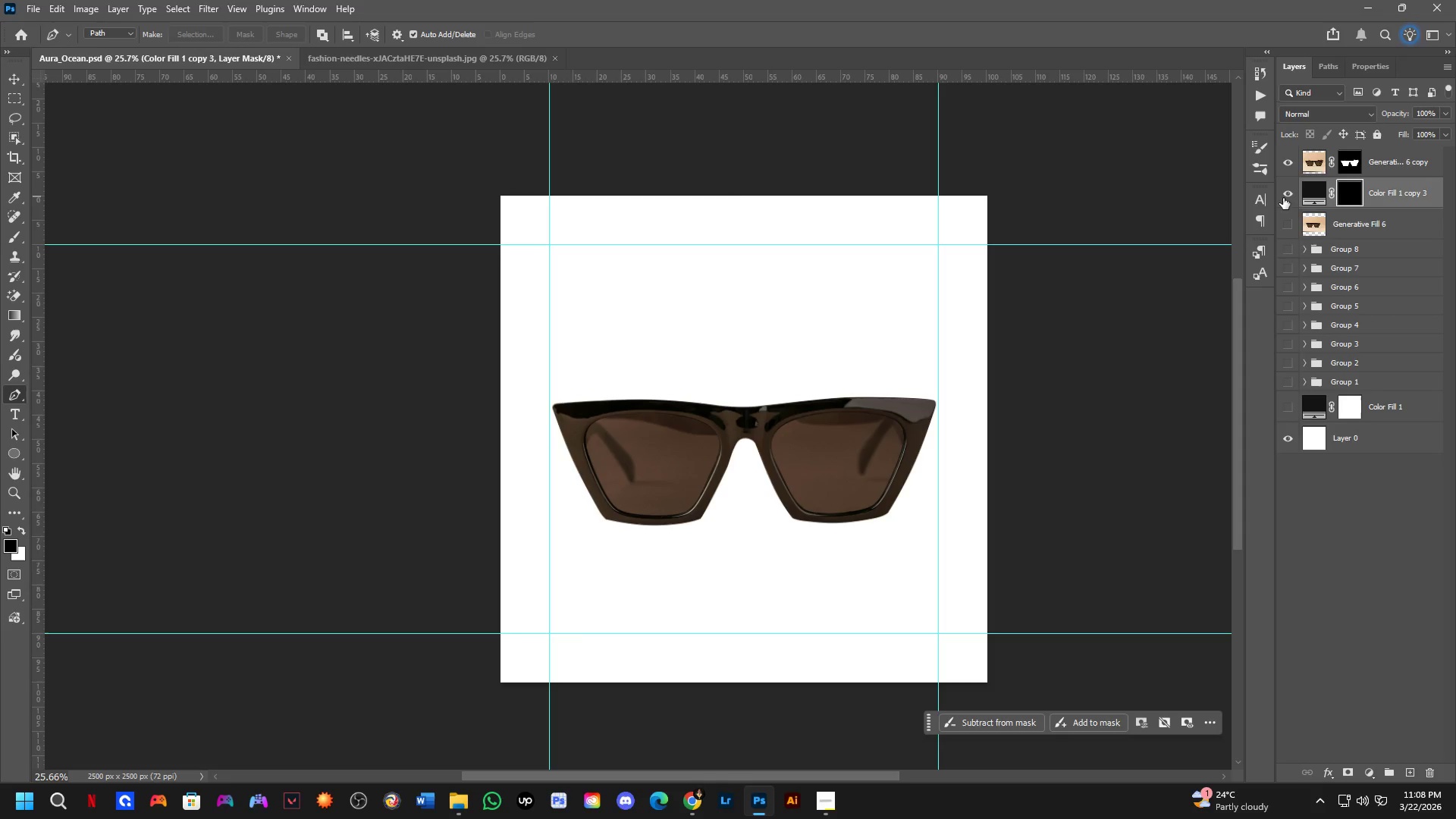 
key(B)
 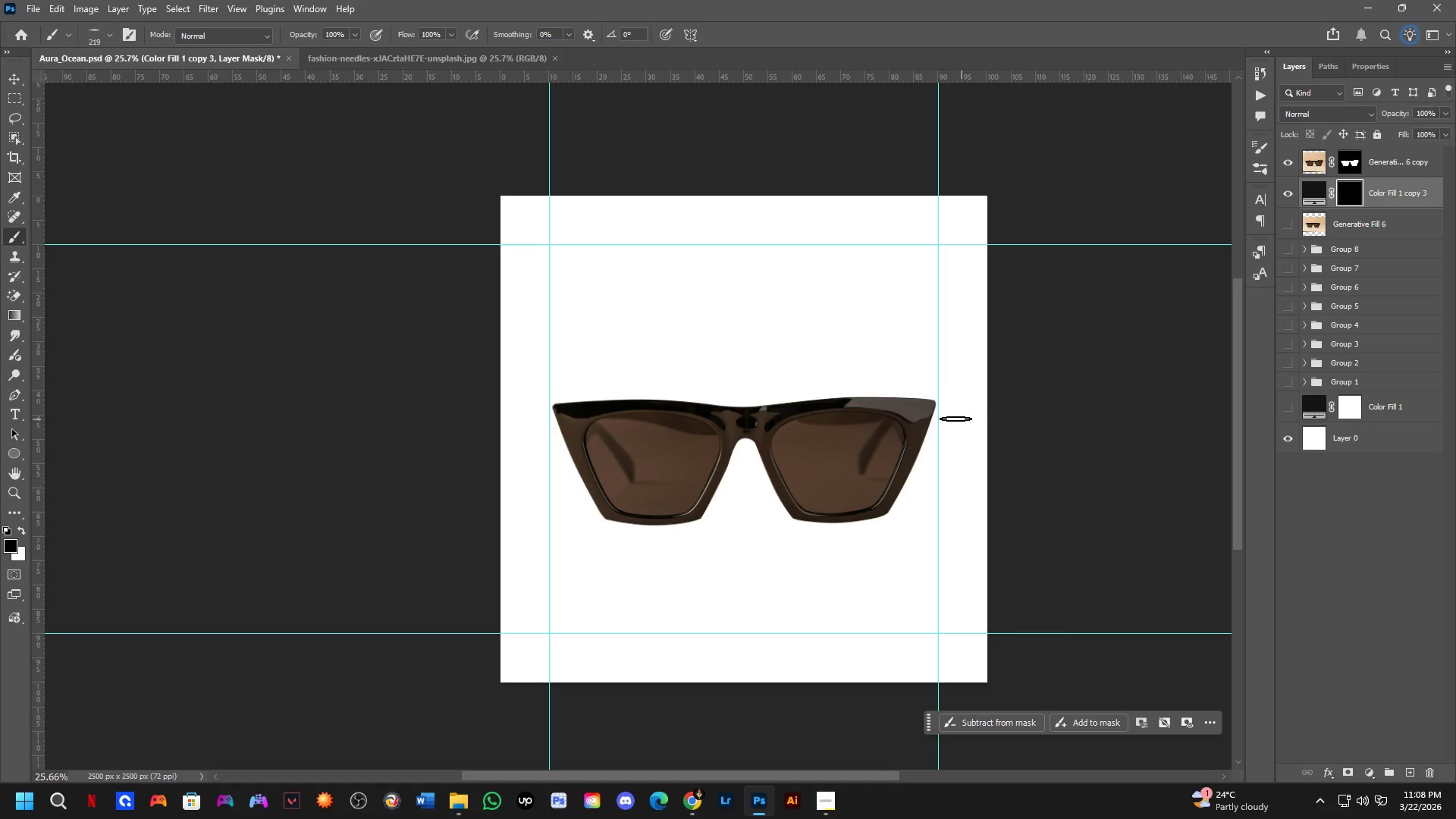 
scroll: coordinate [566, 563], scroll_direction: up, amount: 4.0
 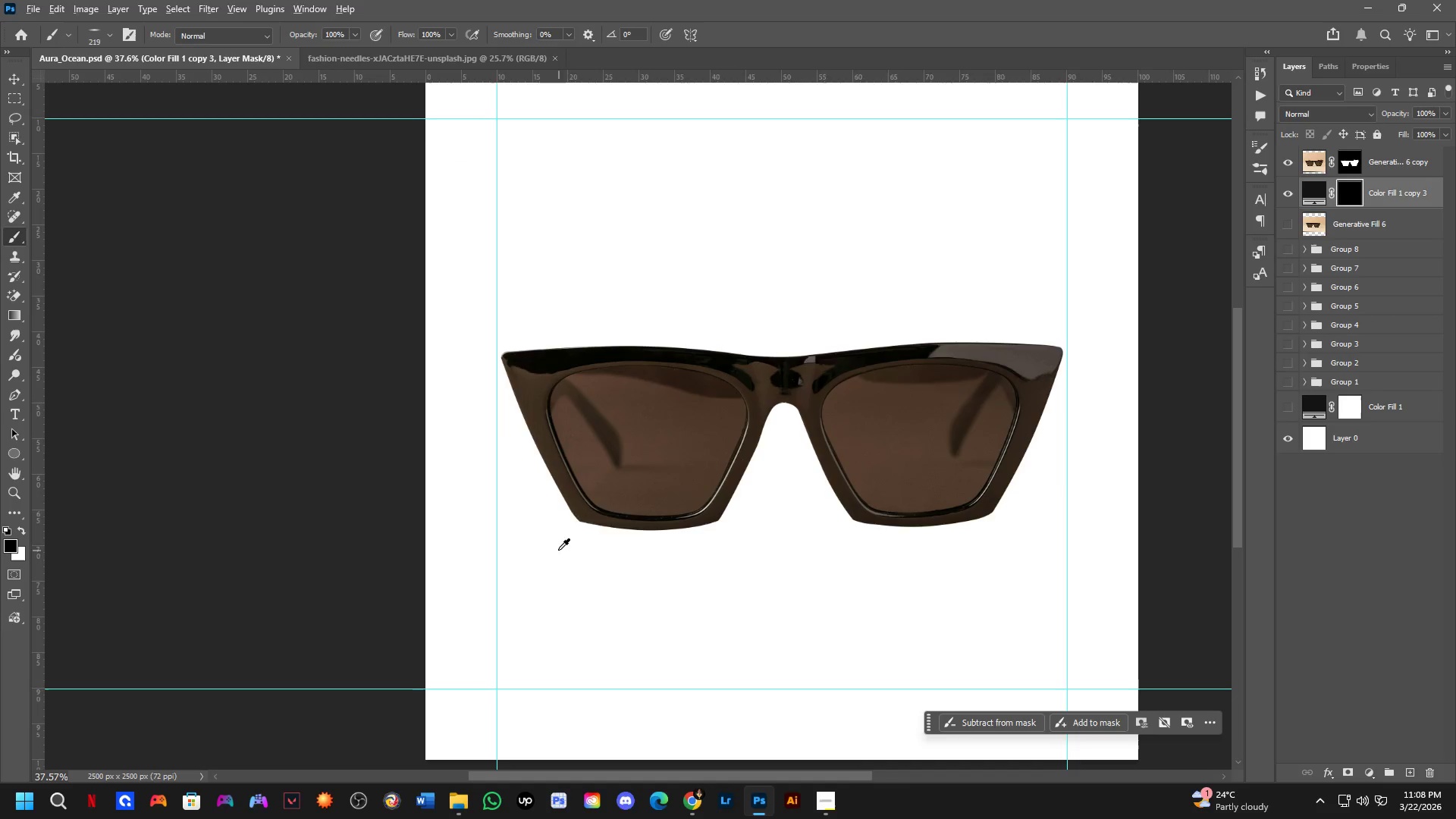 
hold_key(key=AltLeft, duration=0.56)
 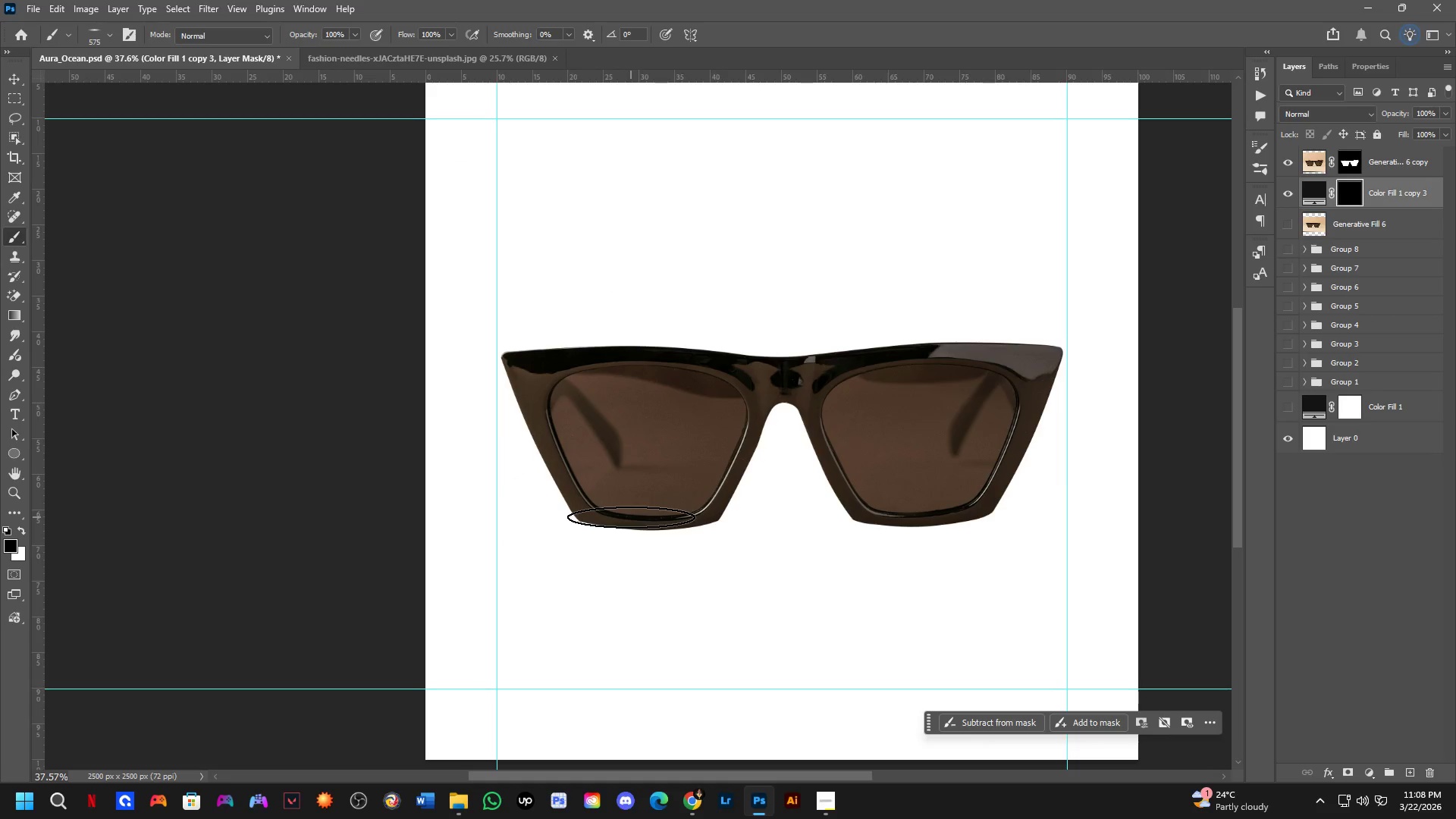 
left_click([635, 522])
 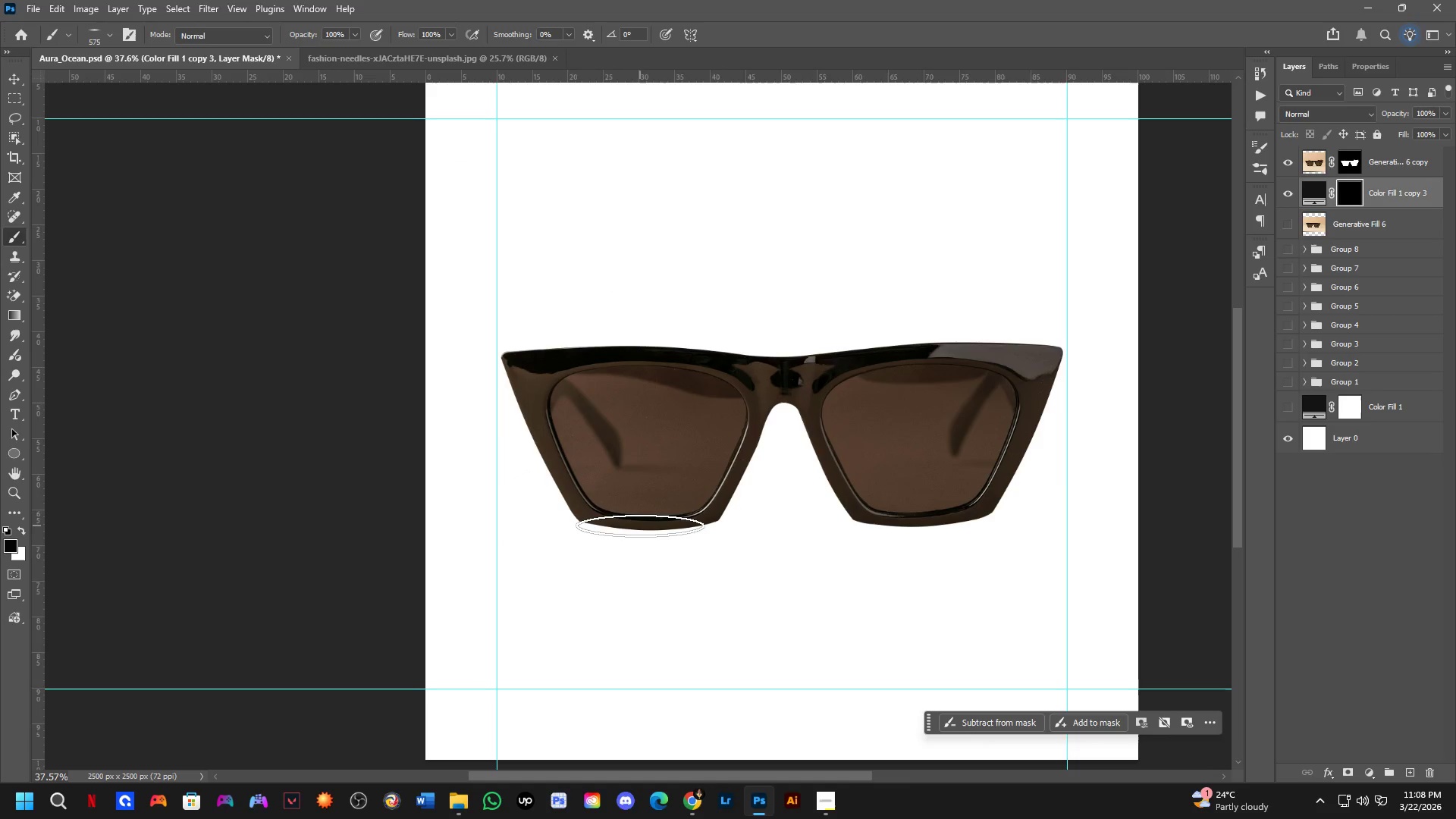 
key(X)
 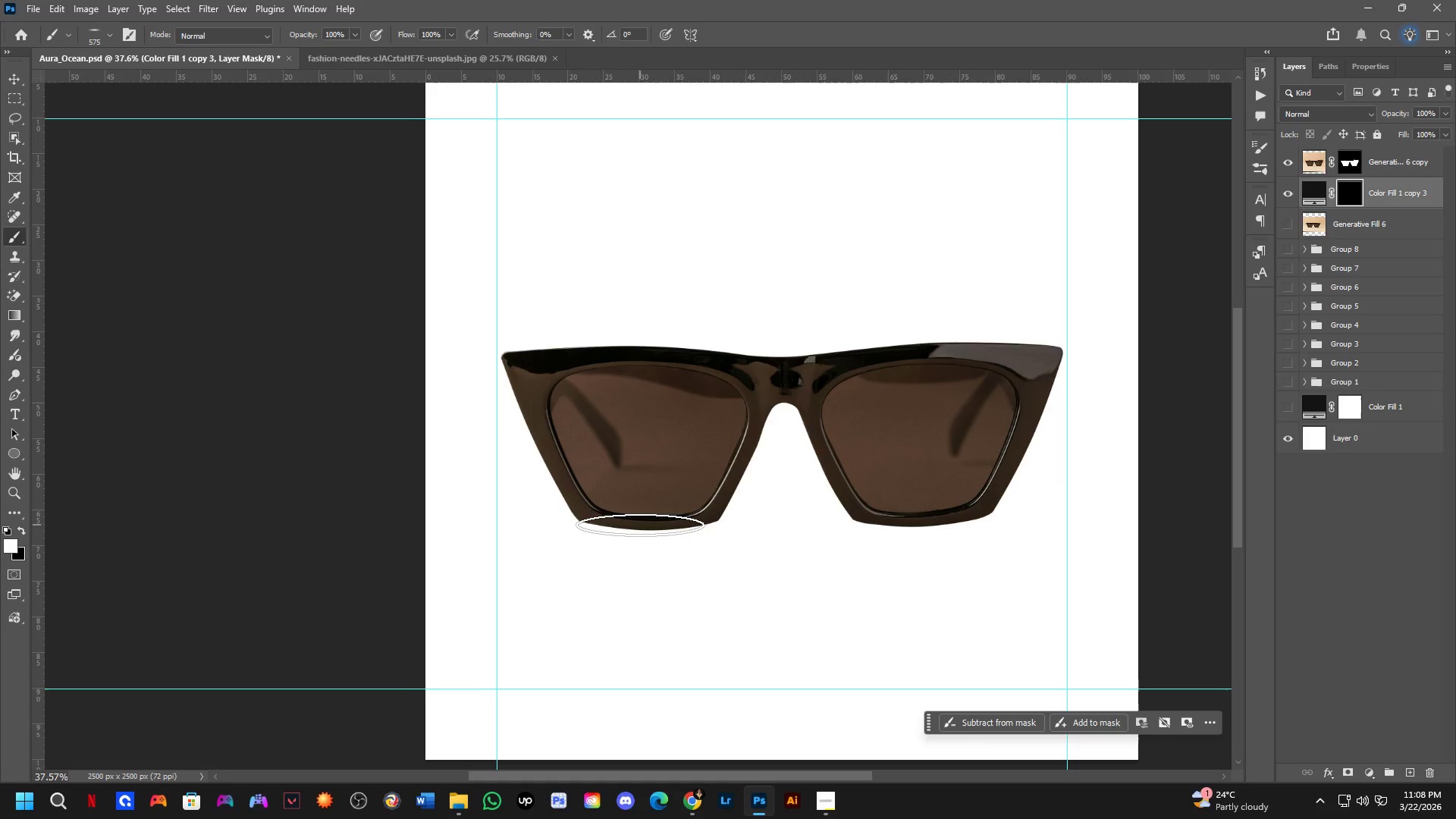 
hold_key(key=AltLeft, duration=0.7)
 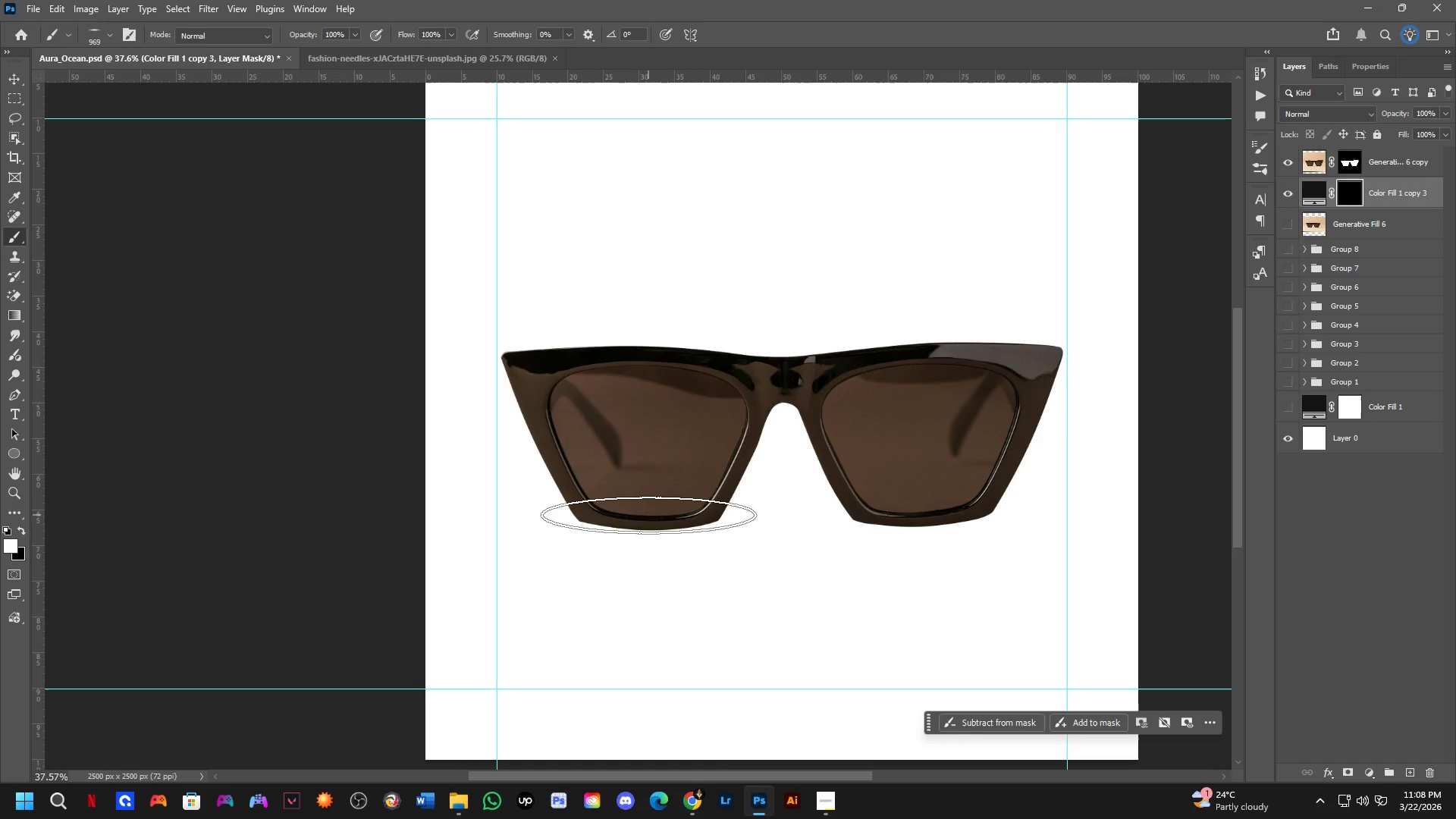 
left_click([646, 513])
 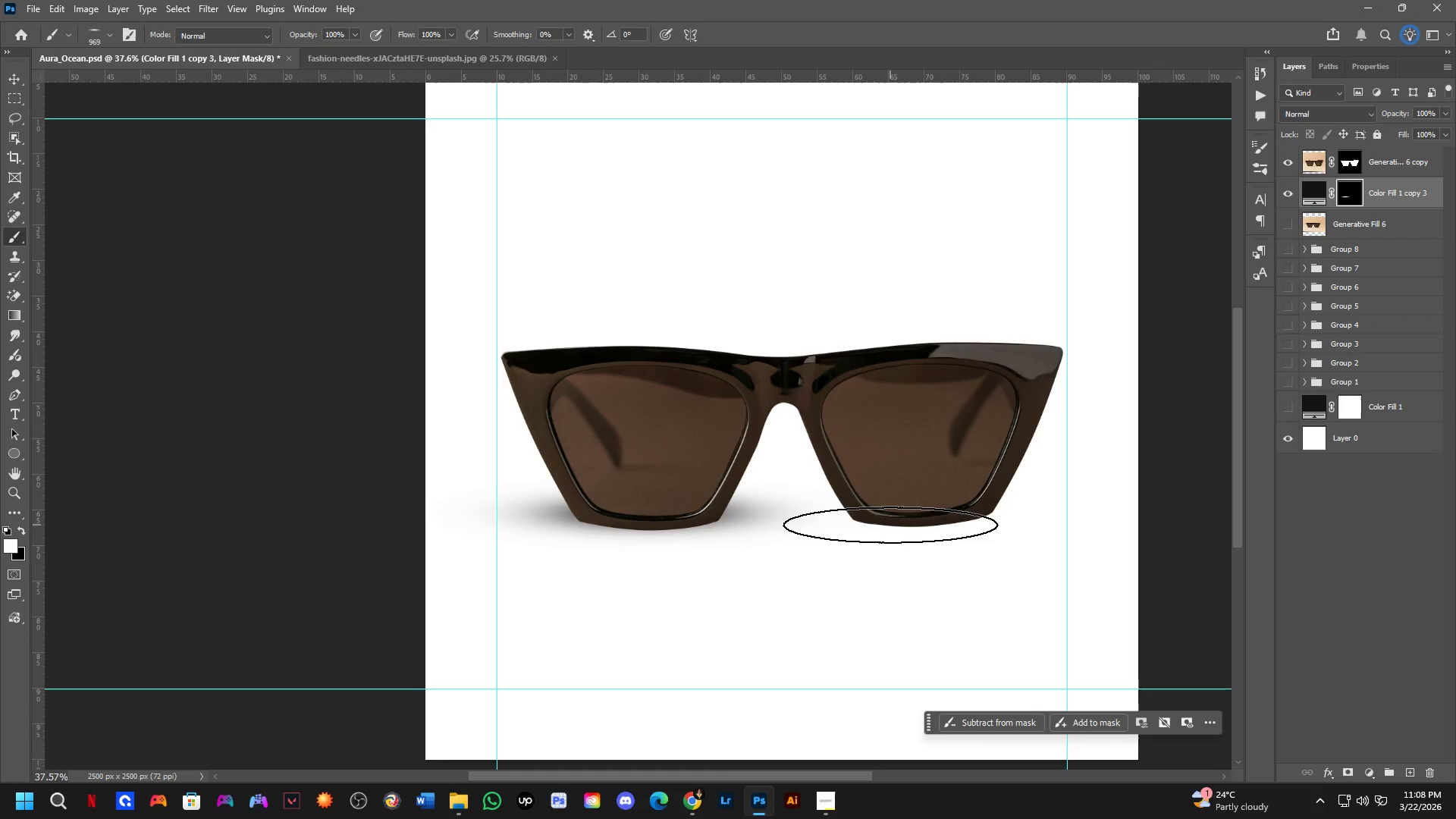 
key(Control+ControlLeft)
 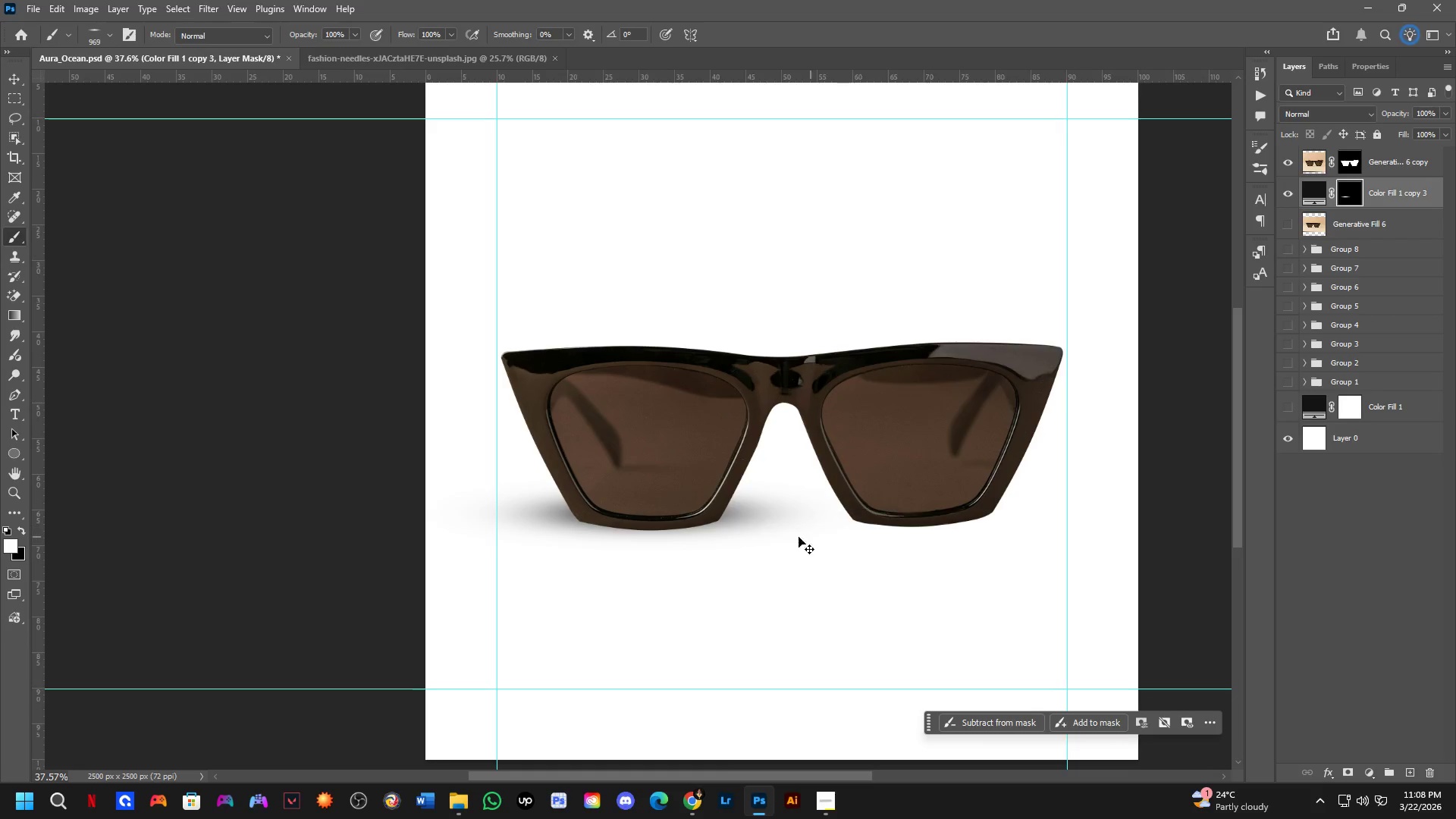 
key(Control+Z)
 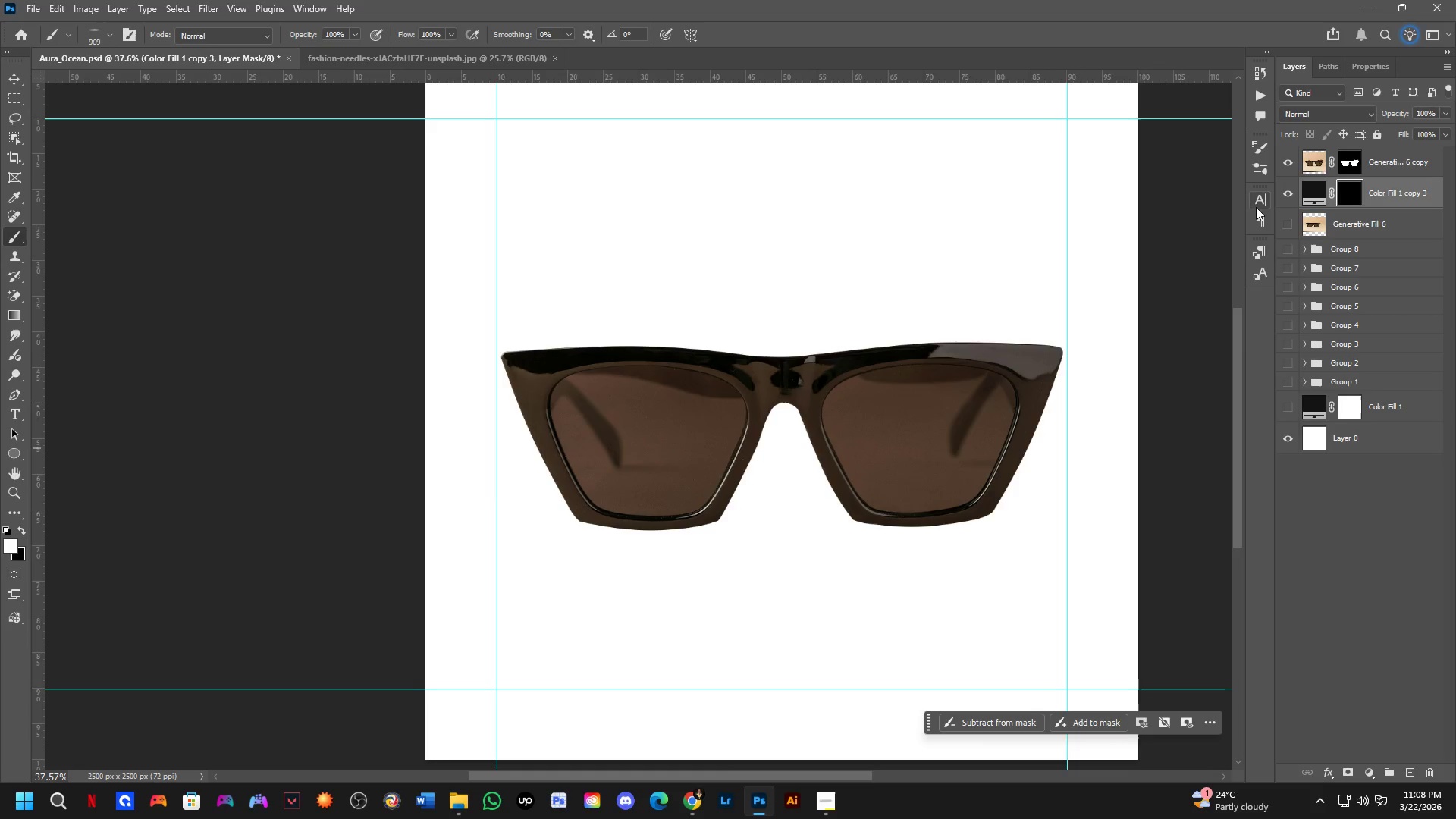 
left_click([1259, 173])
 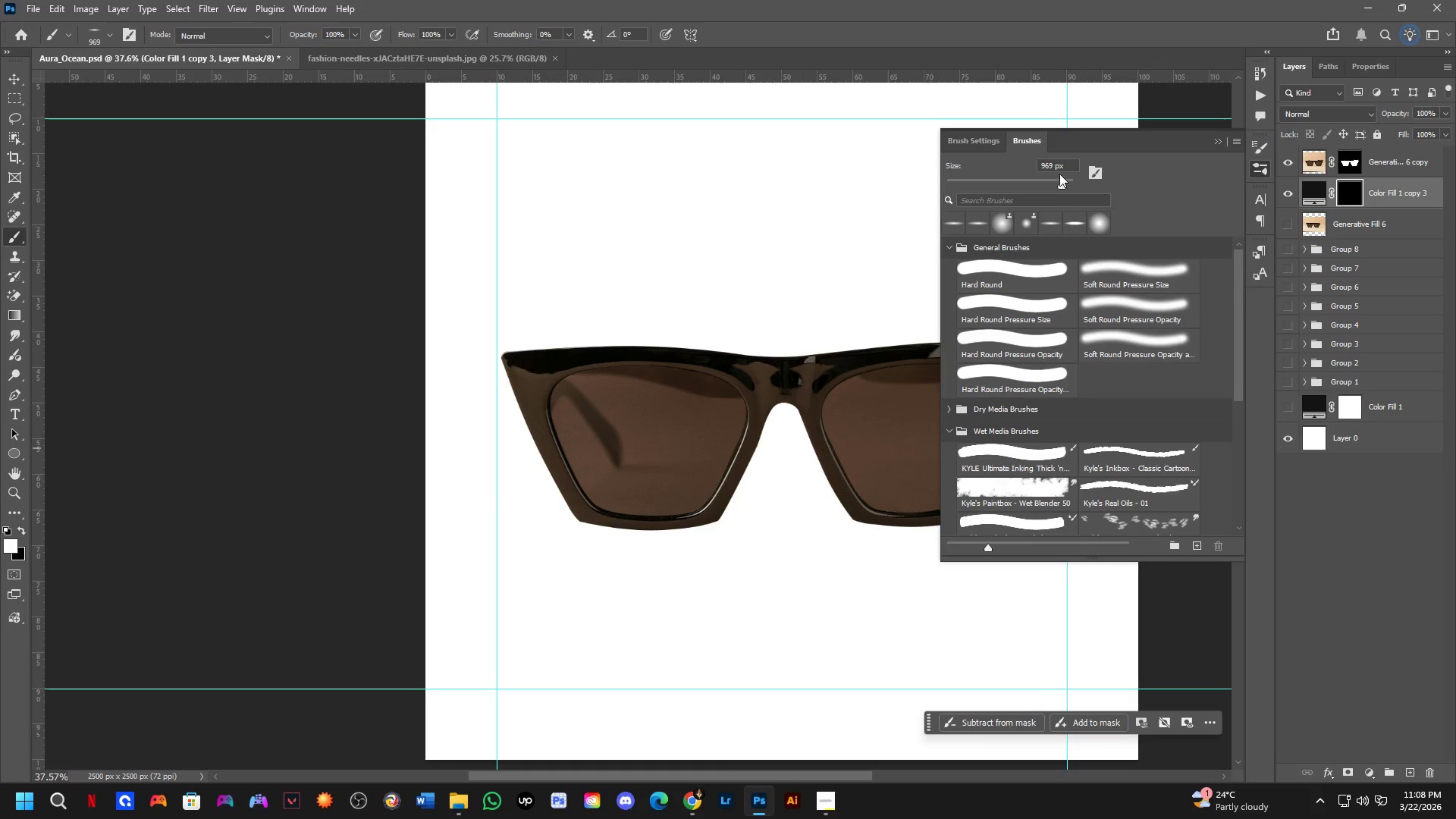 
left_click([988, 137])
 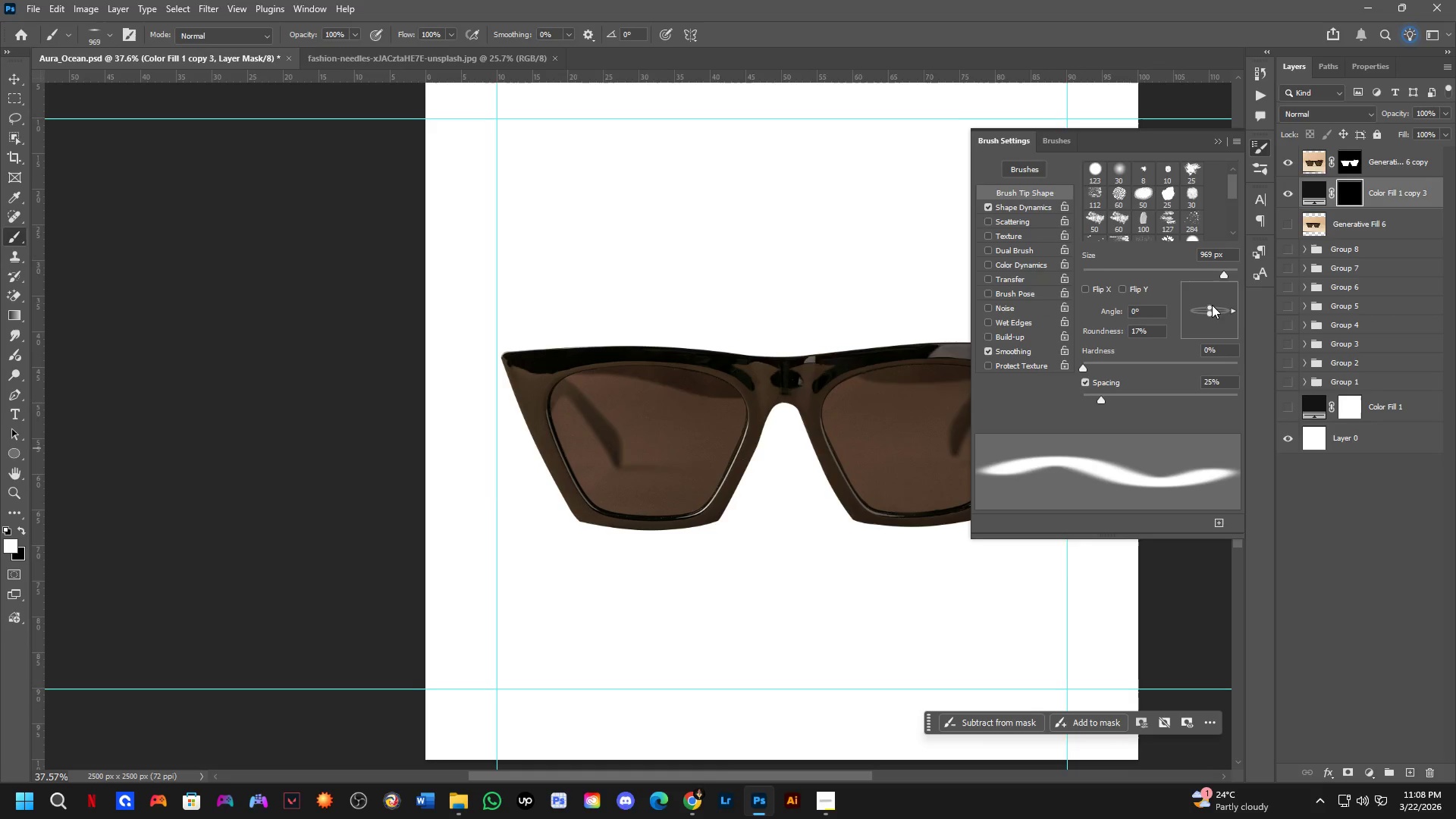 
left_click_drag(start_coordinate=[1209, 305], to_coordinate=[1263, 312])
 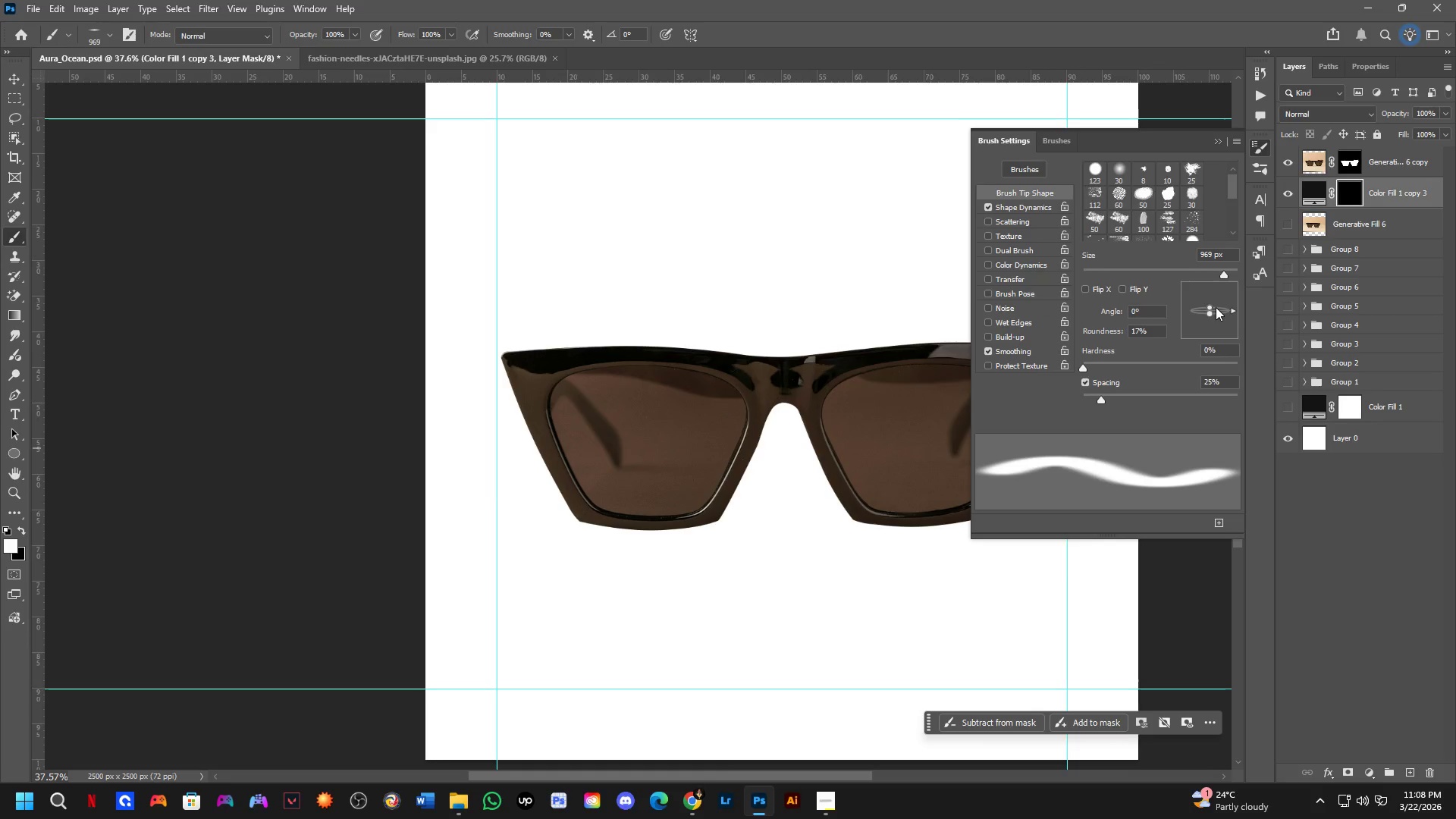 
hold_key(key=ShiftLeft, duration=0.56)
 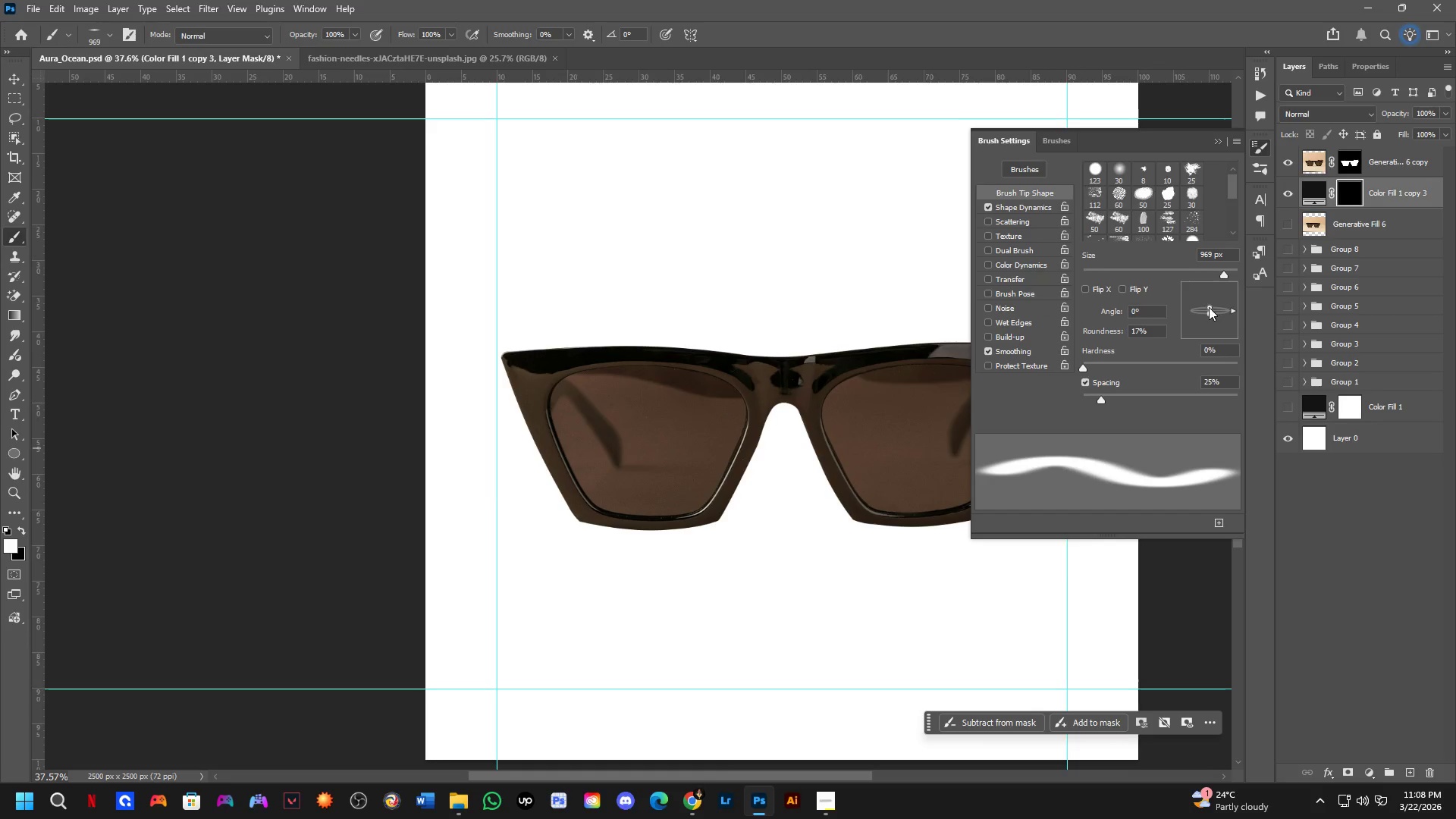 
left_click_drag(start_coordinate=[1209, 307], to_coordinate=[1215, 311])
 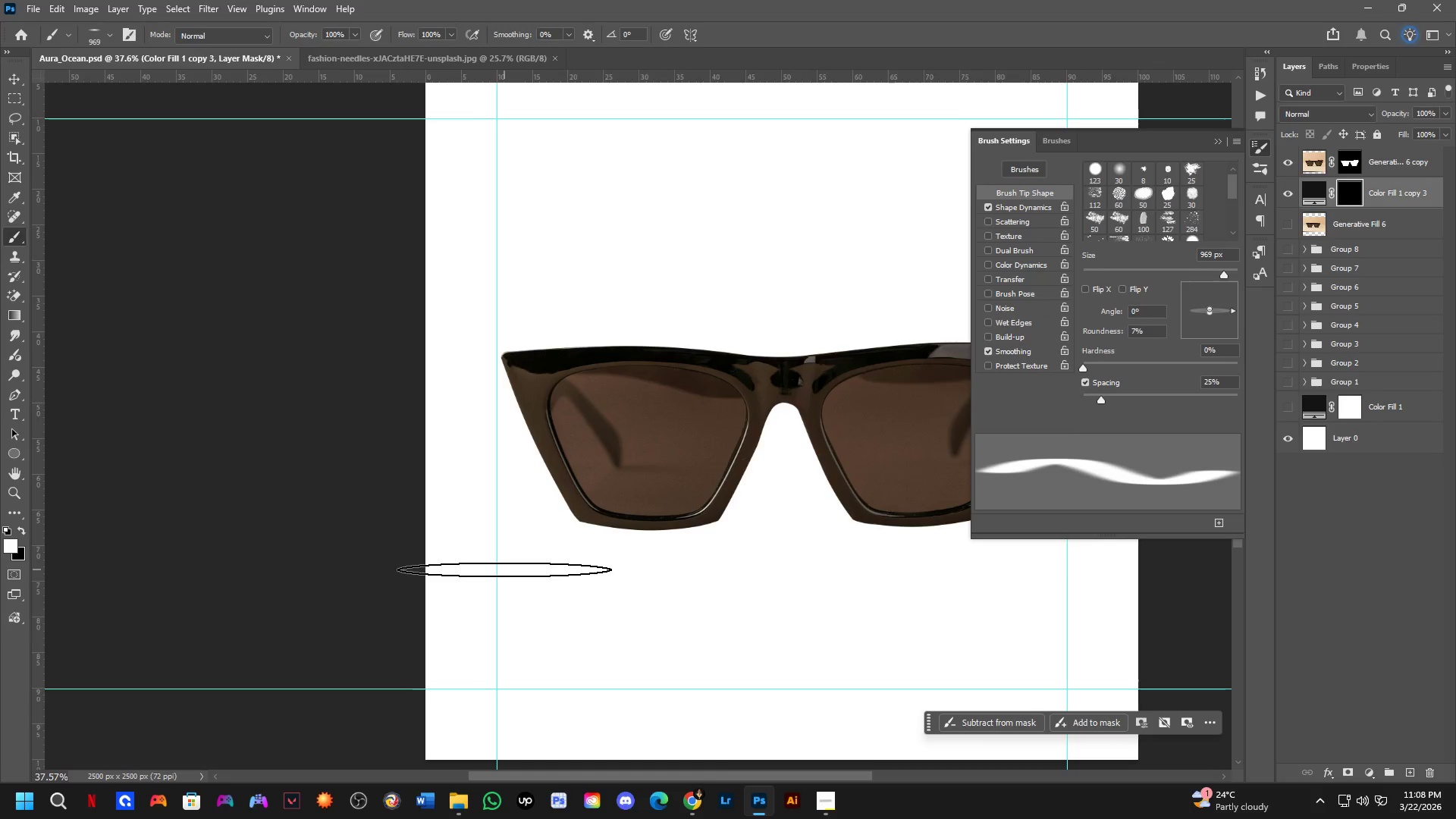 
hold_key(key=ShiftLeft, duration=1.2)
 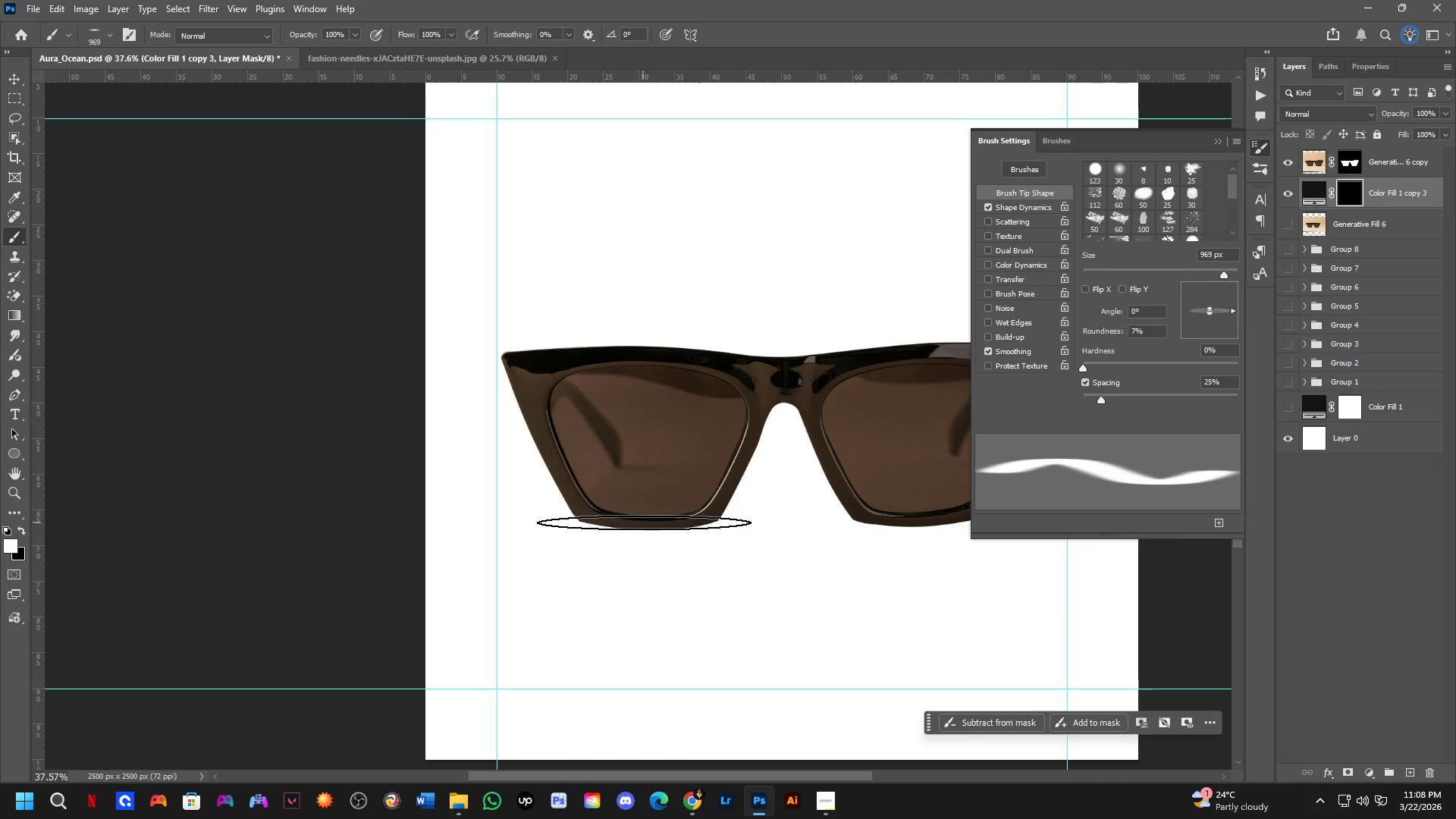 
left_click([645, 522])
 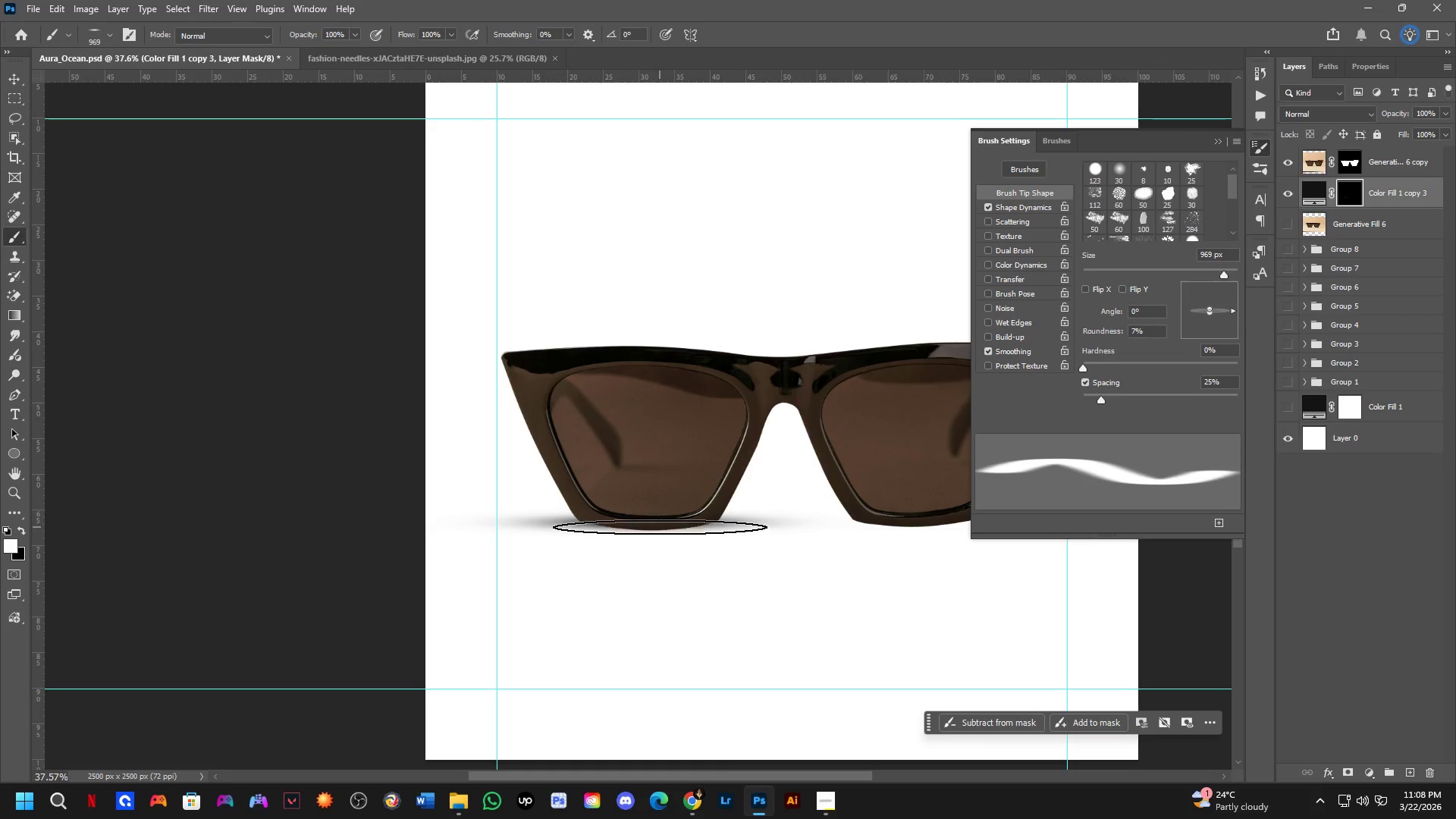 
left_click([660, 525])
 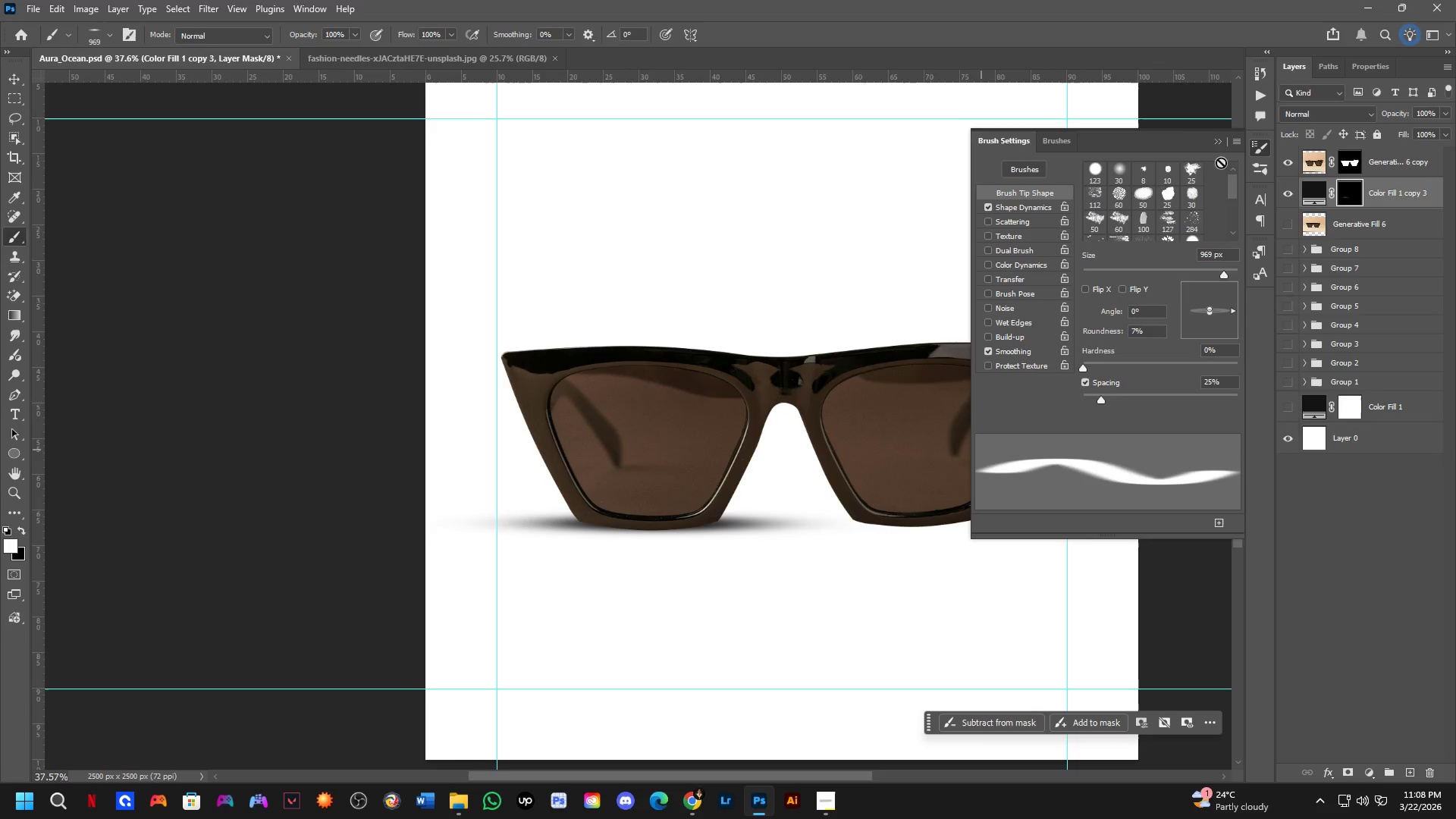 
left_click([1221, 146])
 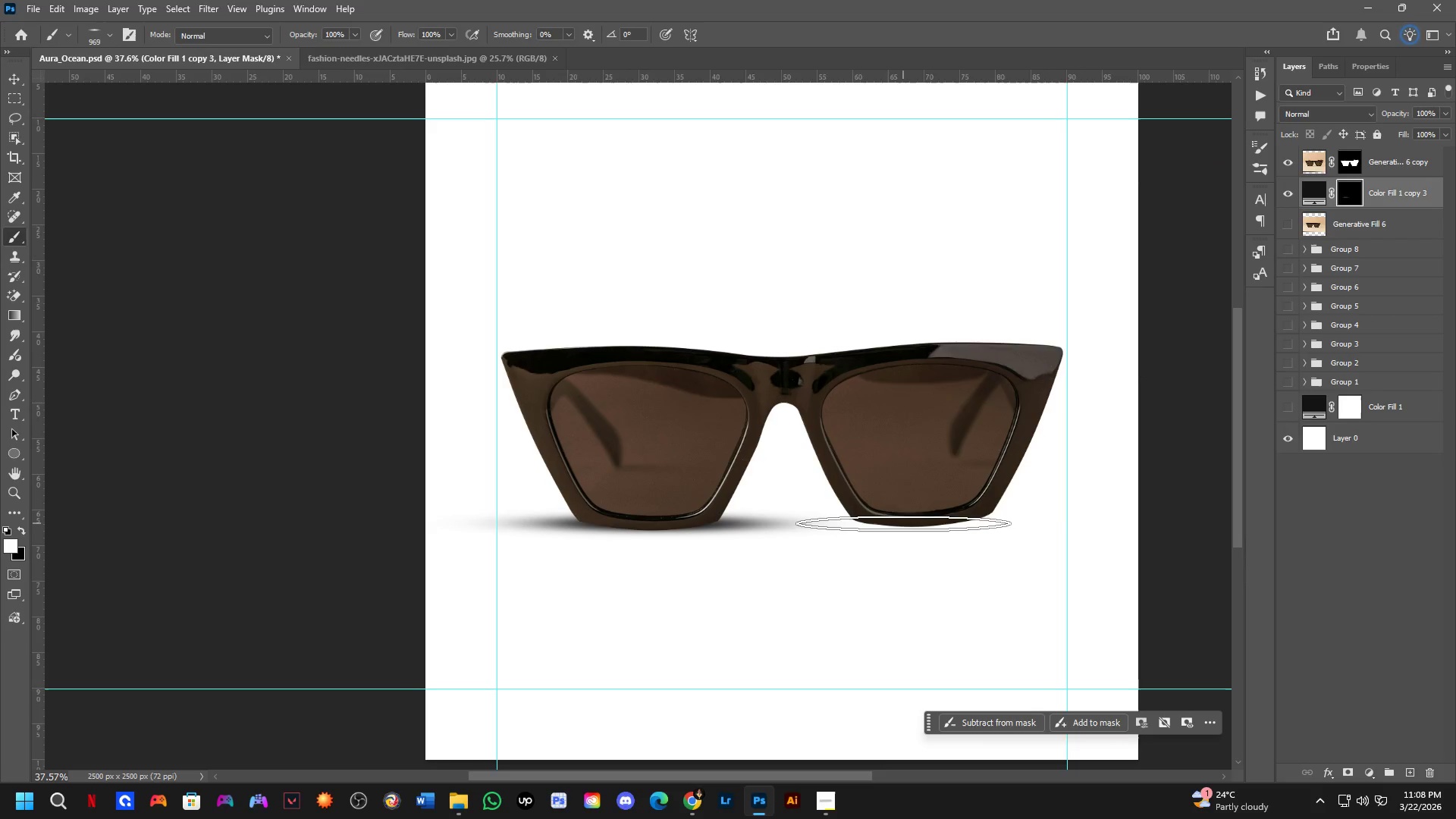 
left_click([905, 524])
 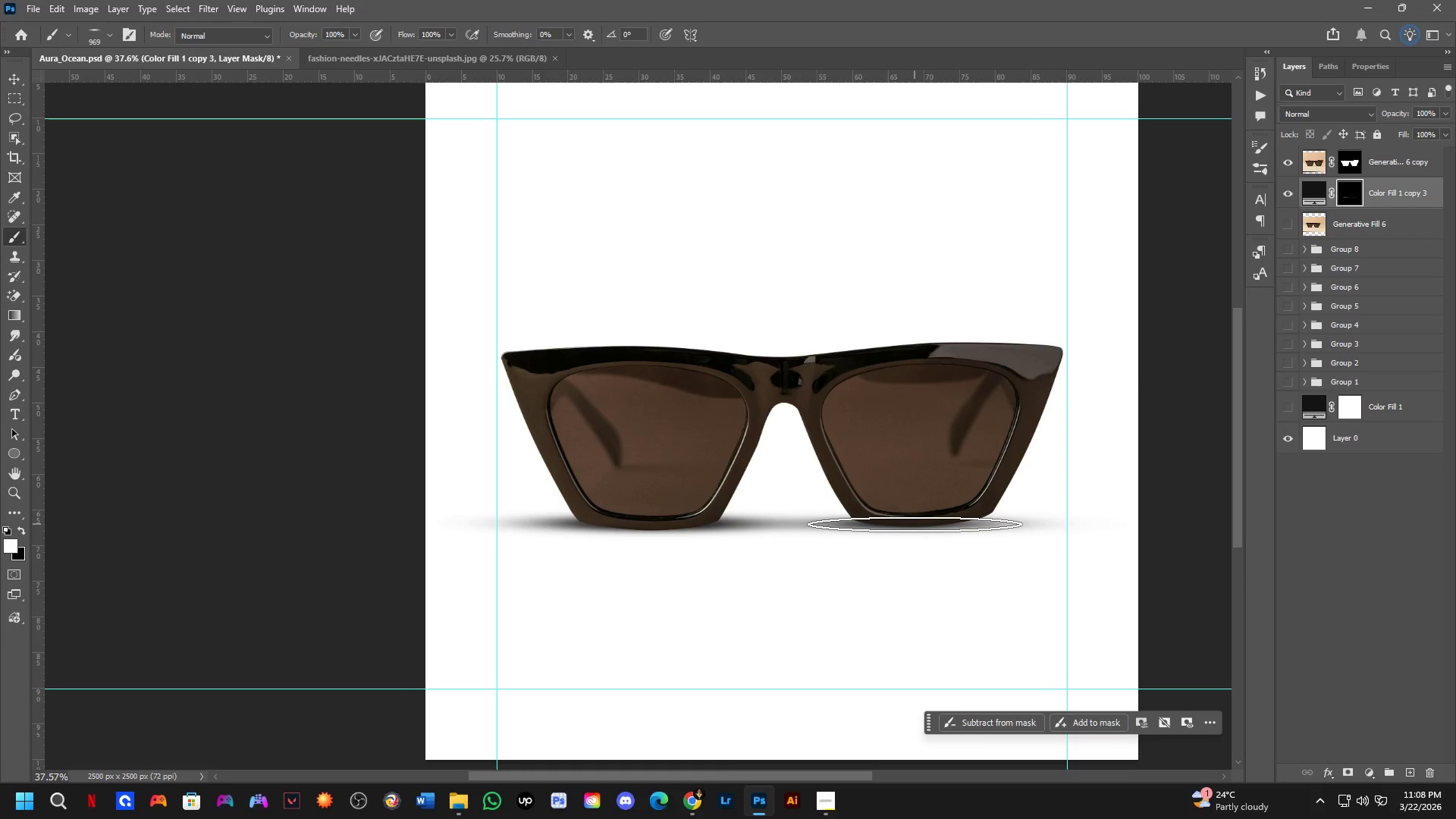 
left_click([915, 524])
 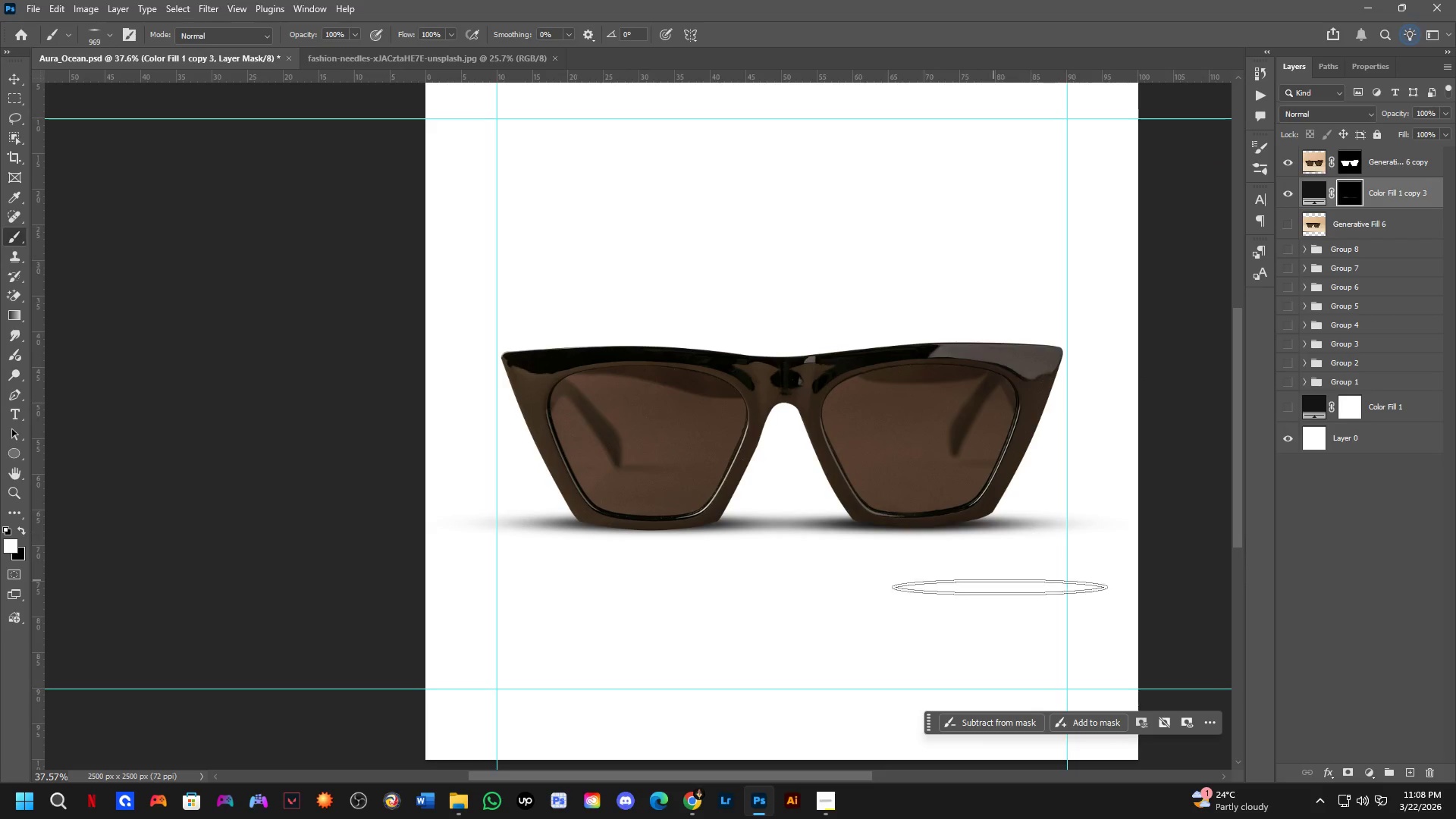 
key(Shift+ShiftLeft)
 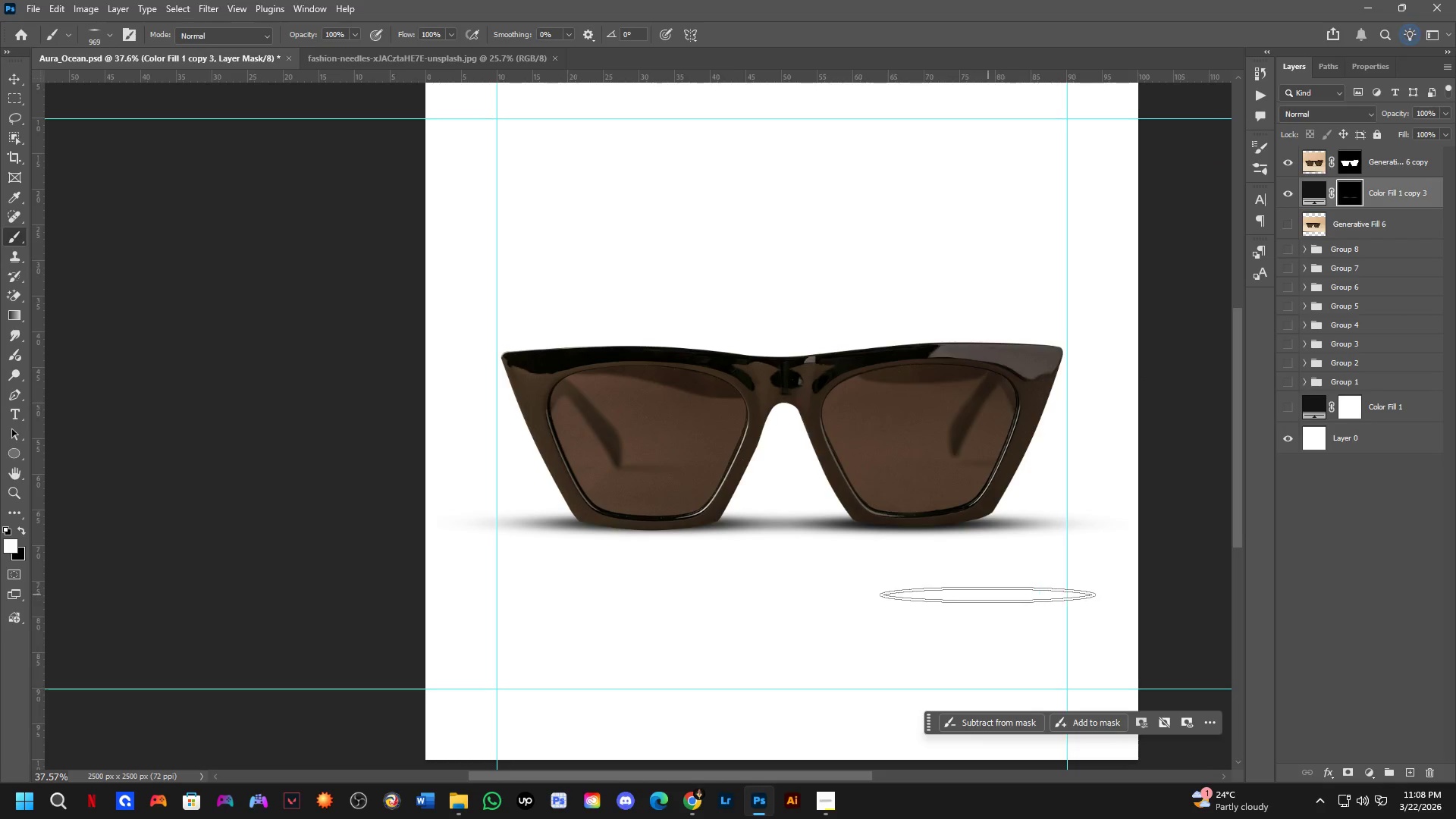 
scroll: coordinate [928, 577], scroll_direction: down, amount: 4.0
 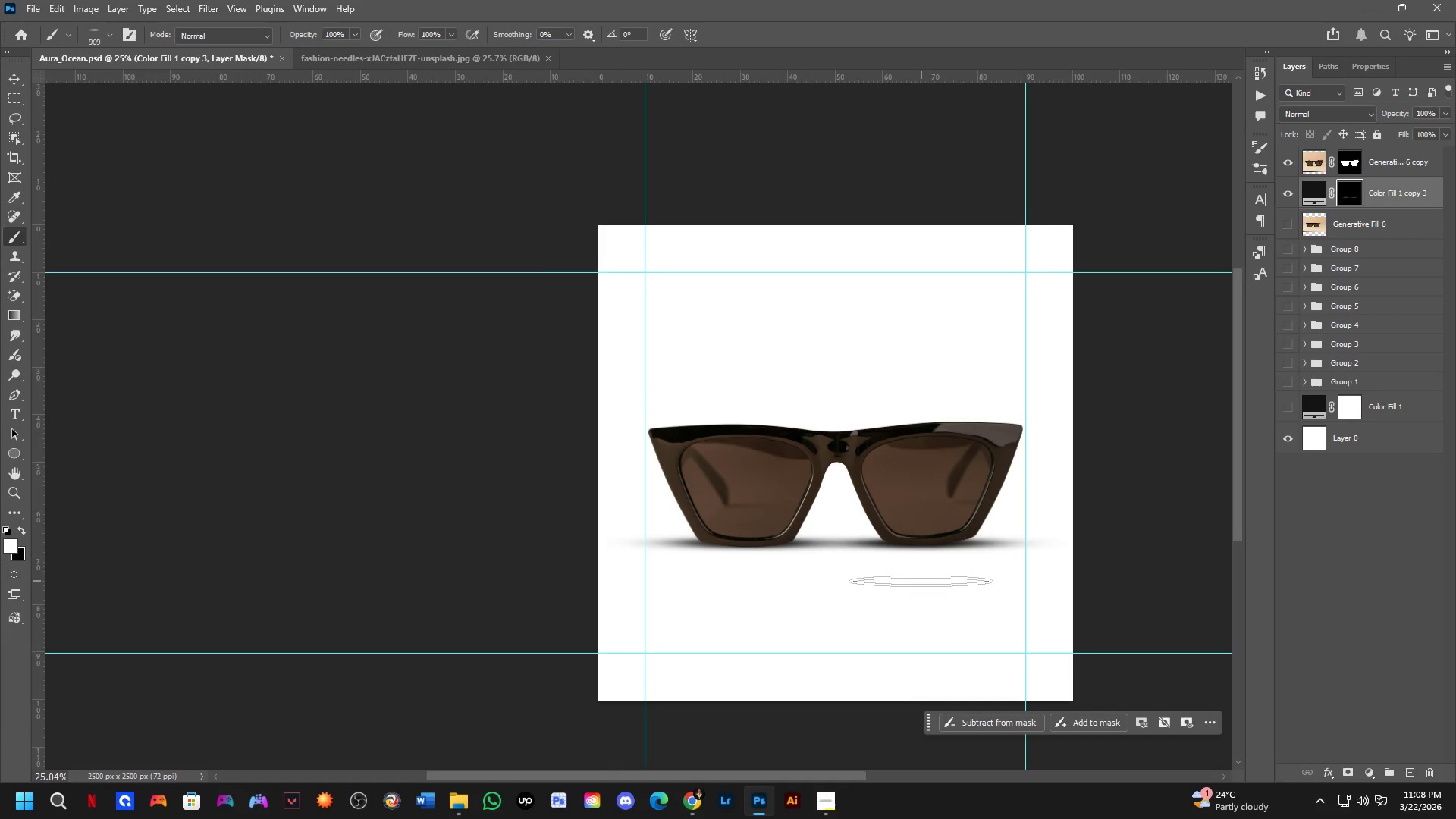 
hold_key(key=Space, duration=0.48)
 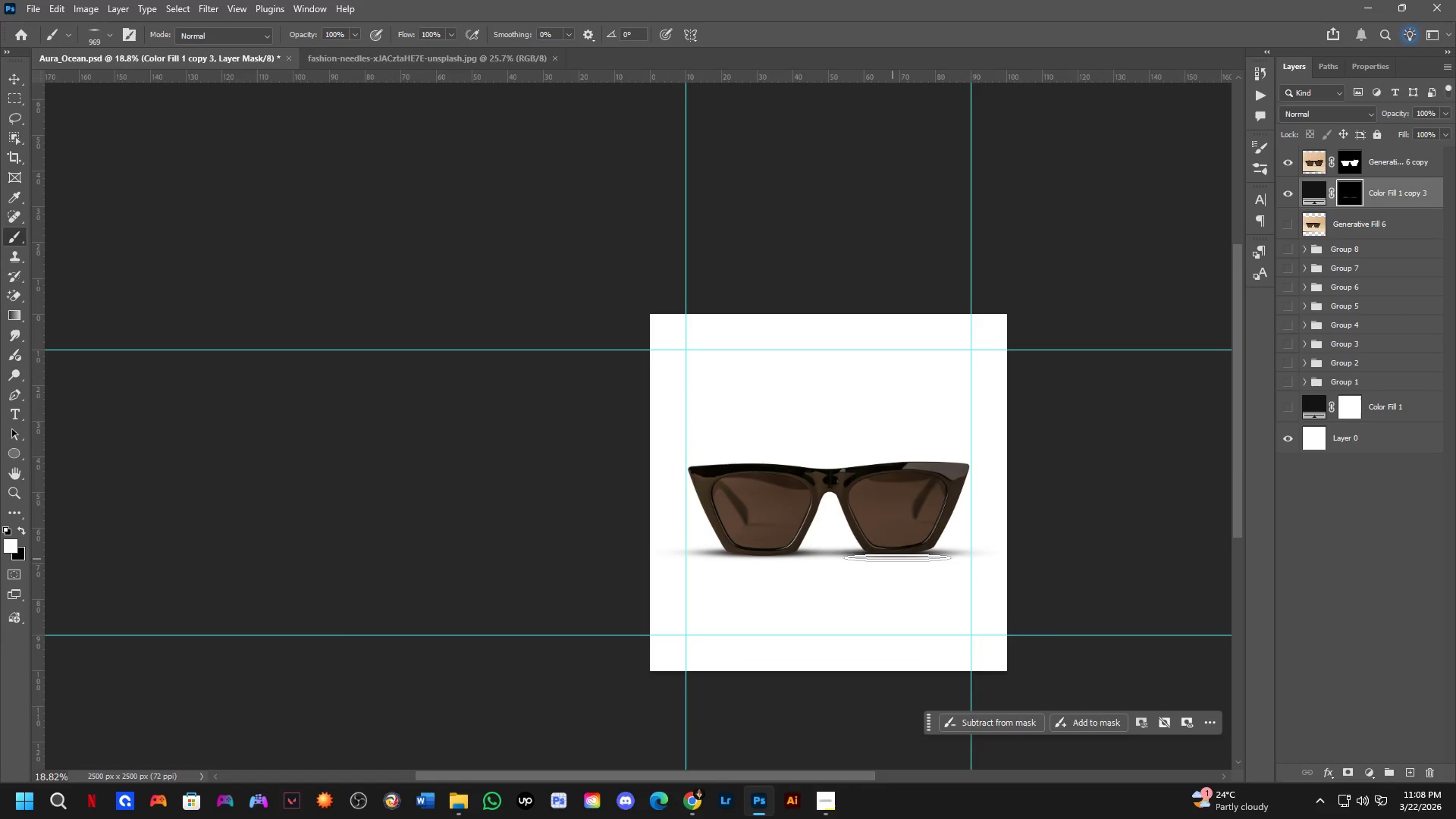 
left_click_drag(start_coordinate=[929, 606], to_coordinate=[901, 611])
 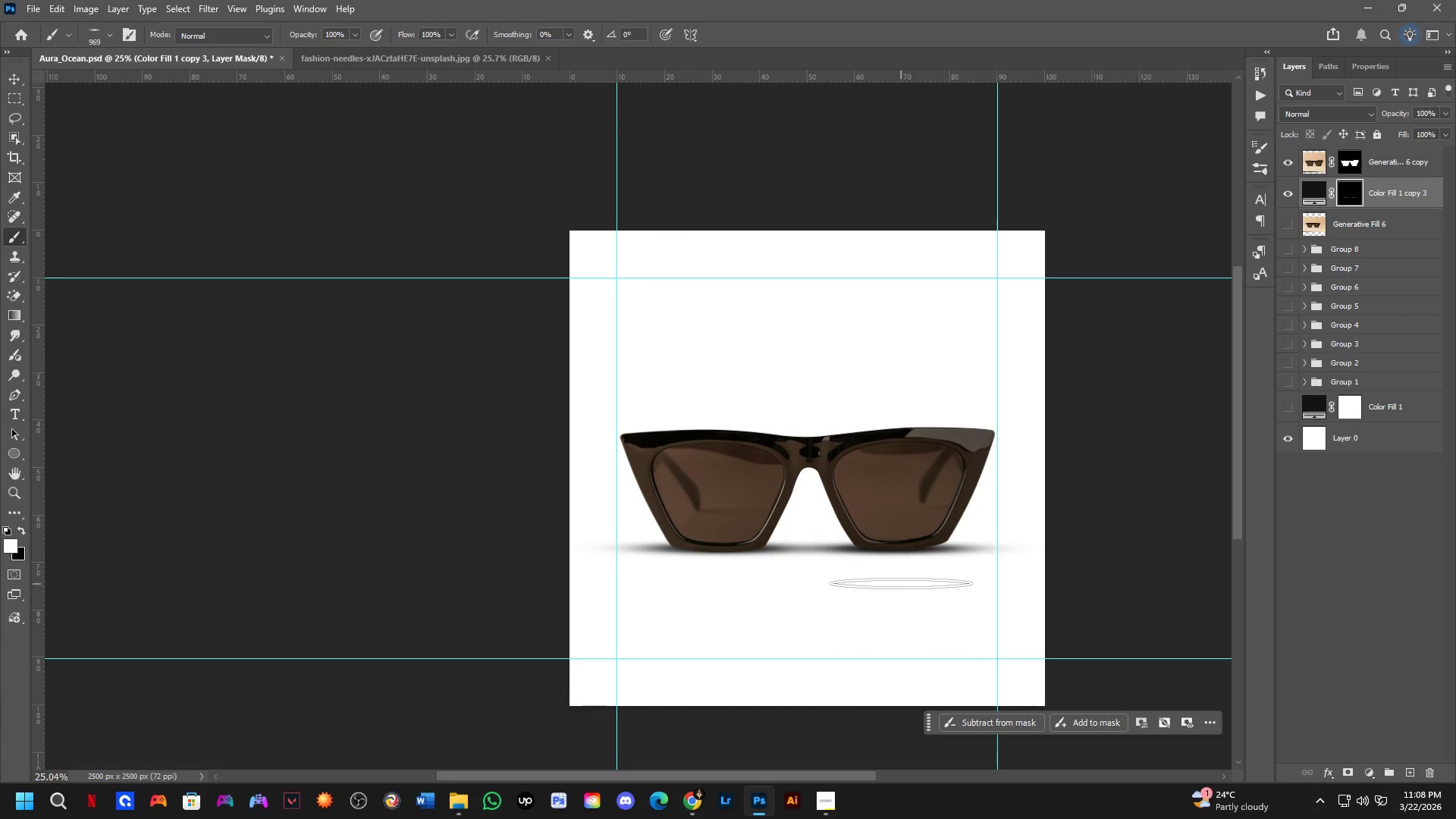 
scroll: coordinate [892, 562], scroll_direction: down, amount: 3.0
 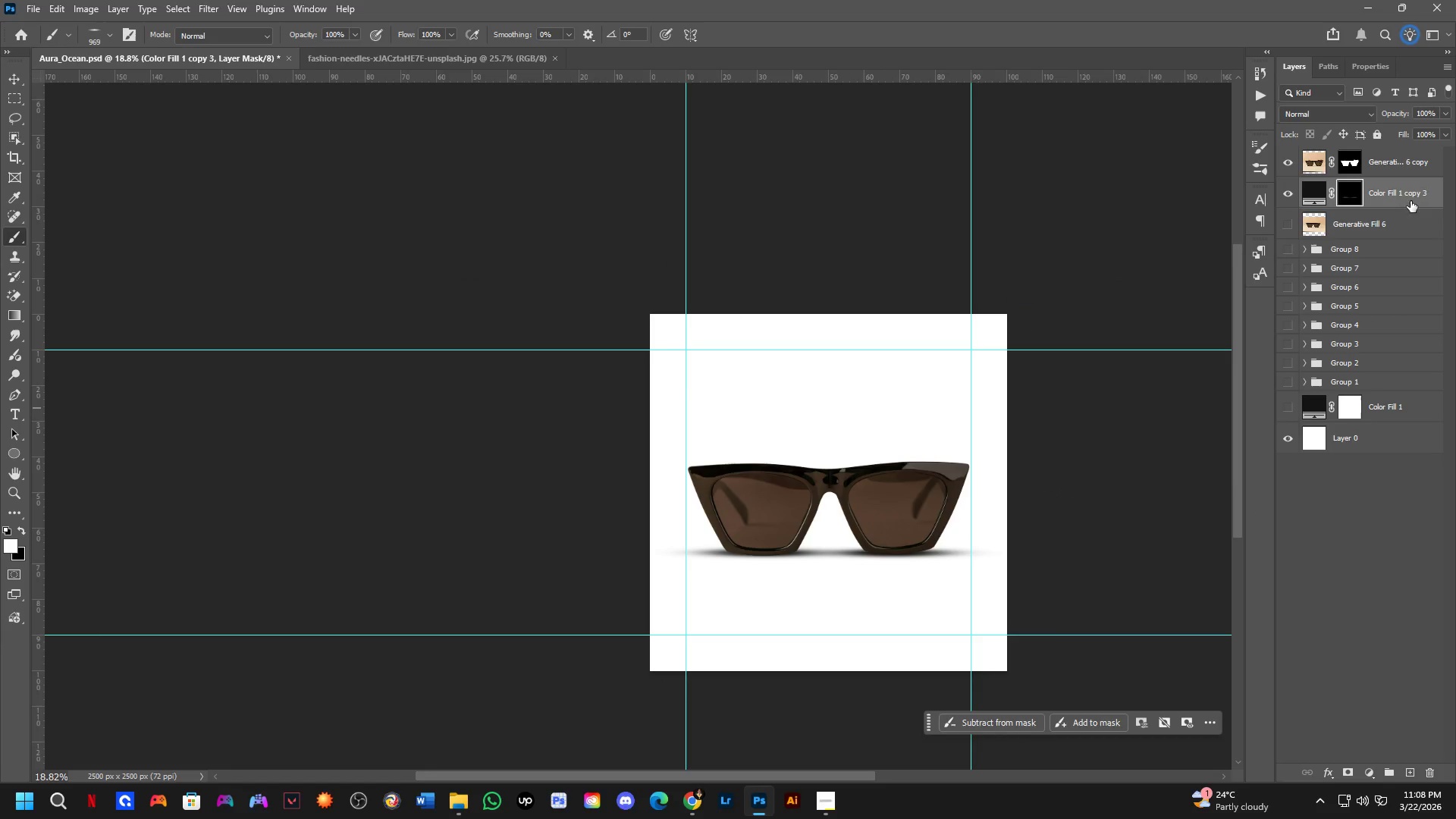 
left_click([1423, 169])
 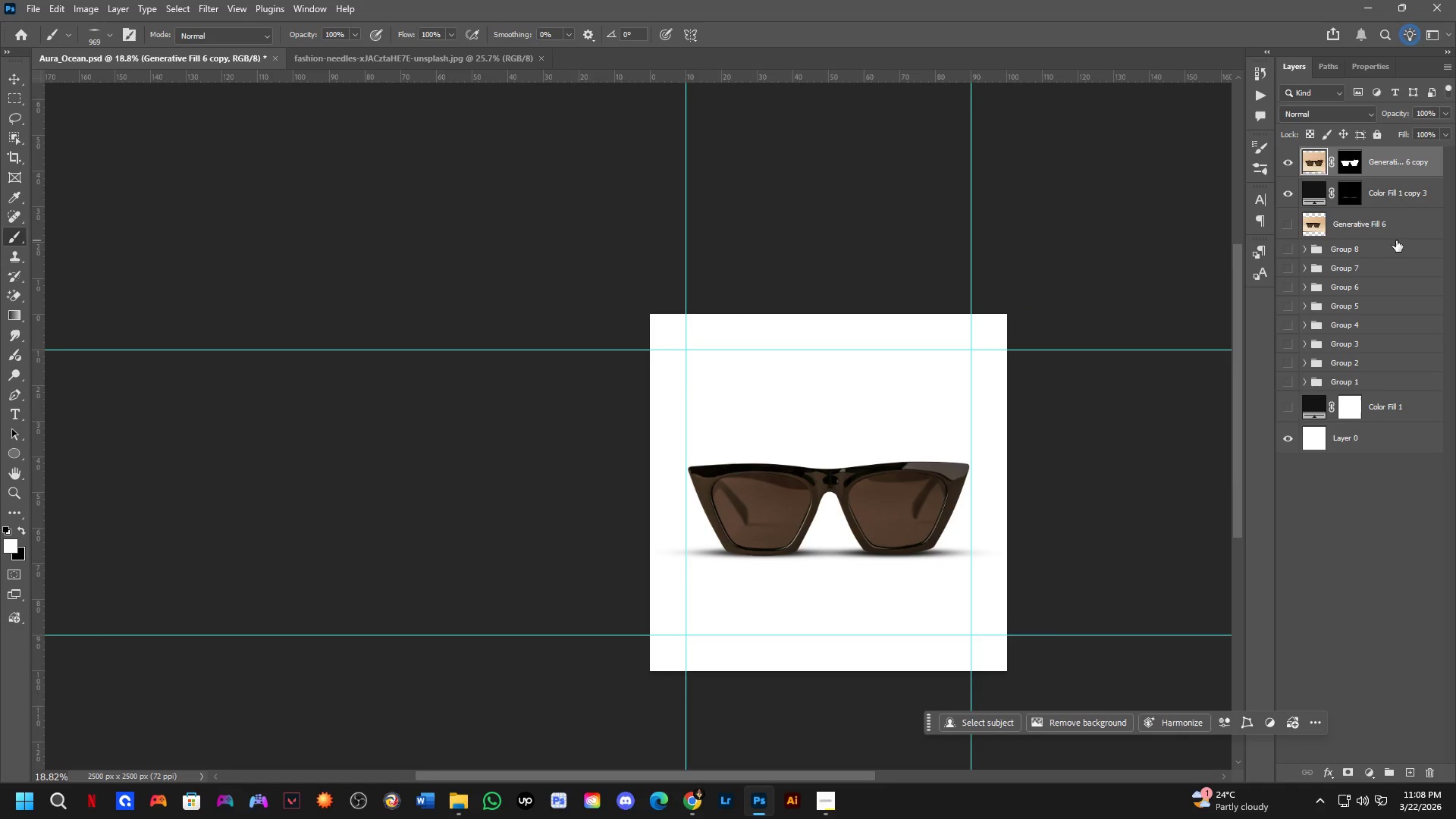 
key(Control+ControlLeft)
 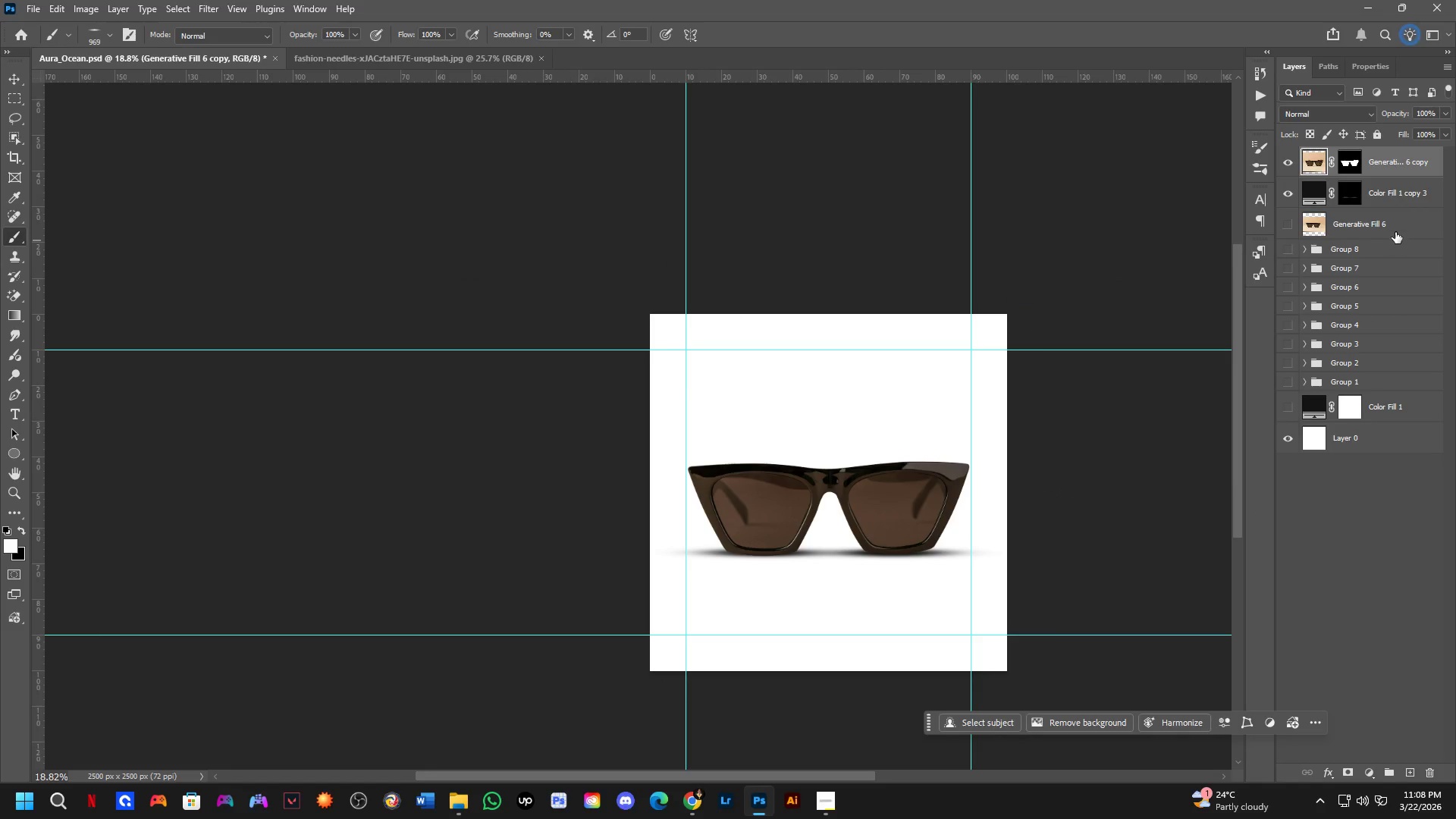 
key(Control+Shift+ShiftLeft)
 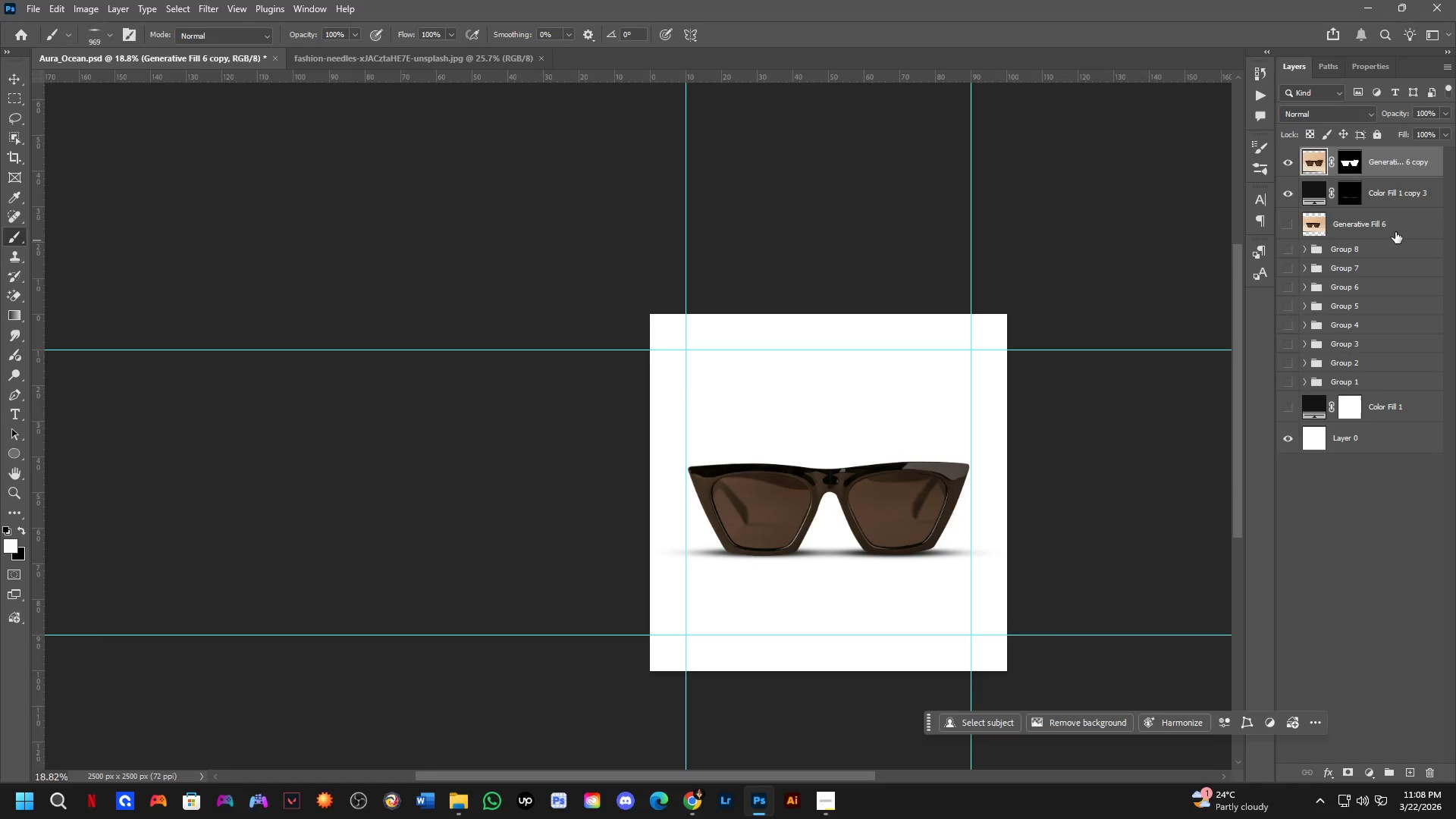 
double_click([1395, 232])
 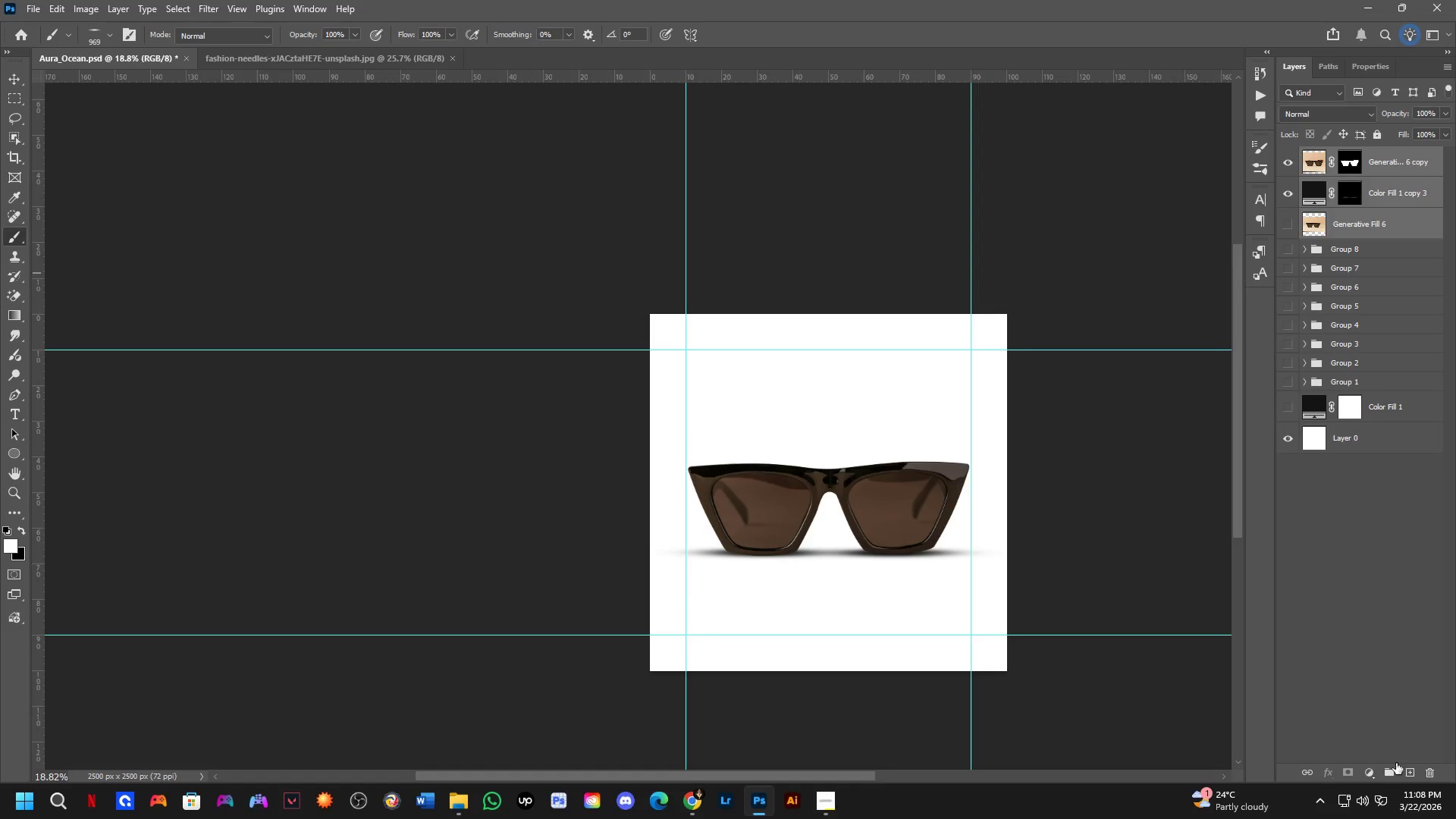 
left_click([1388, 773])
 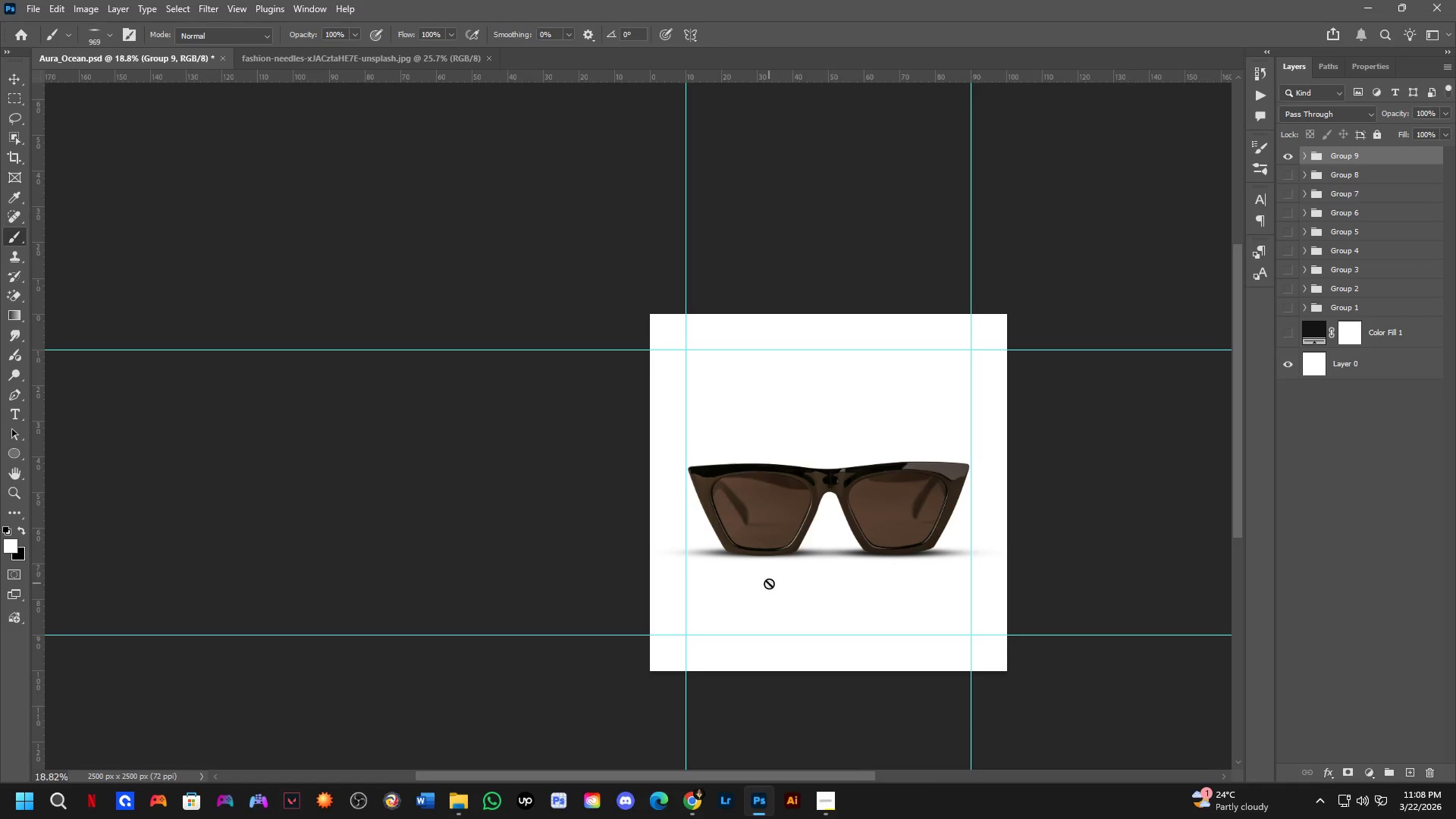 
scroll: coordinate [768, 583], scroll_direction: up, amount: 4.0
 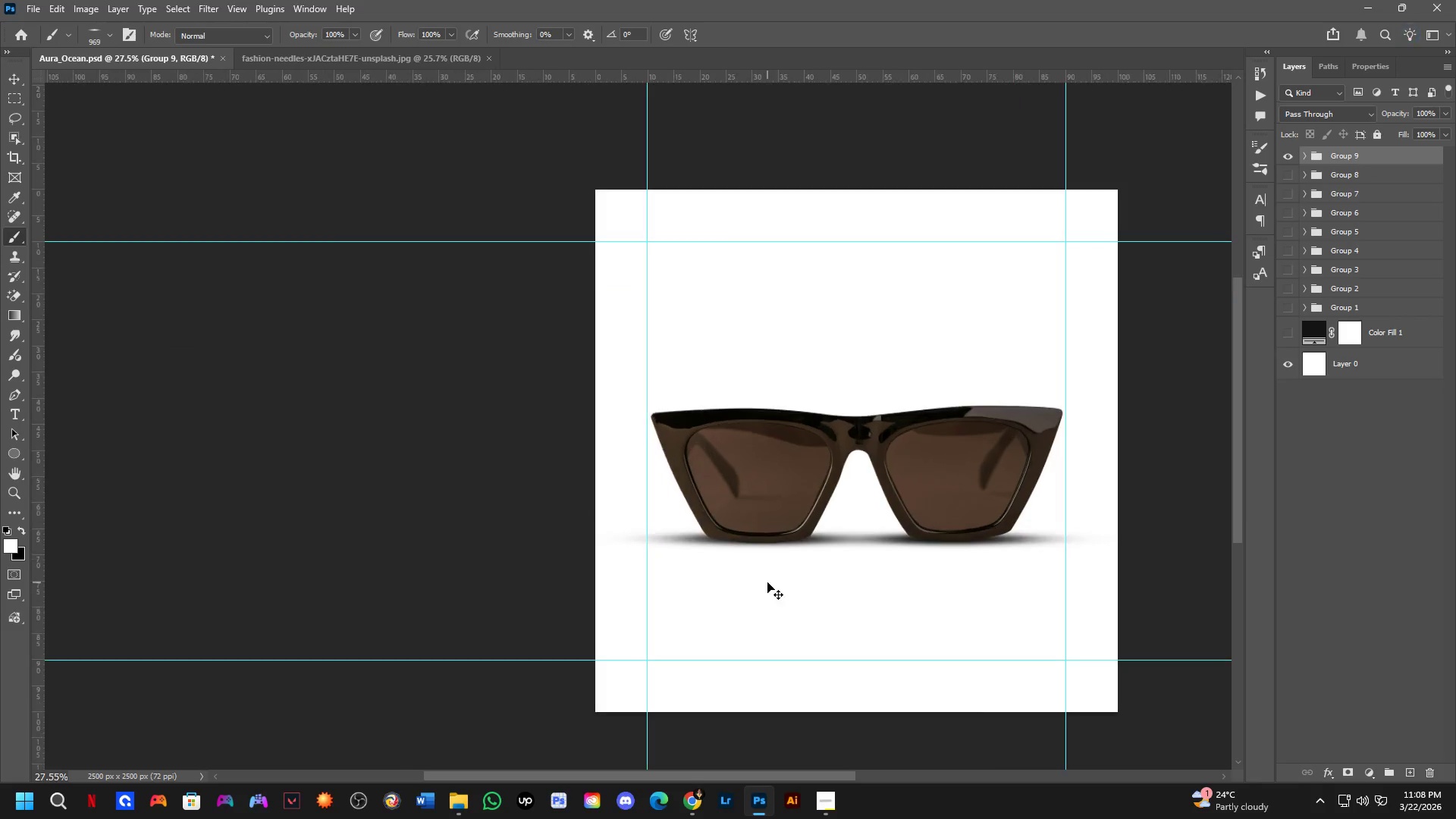 
key(Control+S)
 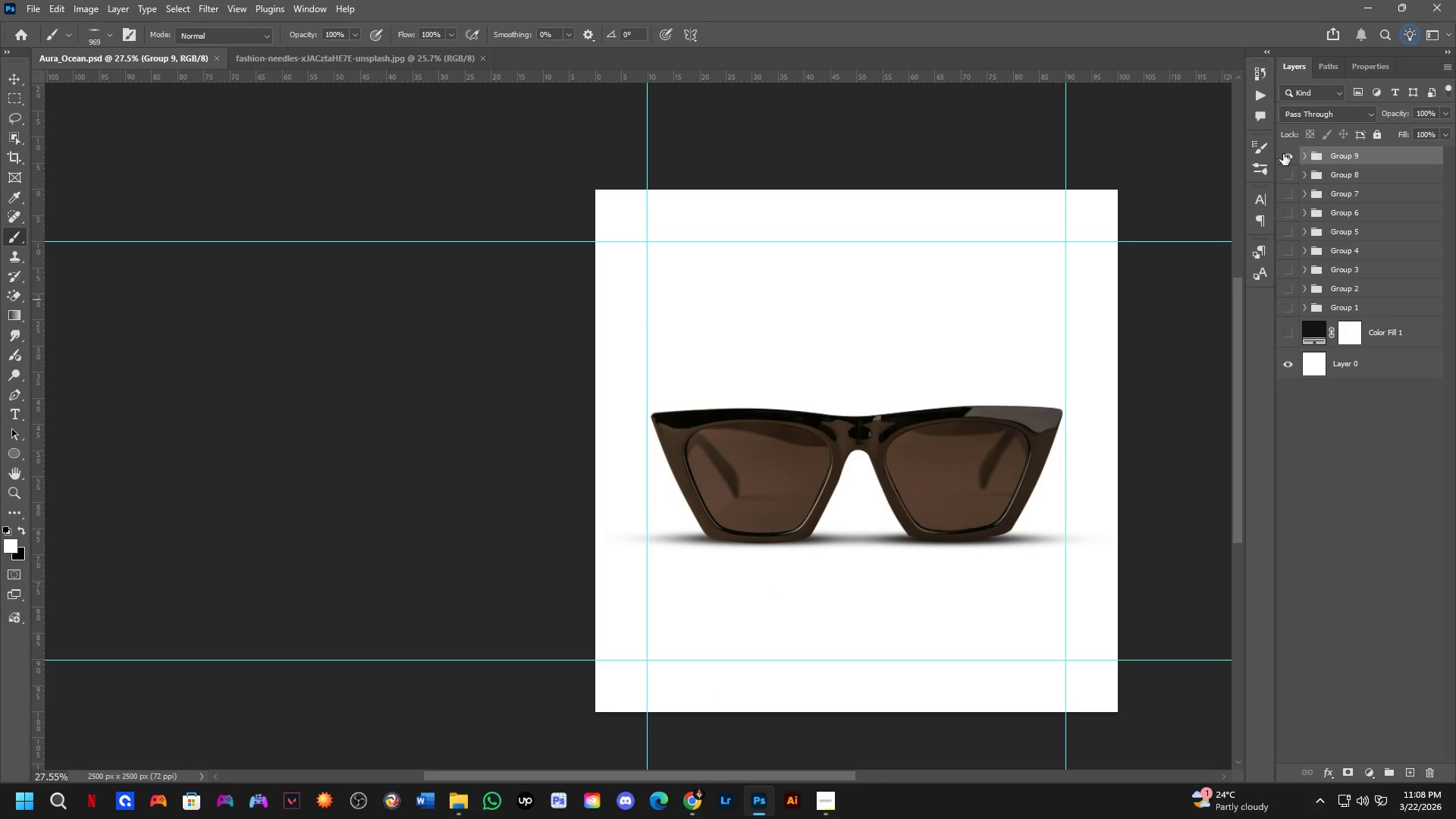 
double_click([1284, 154])
 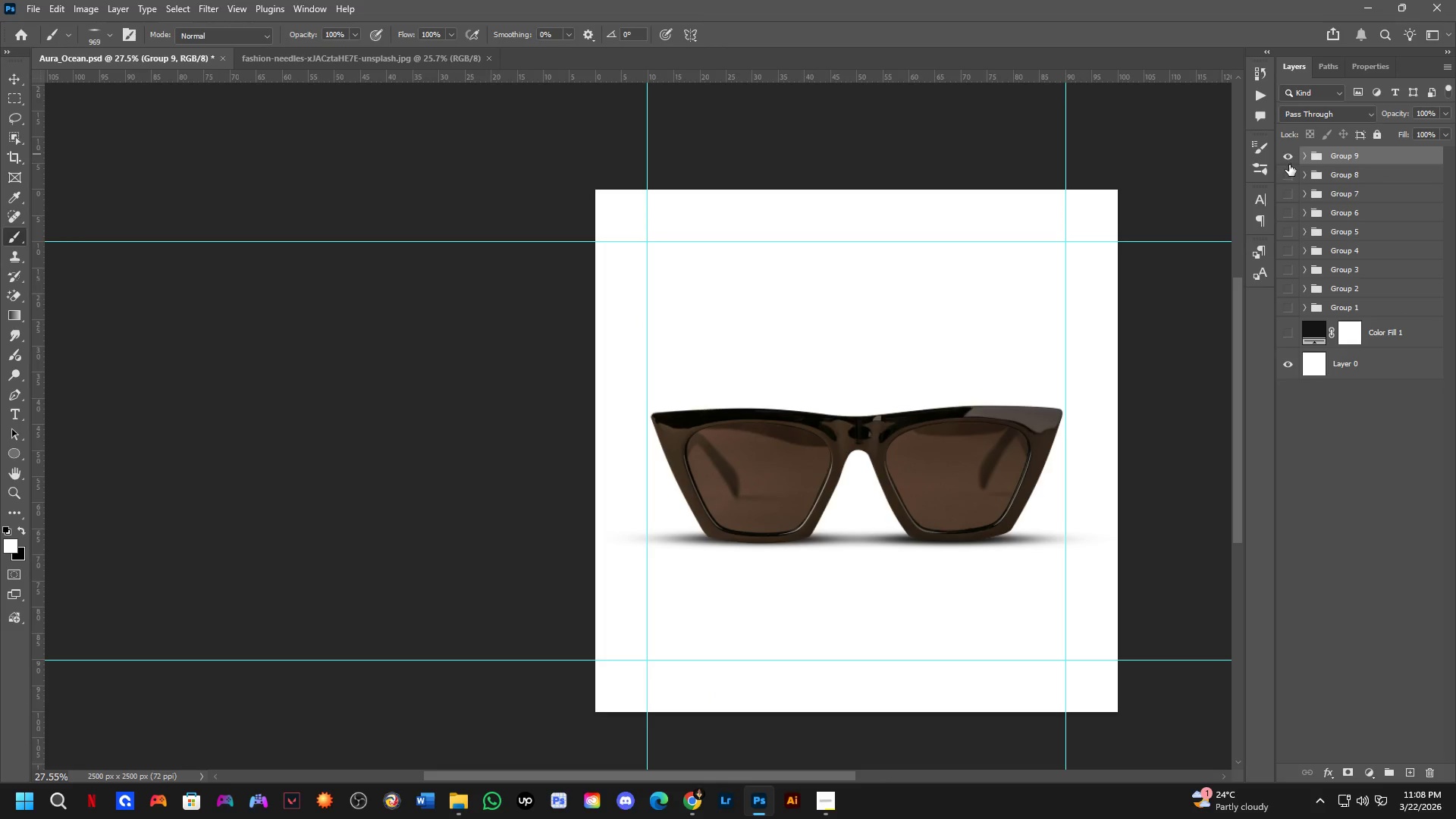 
triple_click([1289, 161])
 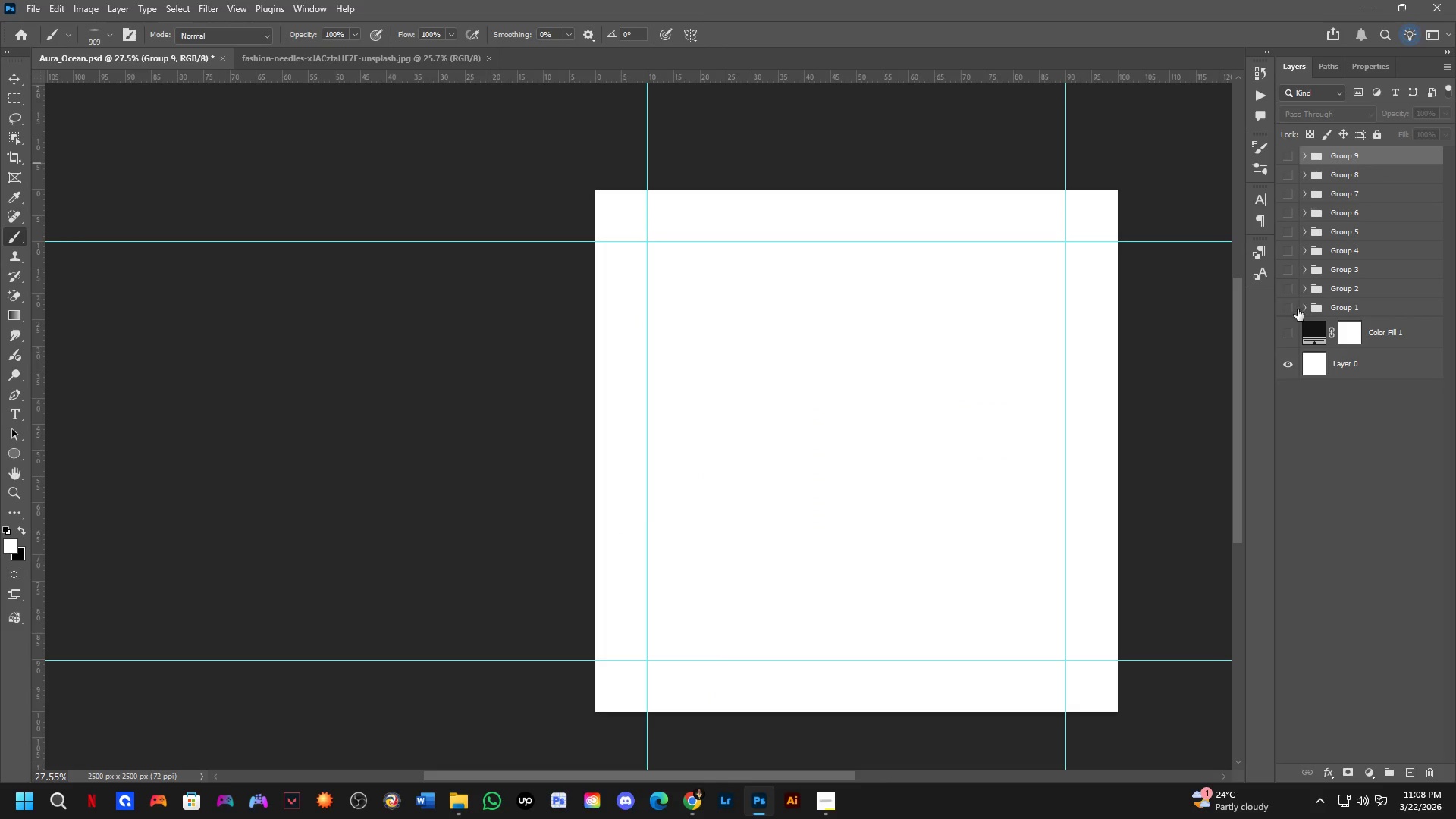 
left_click([1292, 309])
 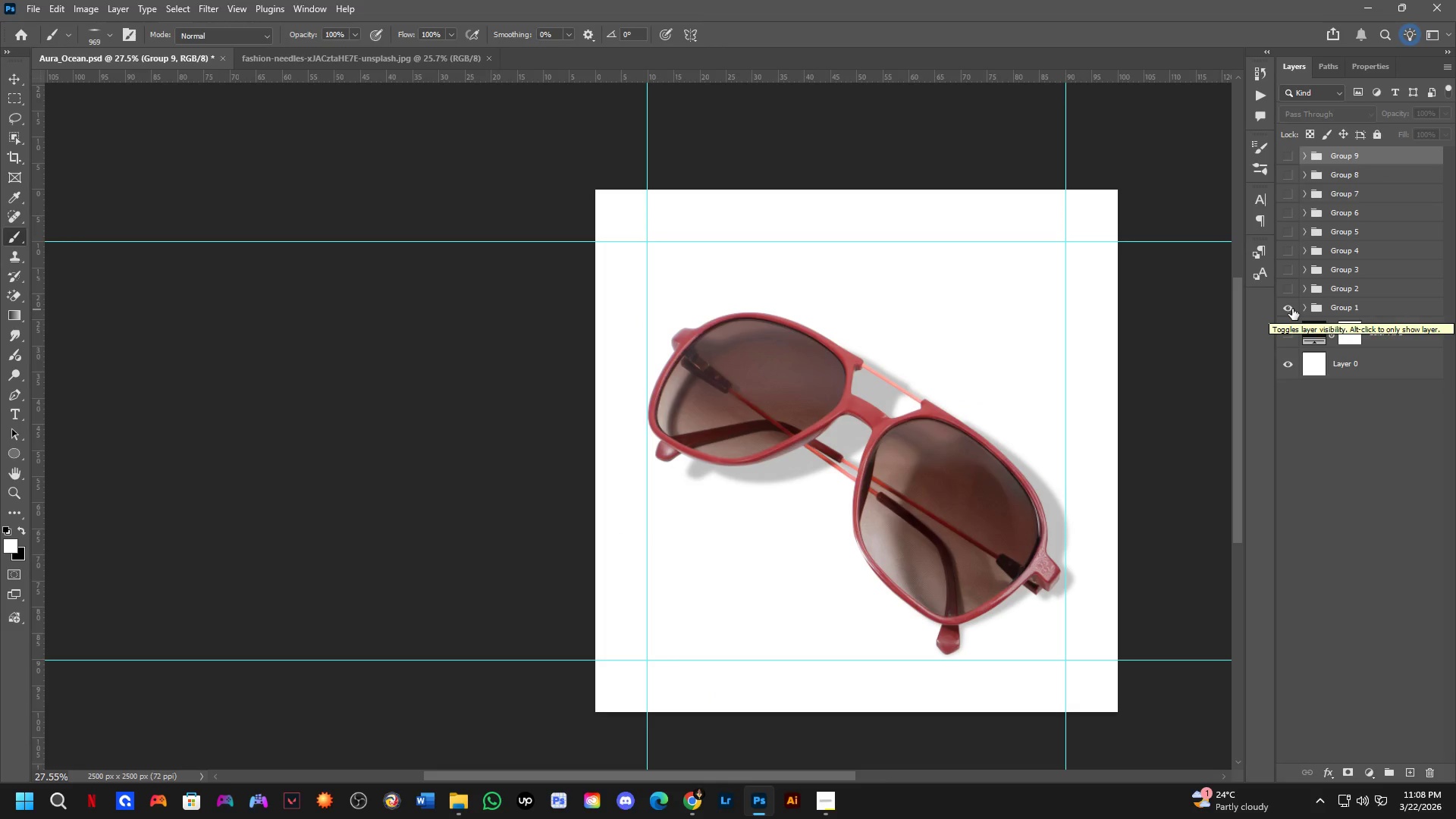 
left_click([1292, 309])
 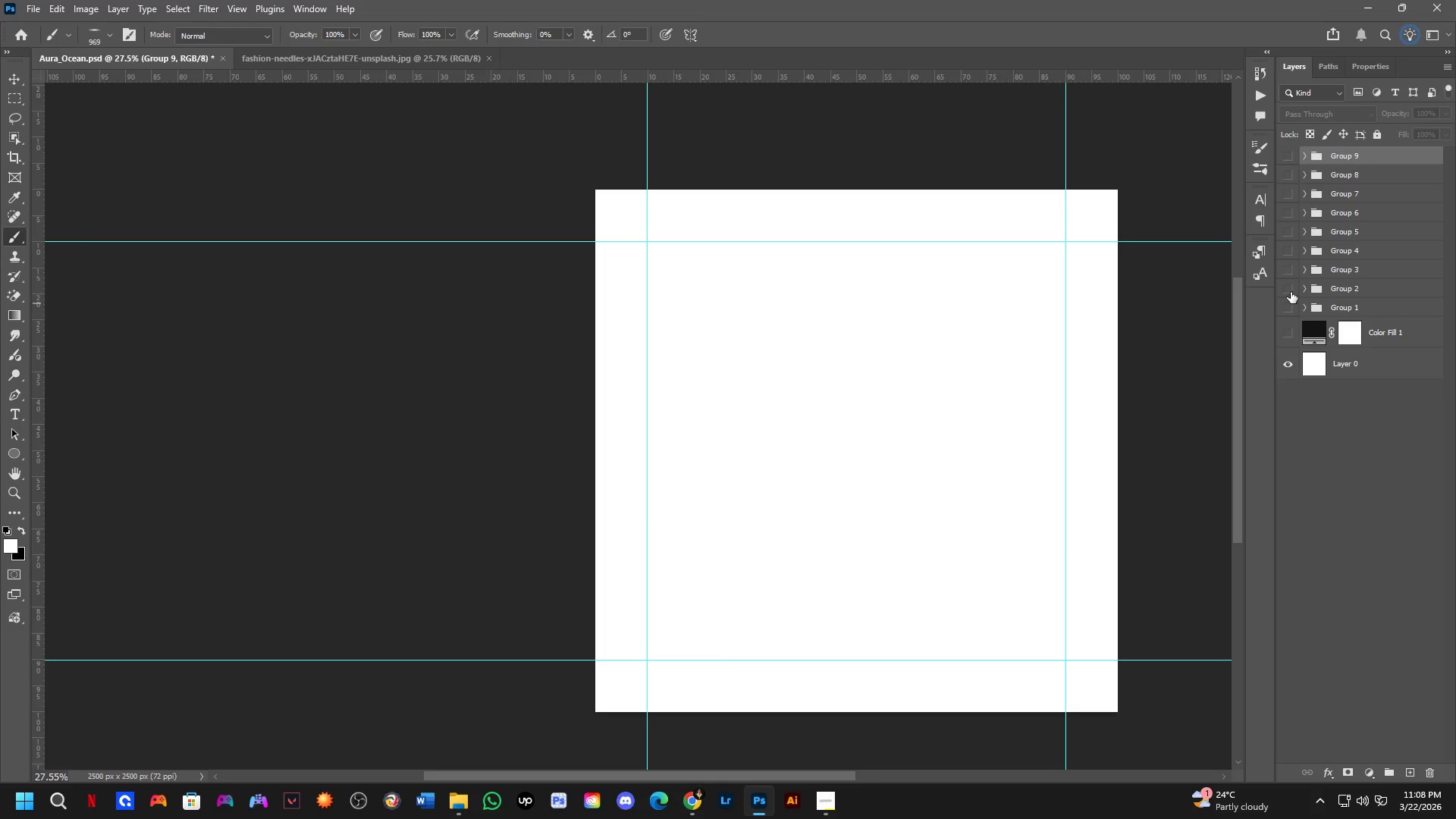 
double_click([1291, 292])
 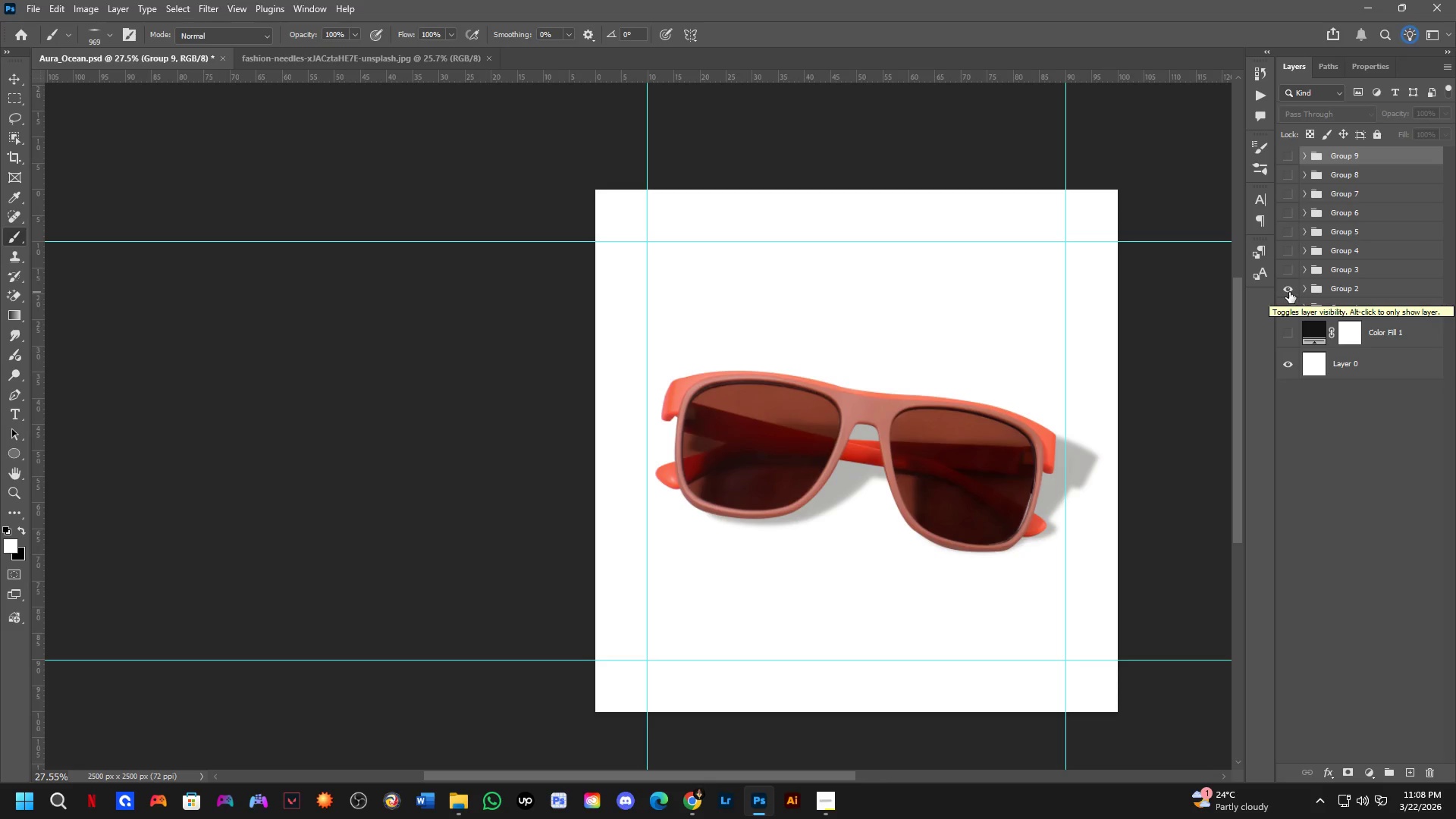 
double_click([1292, 266])
 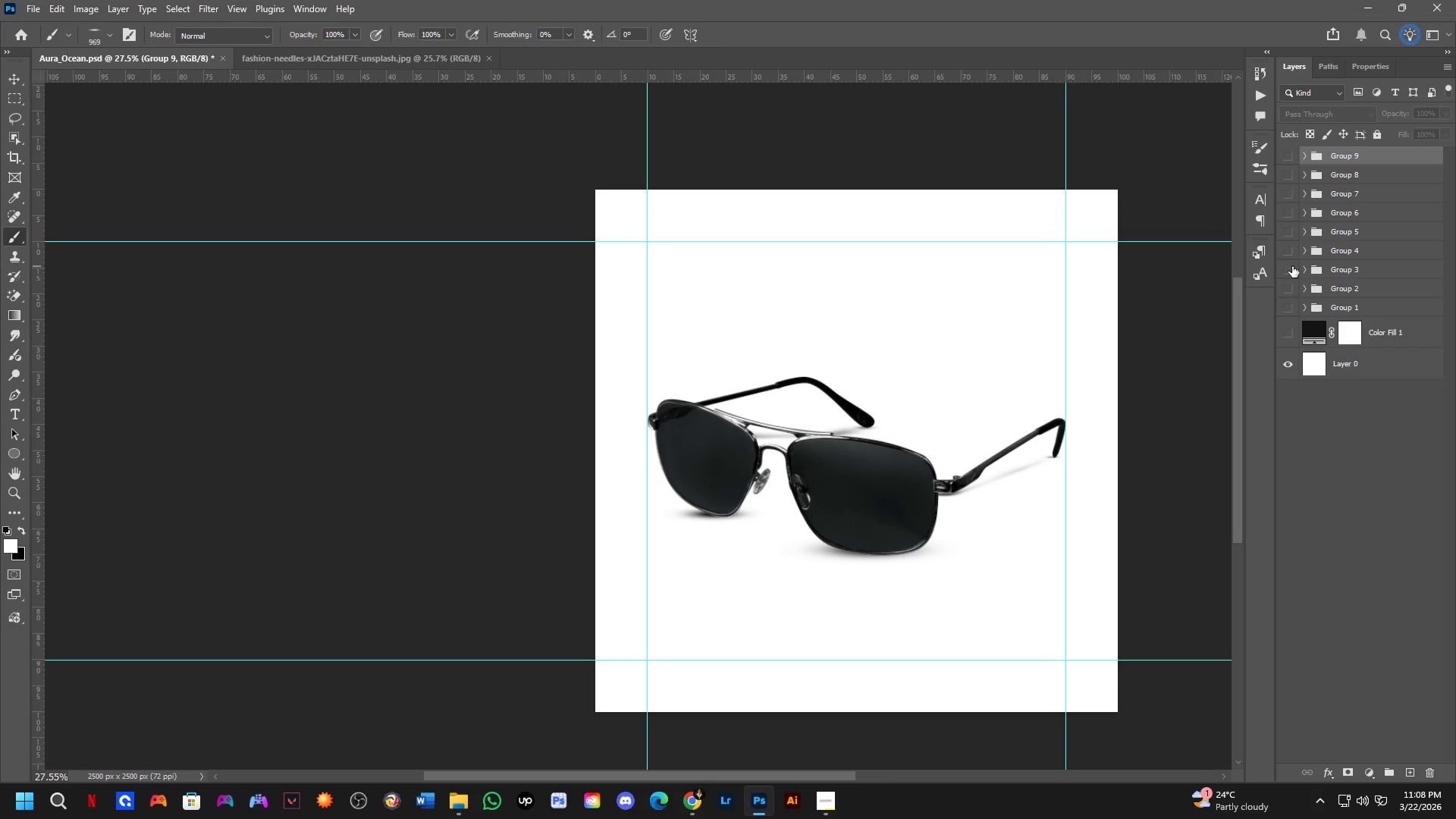 
double_click([1290, 251])
 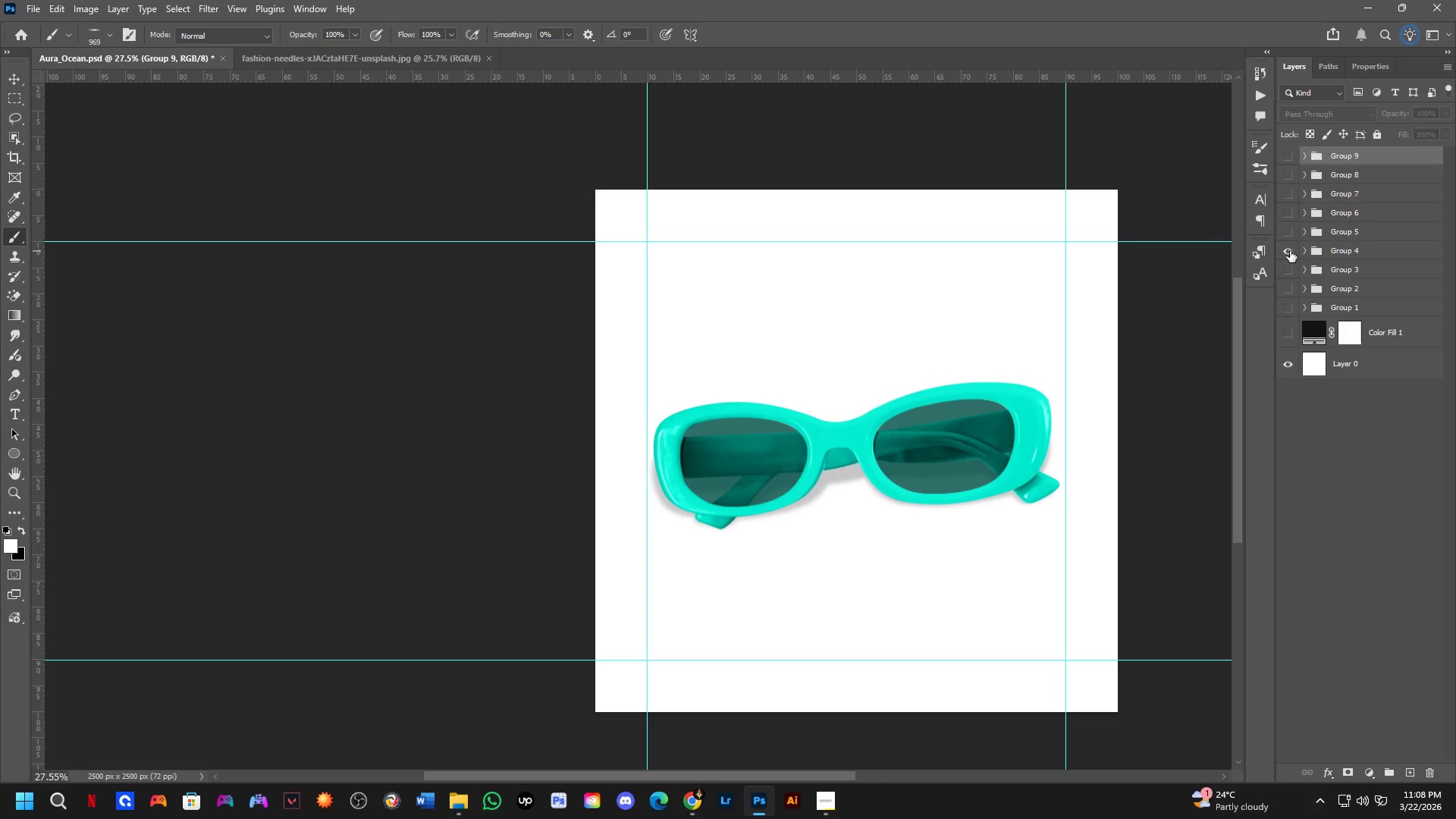 
double_click([1291, 234])
 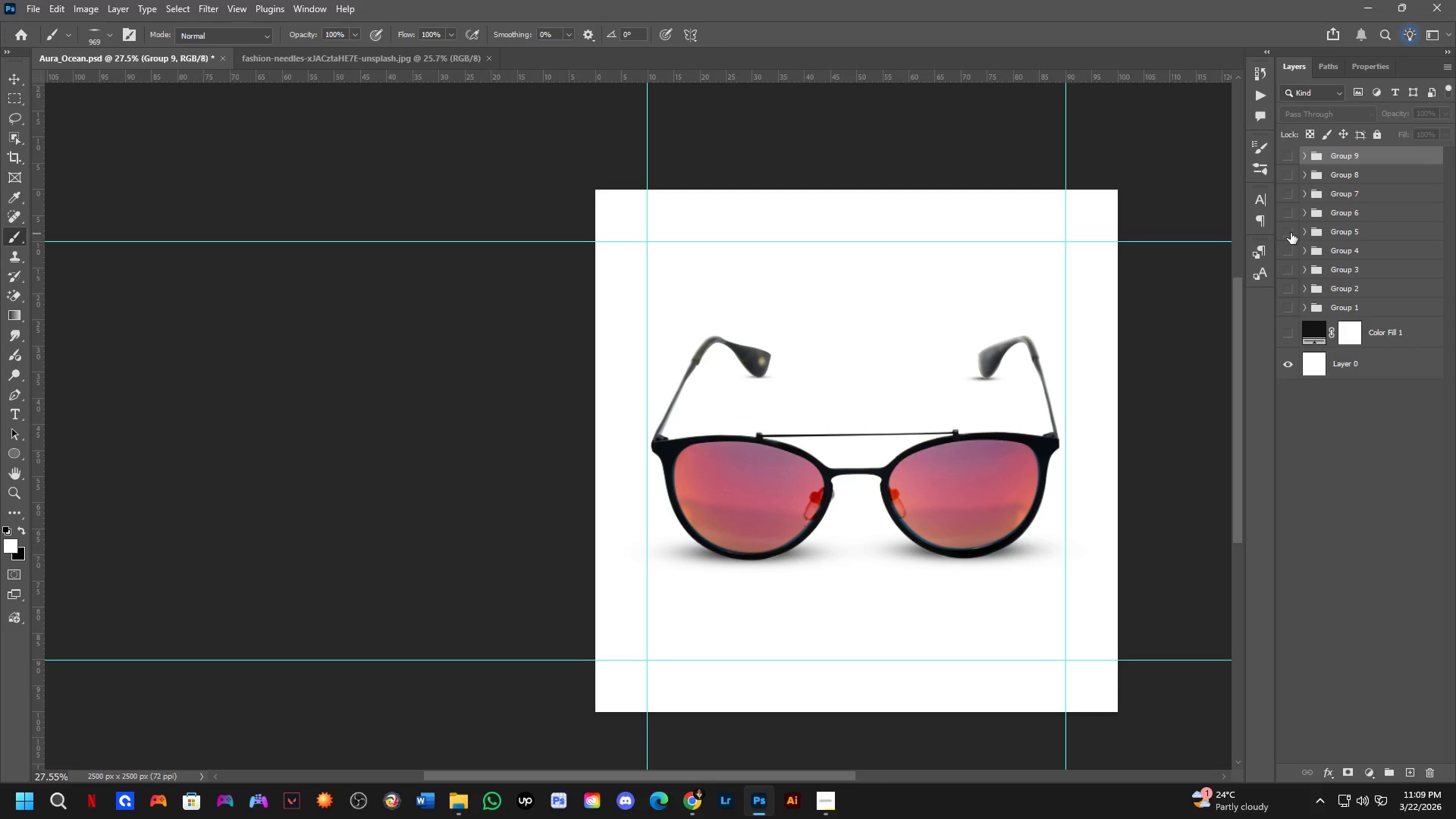 
left_click([1292, 213])
 